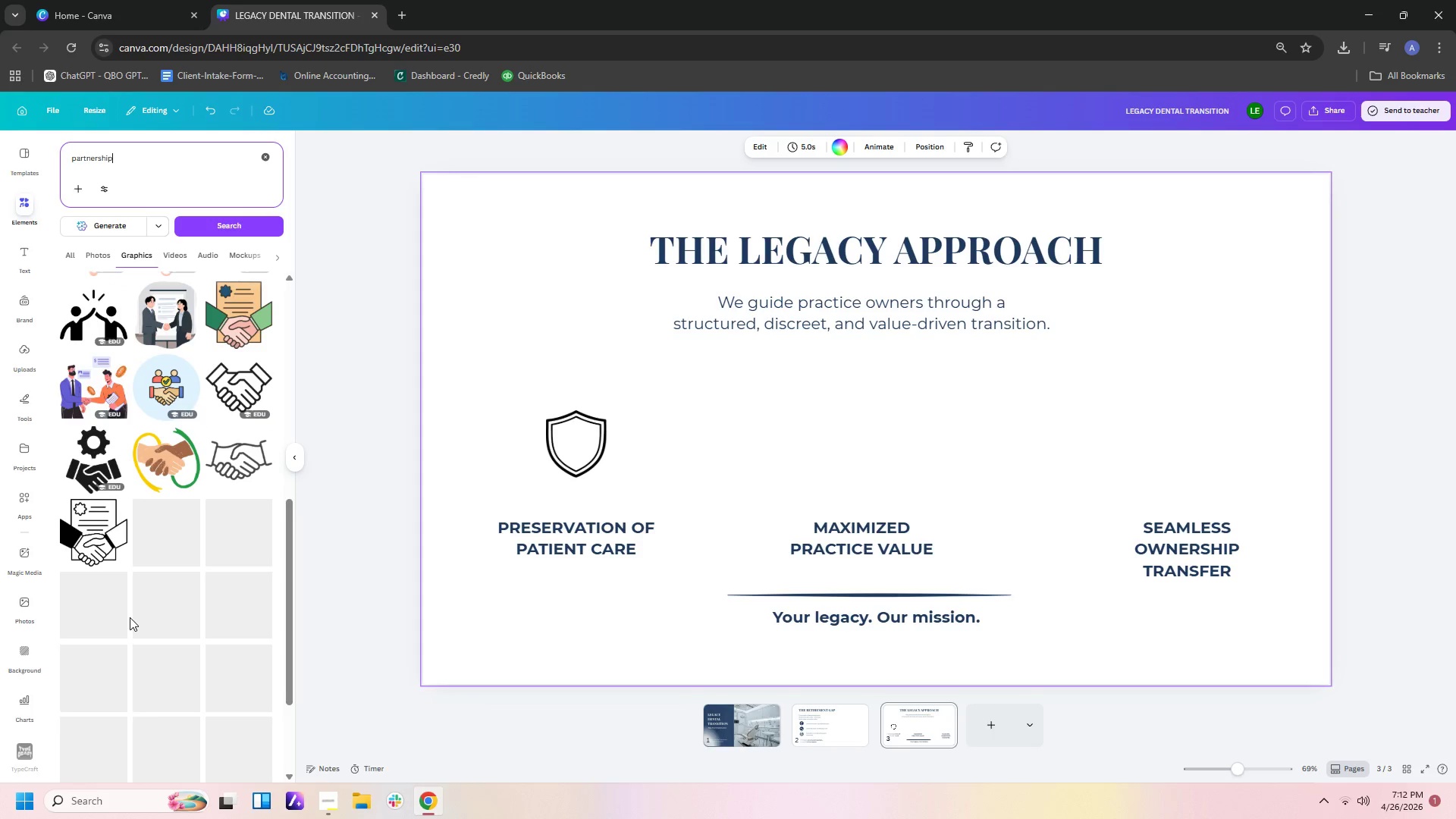 
left_click([238, 394])
 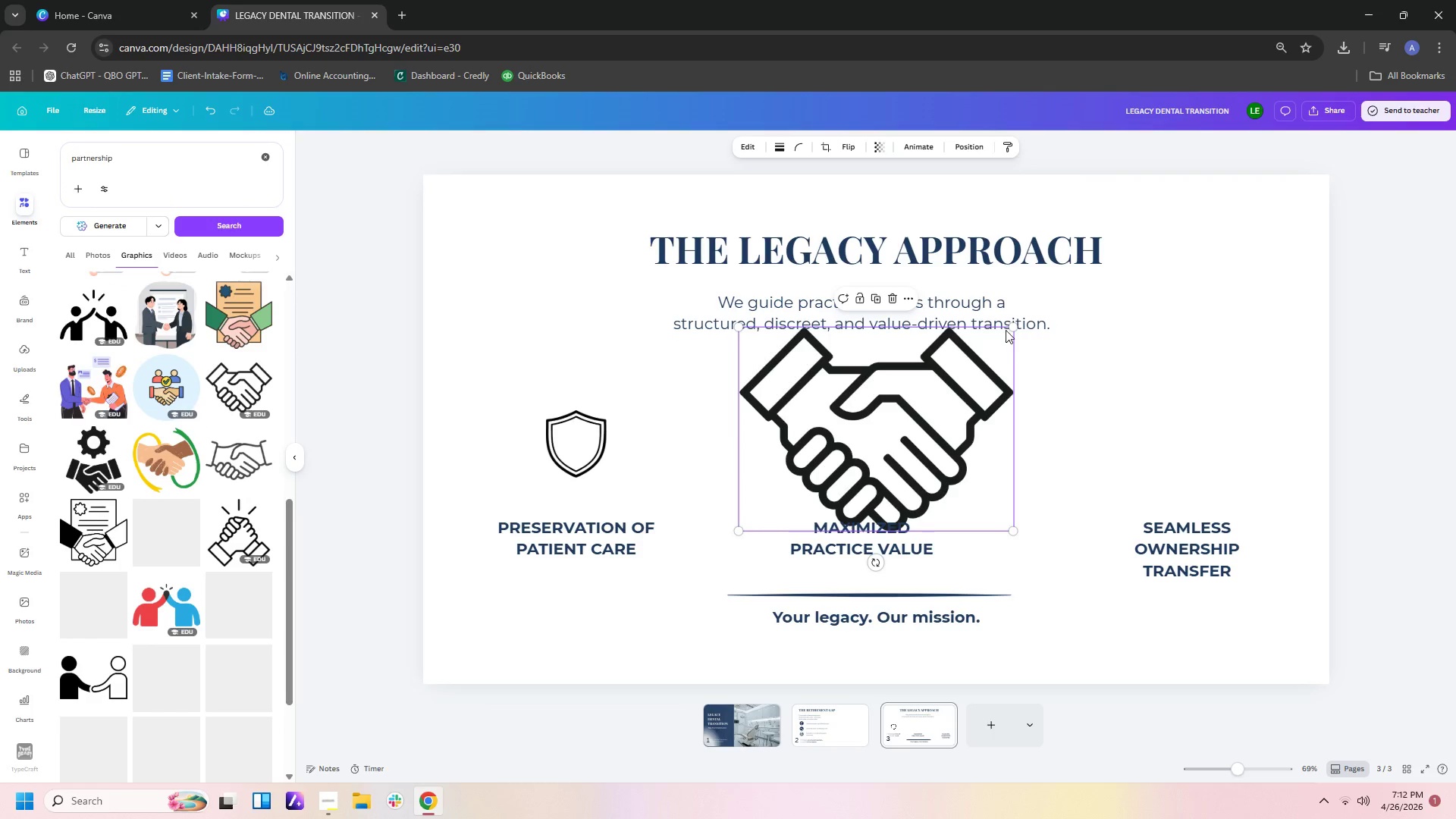 
left_click_drag(start_coordinate=[1017, 325], to_coordinate=[834, 486])
 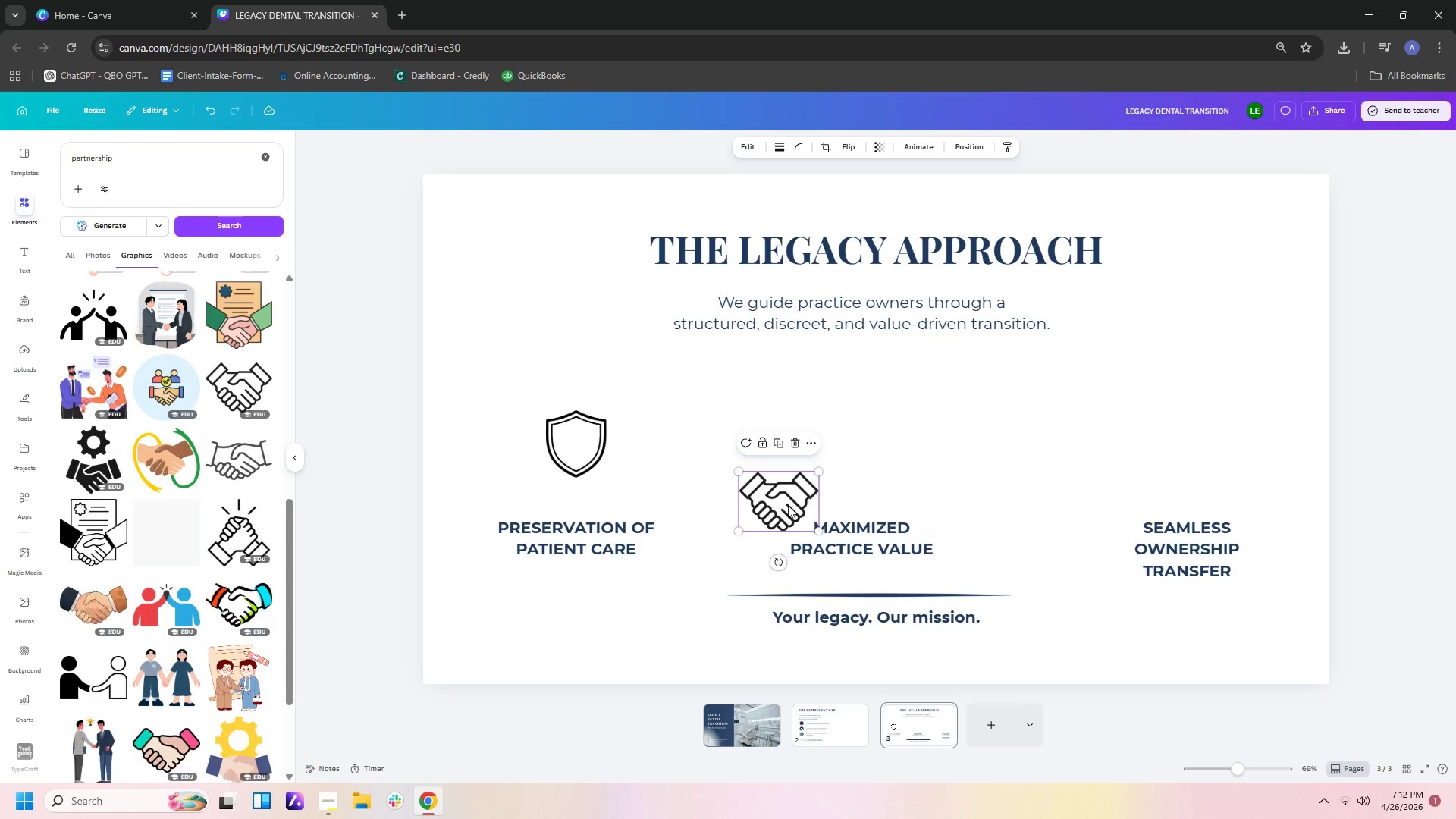 
left_click_drag(start_coordinate=[783, 505], to_coordinate=[874, 454])
 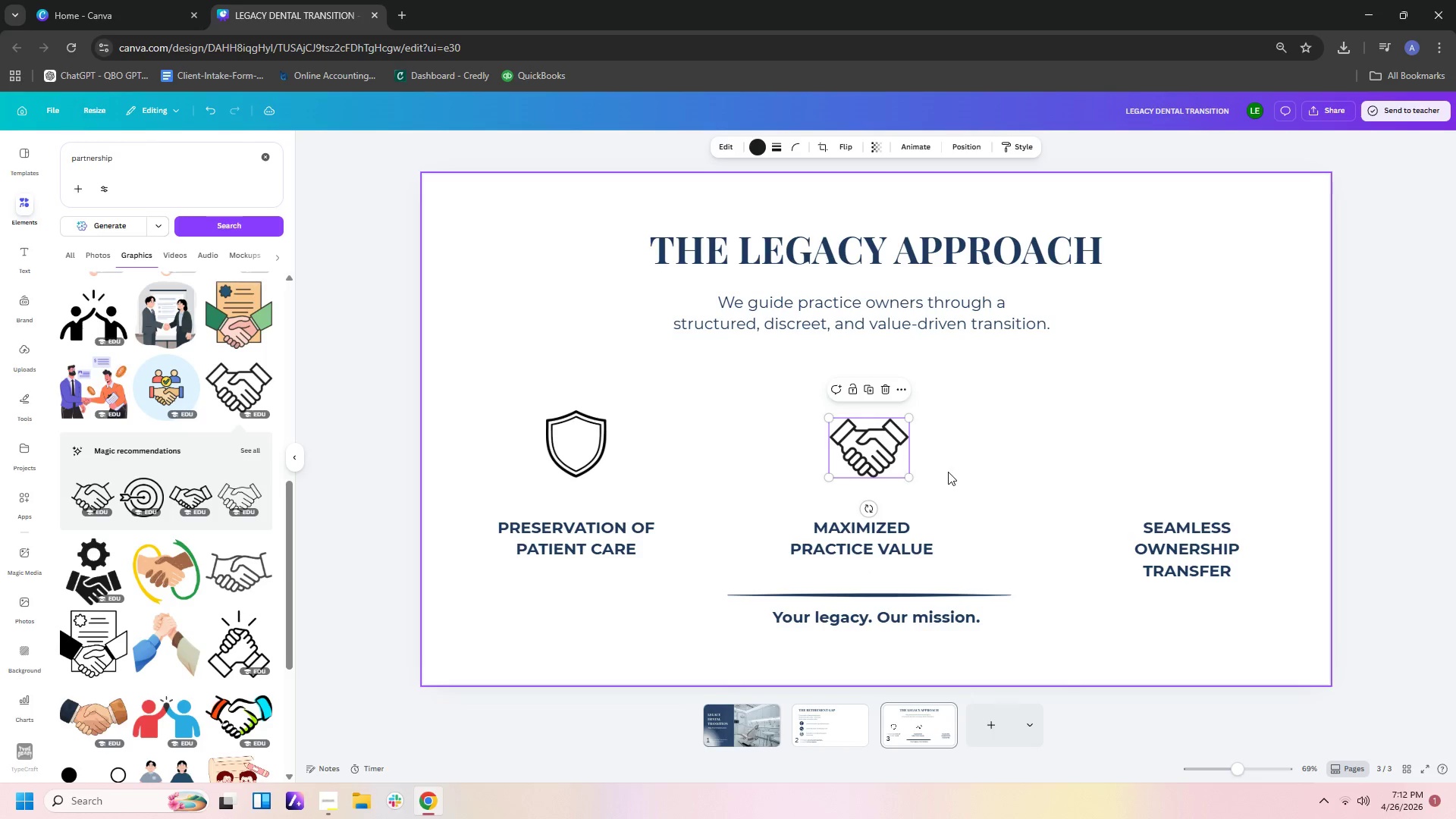 
left_click([948, 472])
 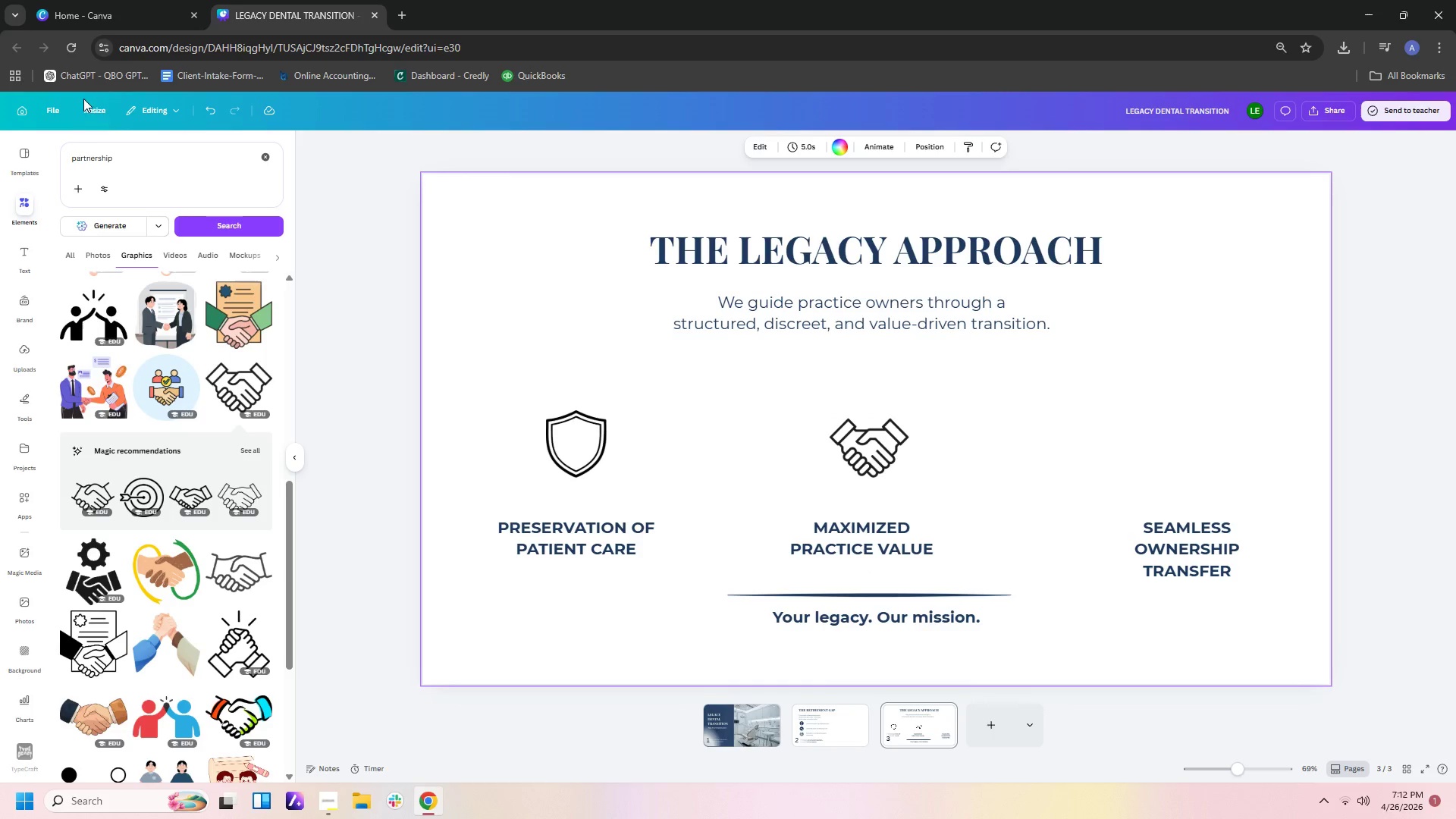 
left_click_drag(start_coordinate=[132, 152], to_coordinate=[0, 123])
 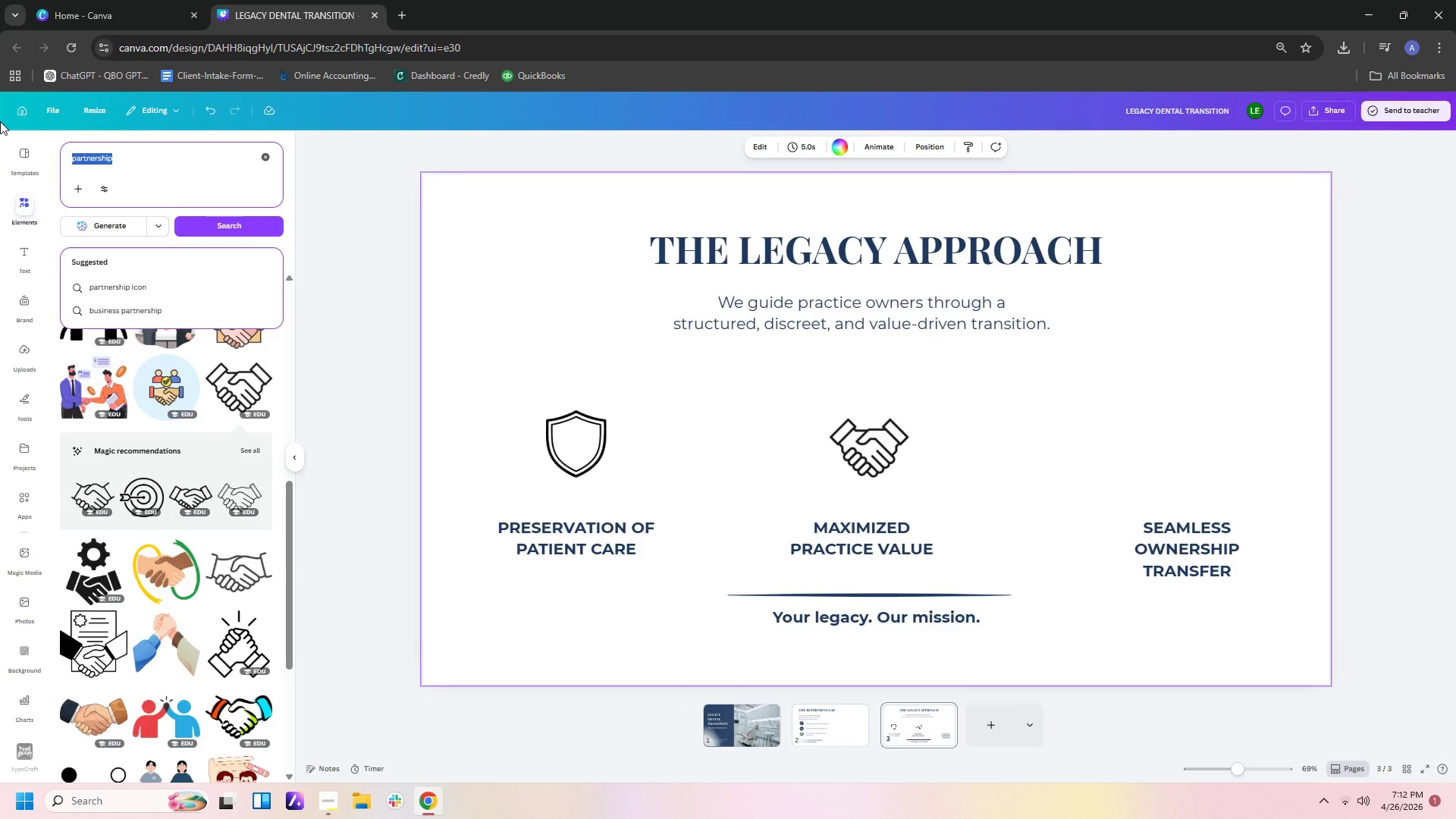 
type(compass icon)
 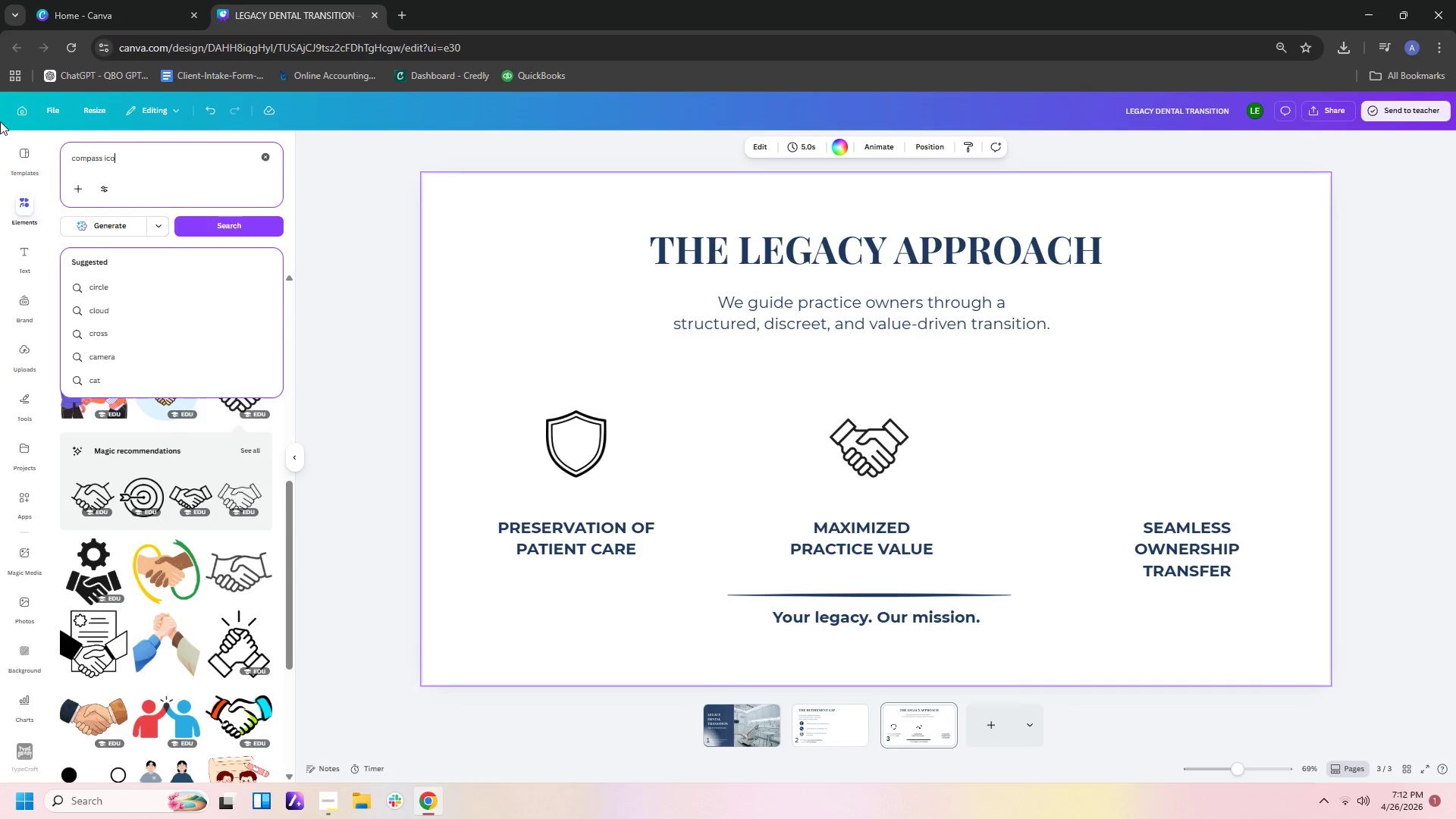 
key(Enter)
 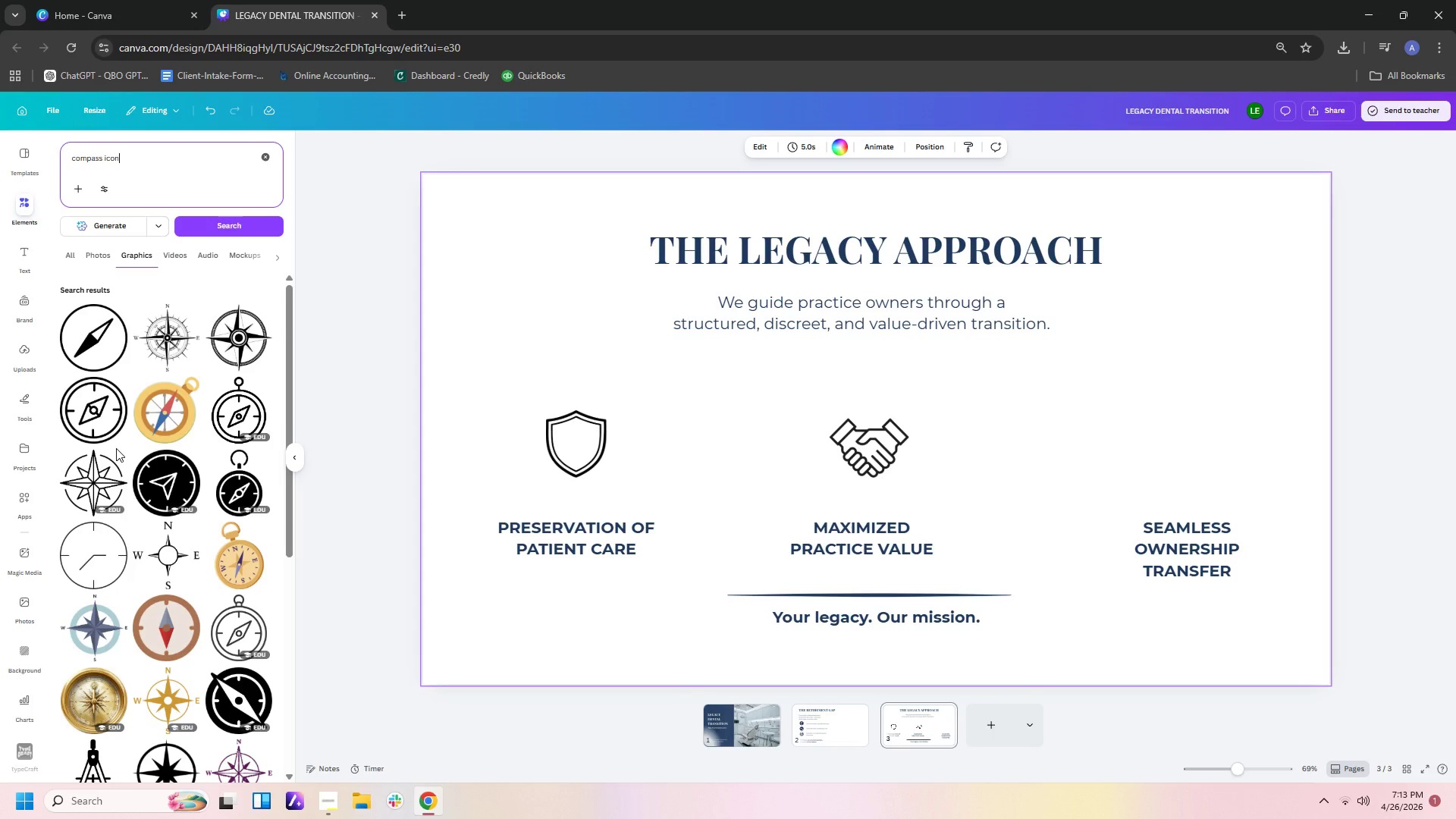 
wait(7.66)
 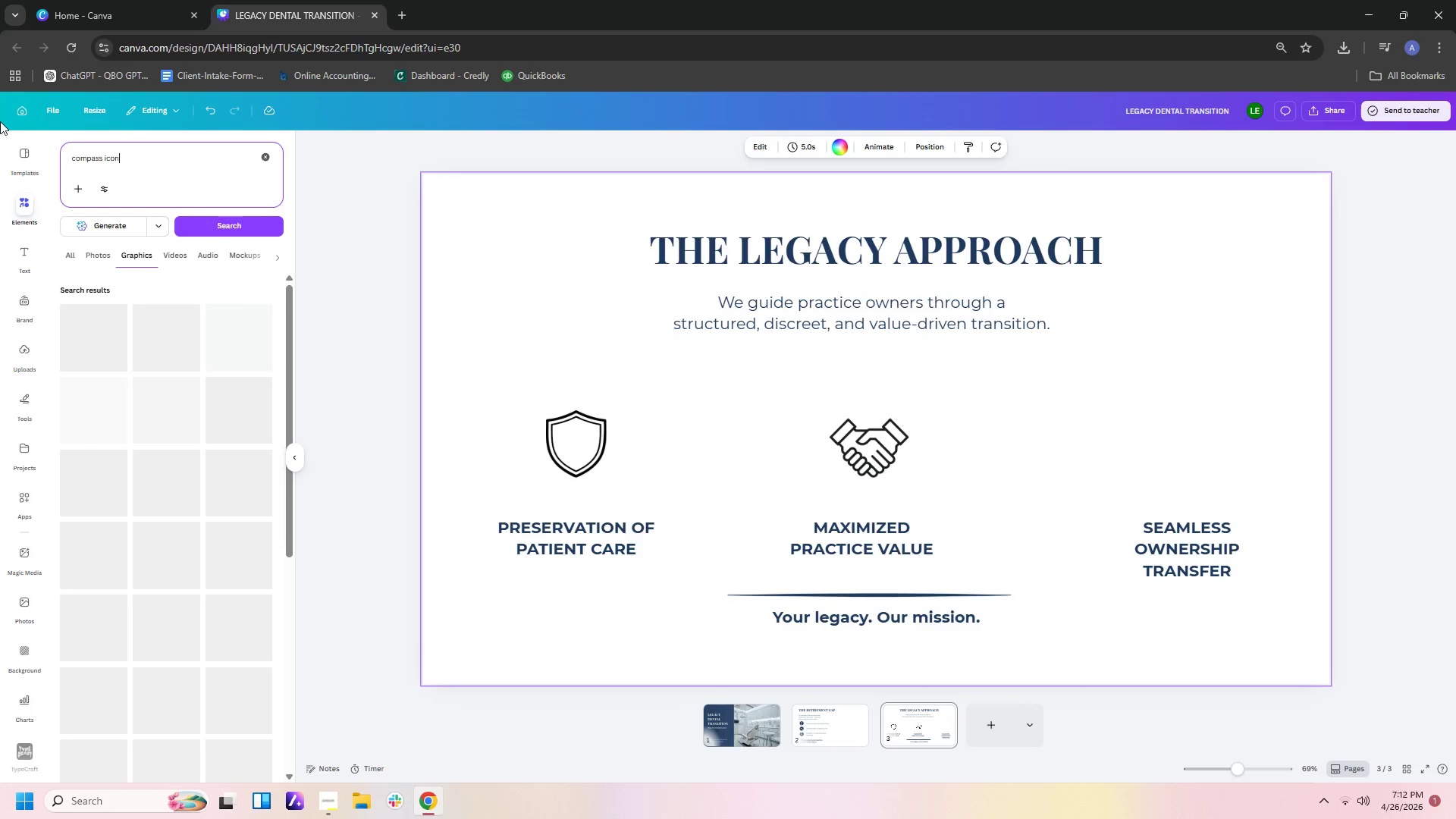 
scroll: coordinate [237, 631], scroll_direction: down, amount: 8.0
 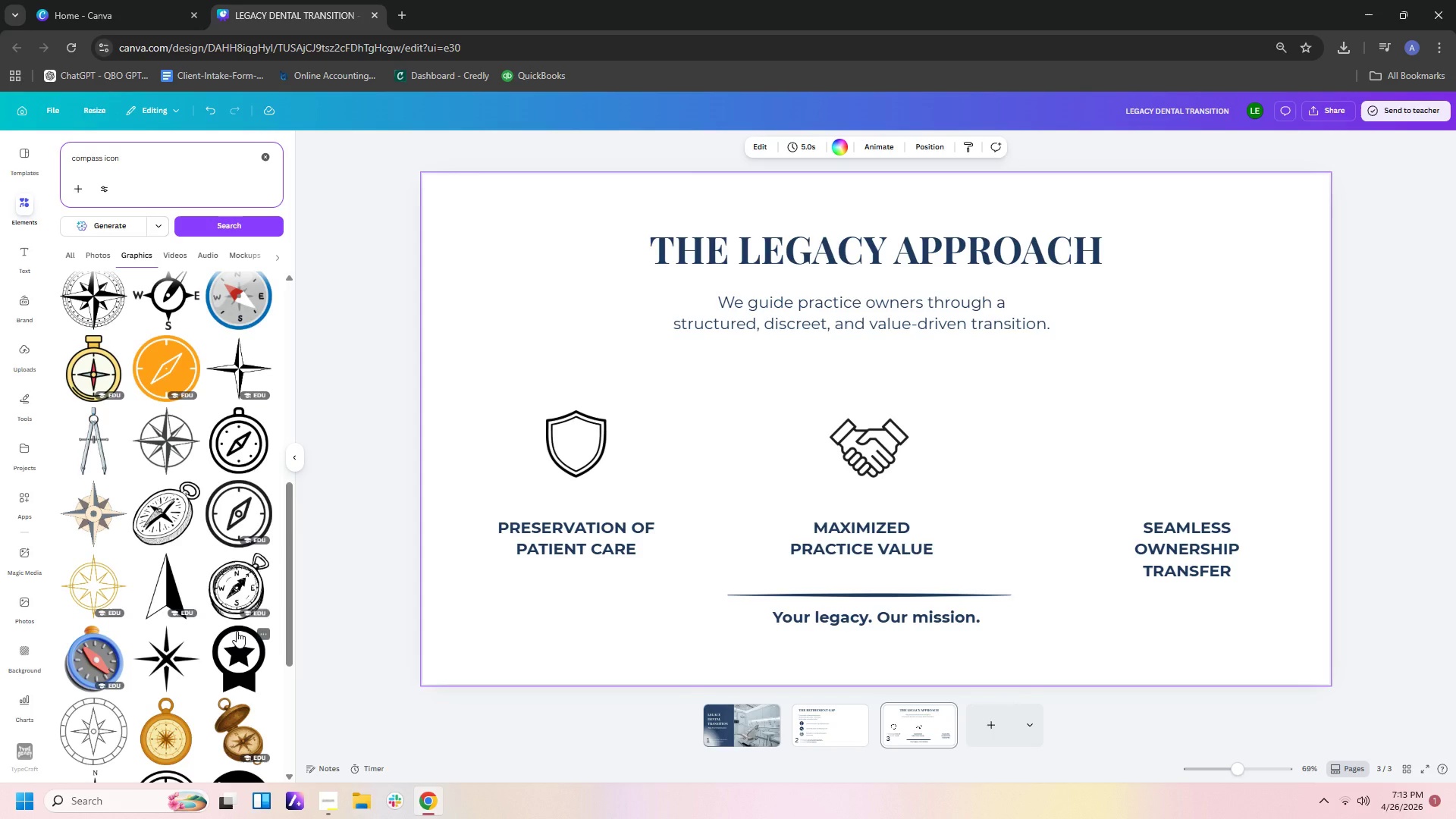 
scroll: coordinate [237, 631], scroll_direction: down, amount: 4.0
 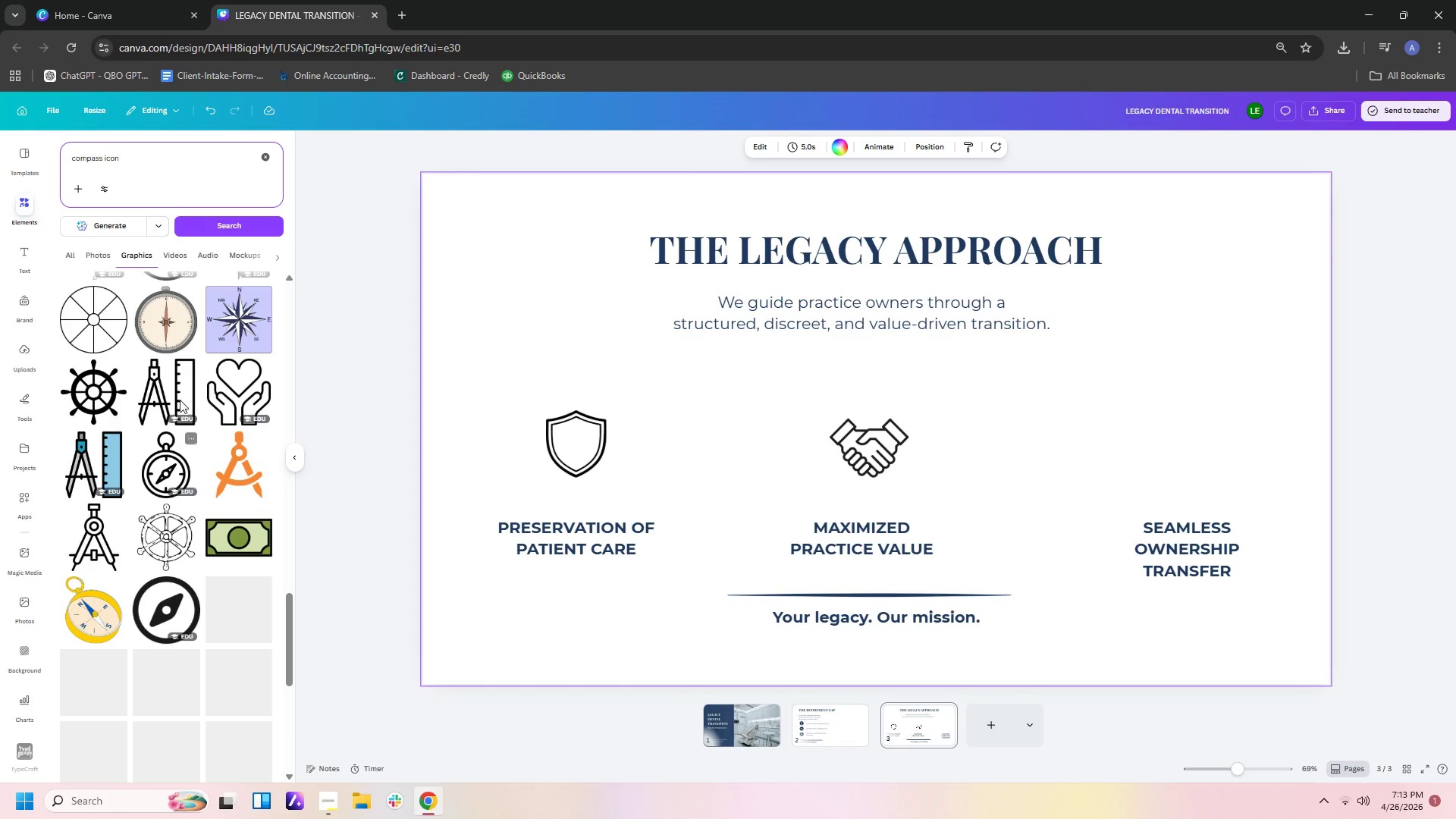 
scroll: coordinate [180, 397], scroll_direction: up, amount: 1.0
 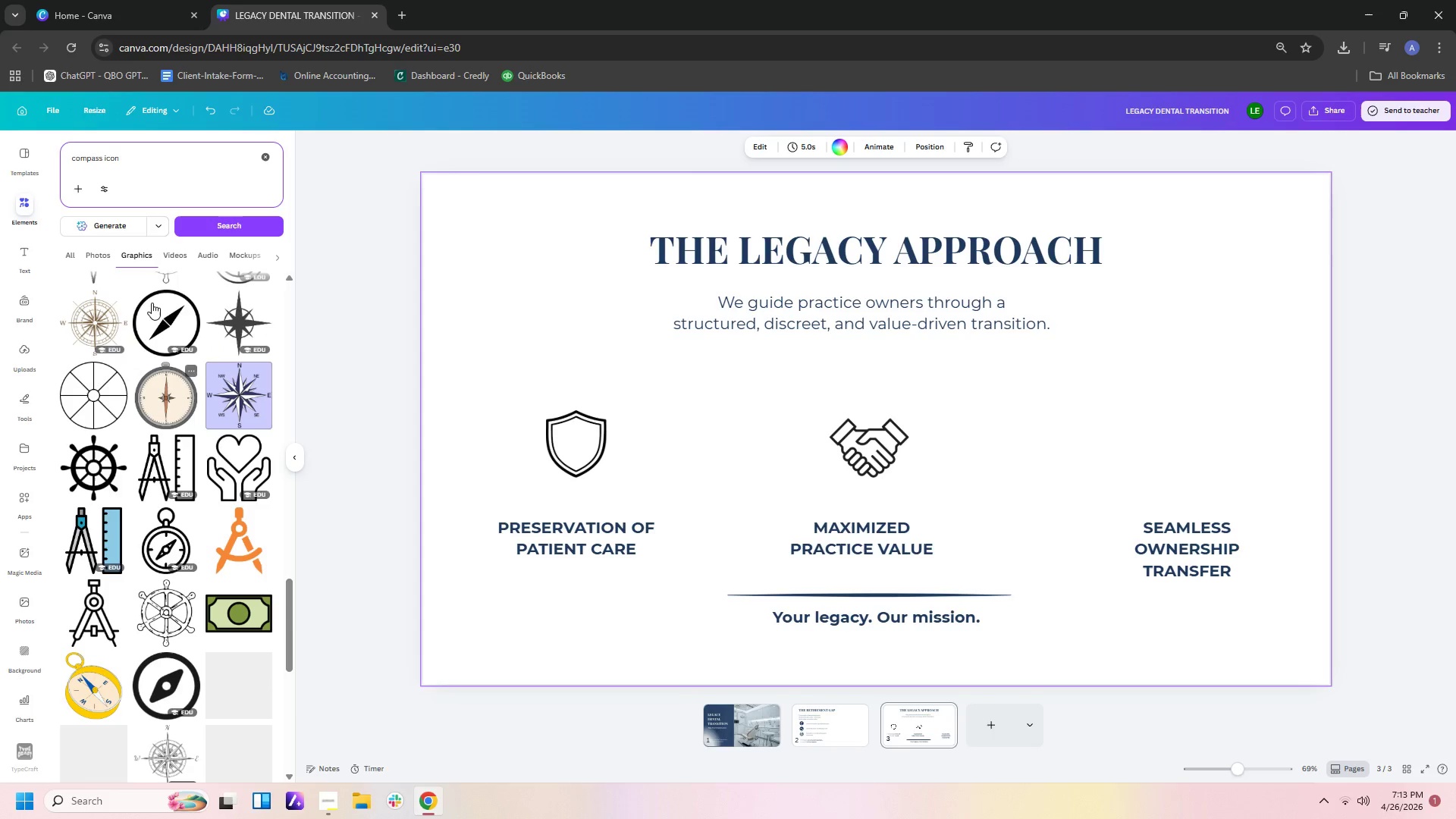 
left_click([152, 303])
 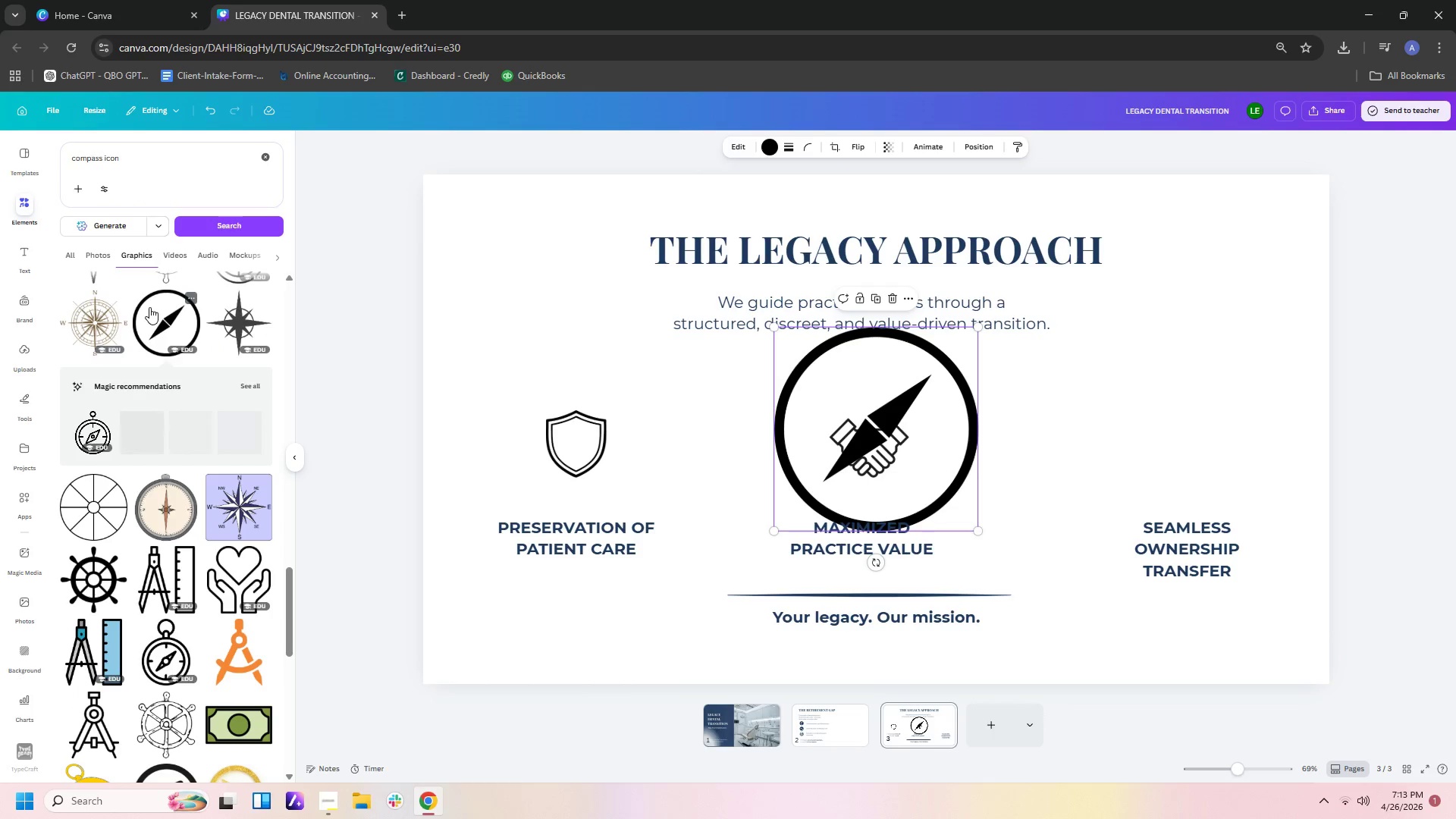 
scroll: coordinate [149, 307], scroll_direction: none, amount: 0.0
 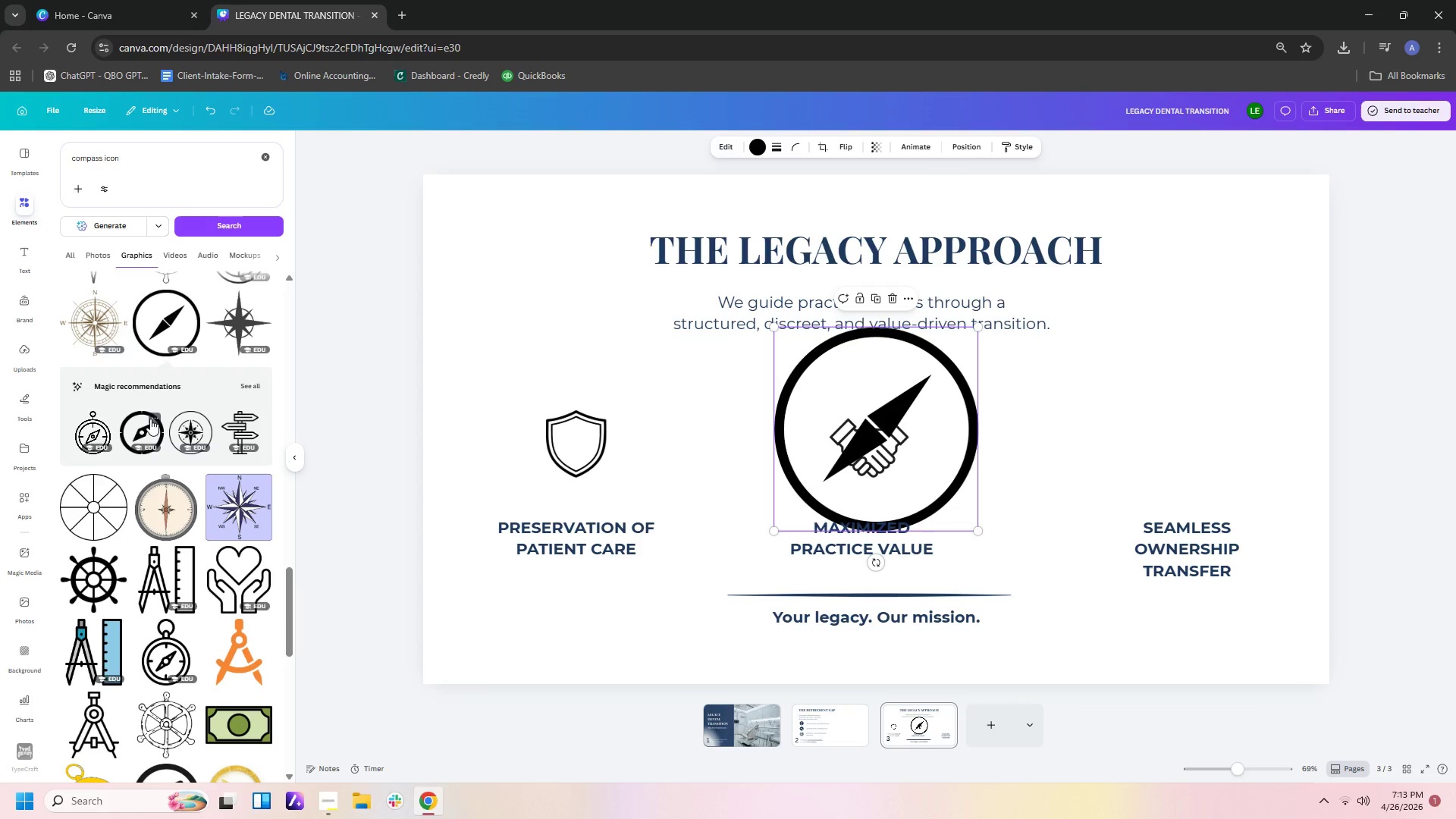 
left_click([150, 435])
 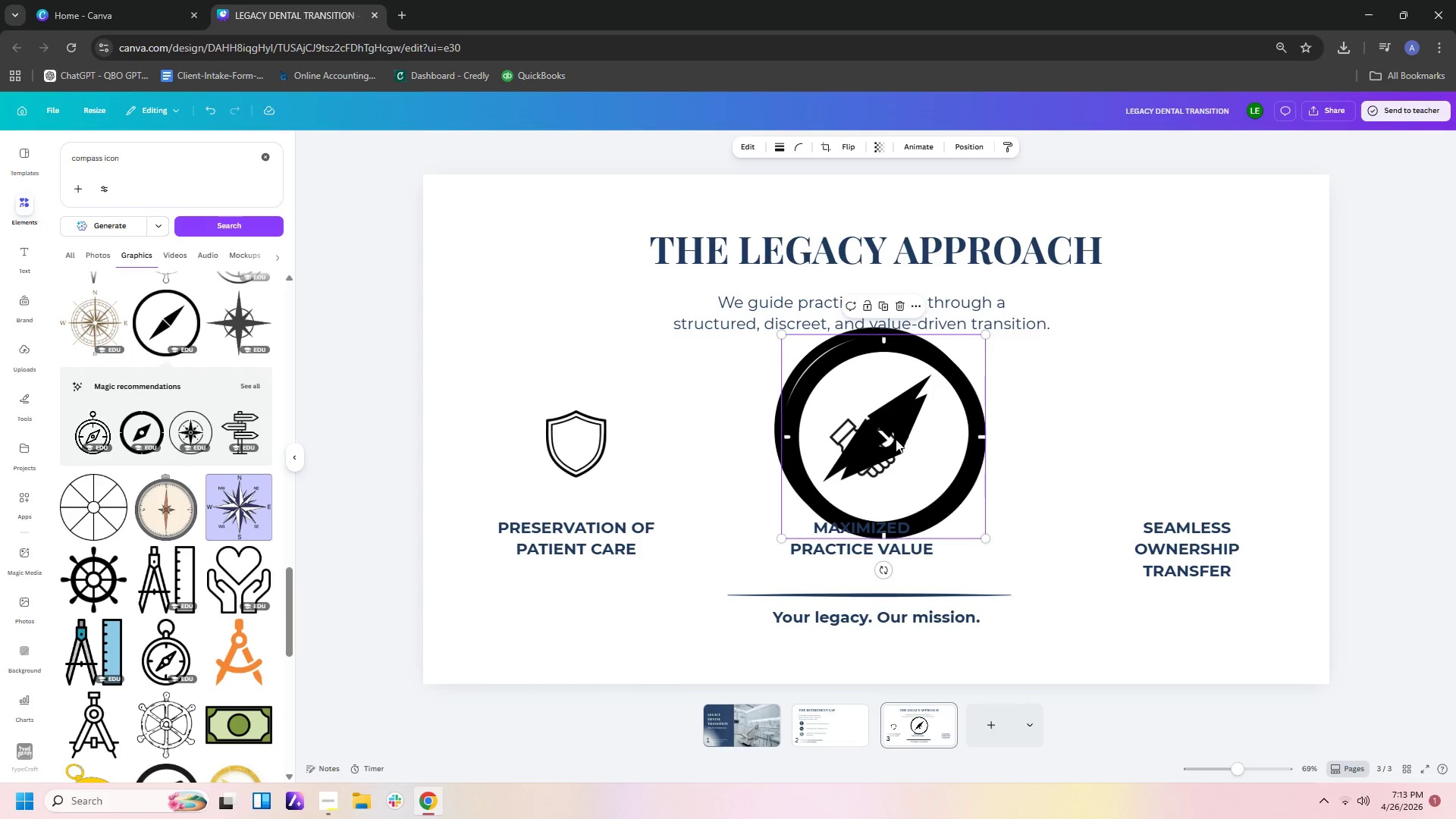 
left_click_drag(start_coordinate=[926, 442], to_coordinate=[1163, 454])
 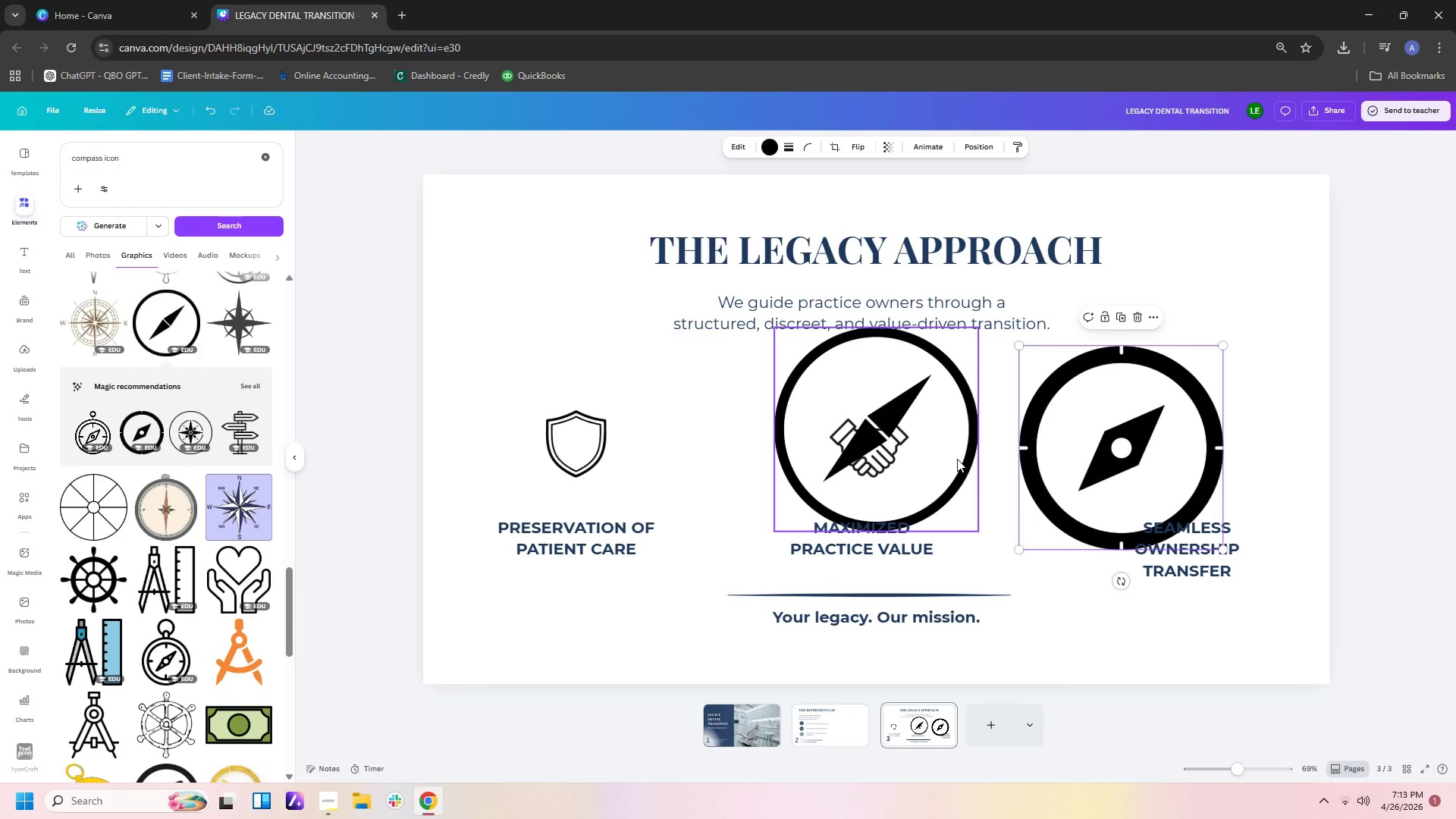 
left_click([937, 458])
 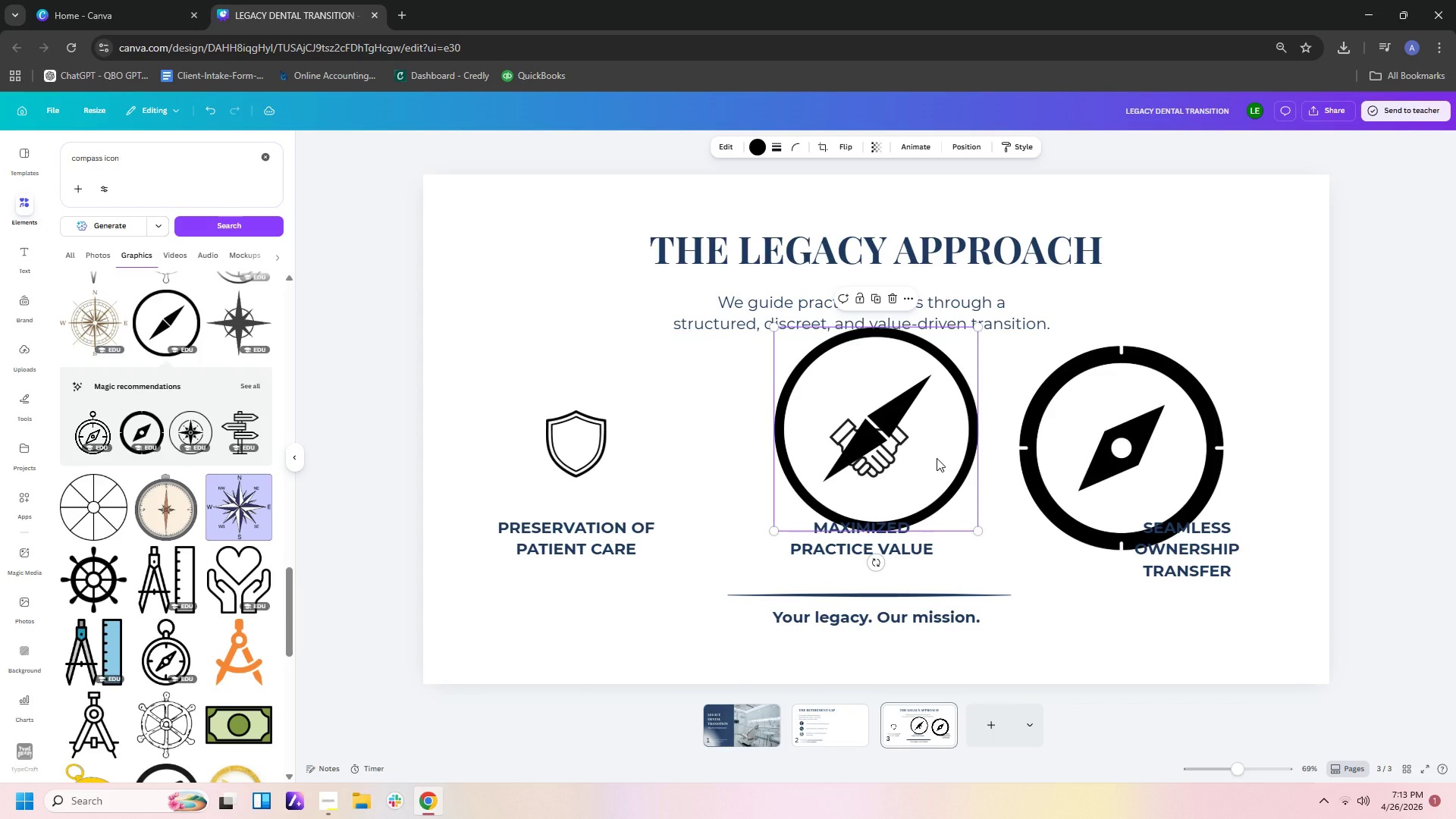 
key(Delete)
 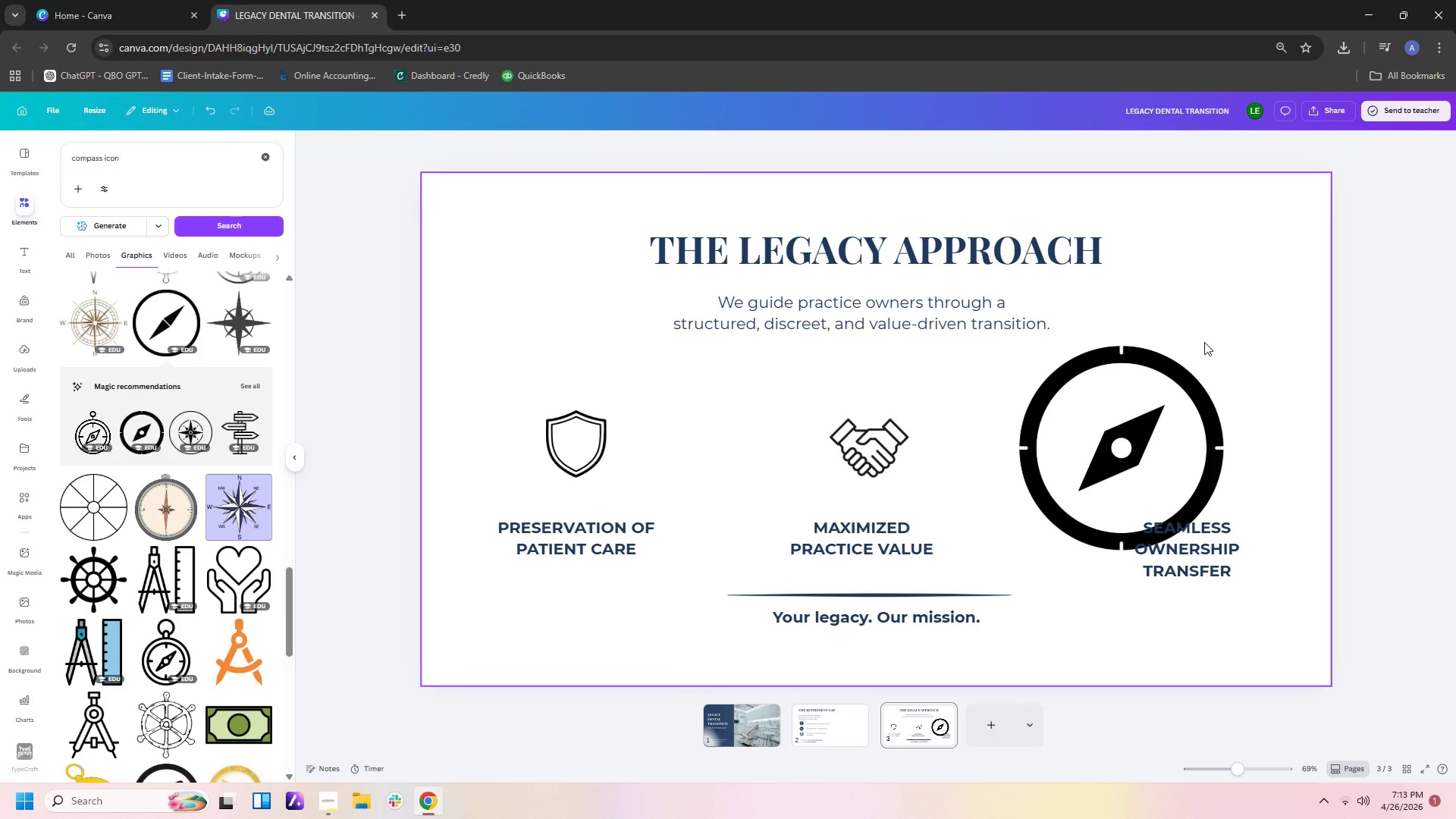 
left_click([1165, 394])
 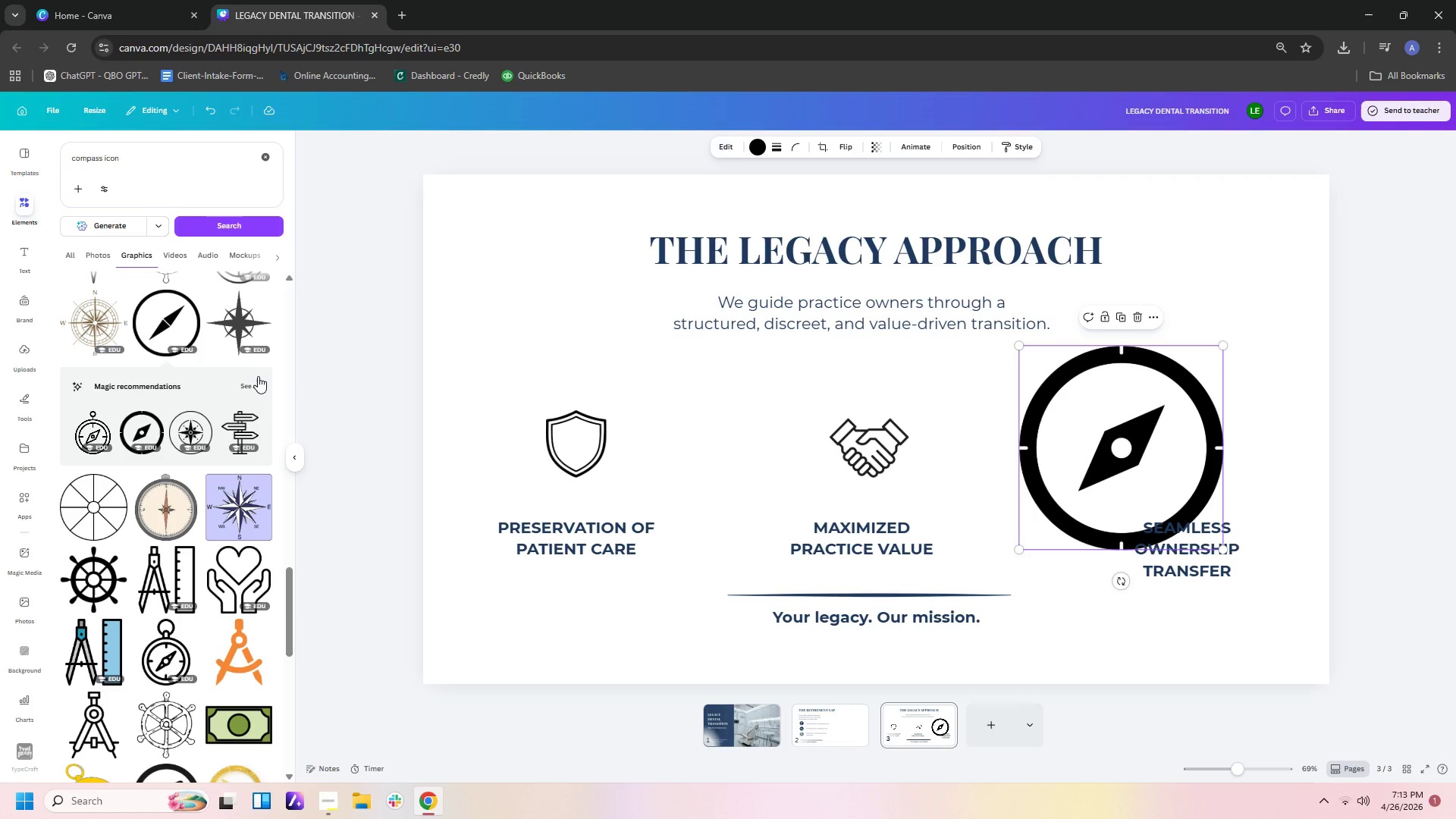 
left_click([256, 377])
 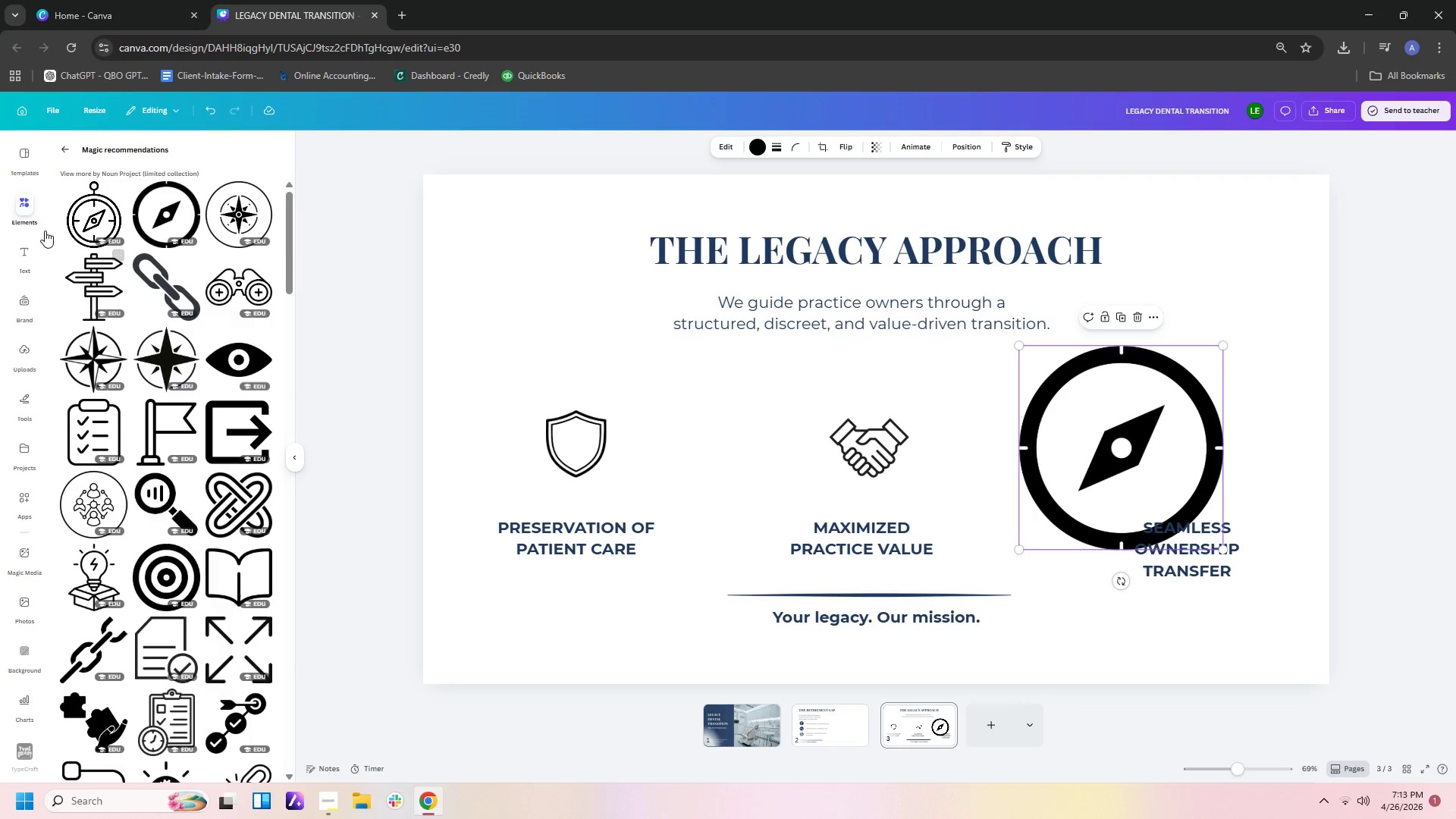 
left_click([66, 146])
 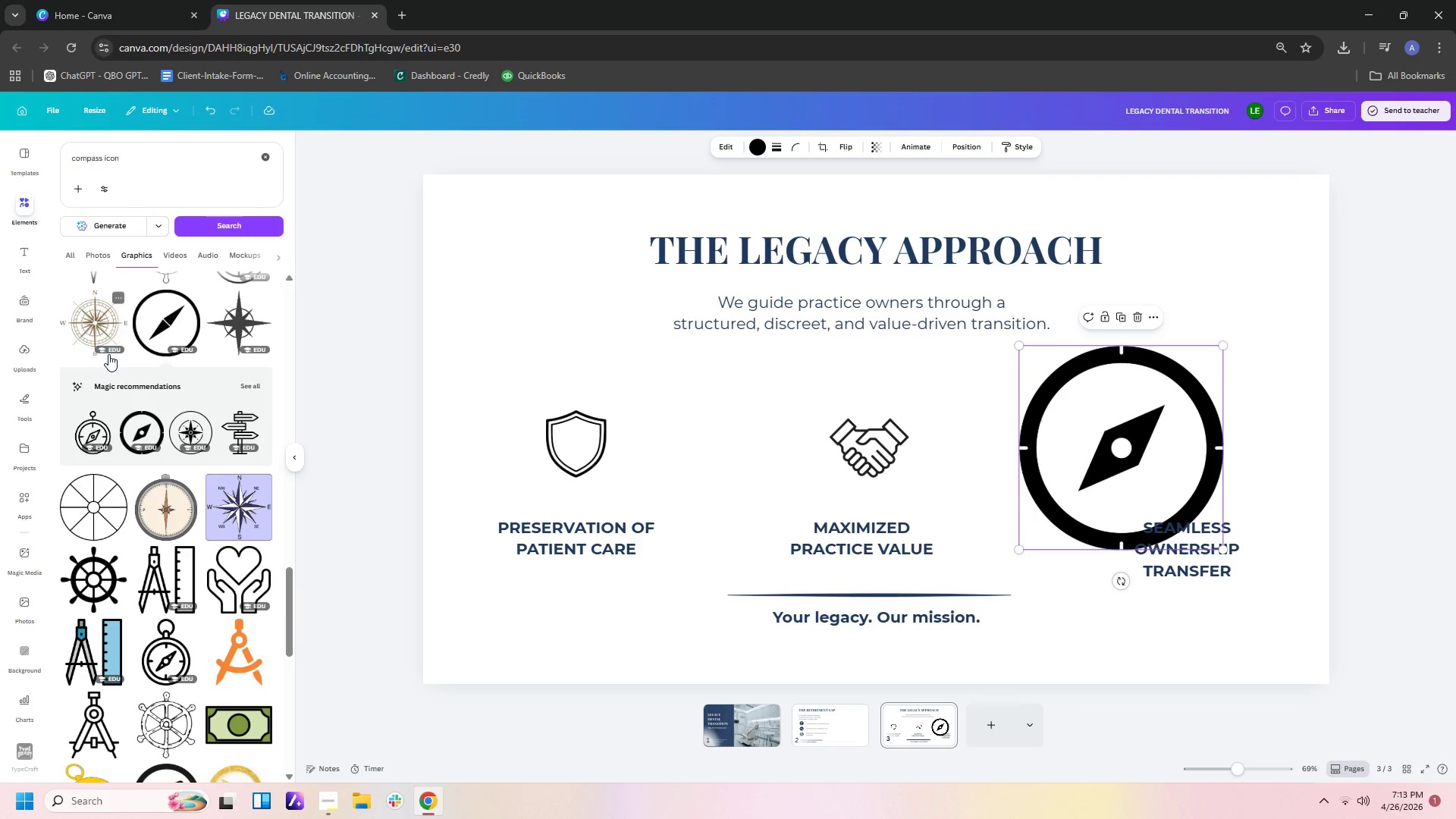 
scroll: coordinate [107, 355], scroll_direction: up, amount: 16.0
 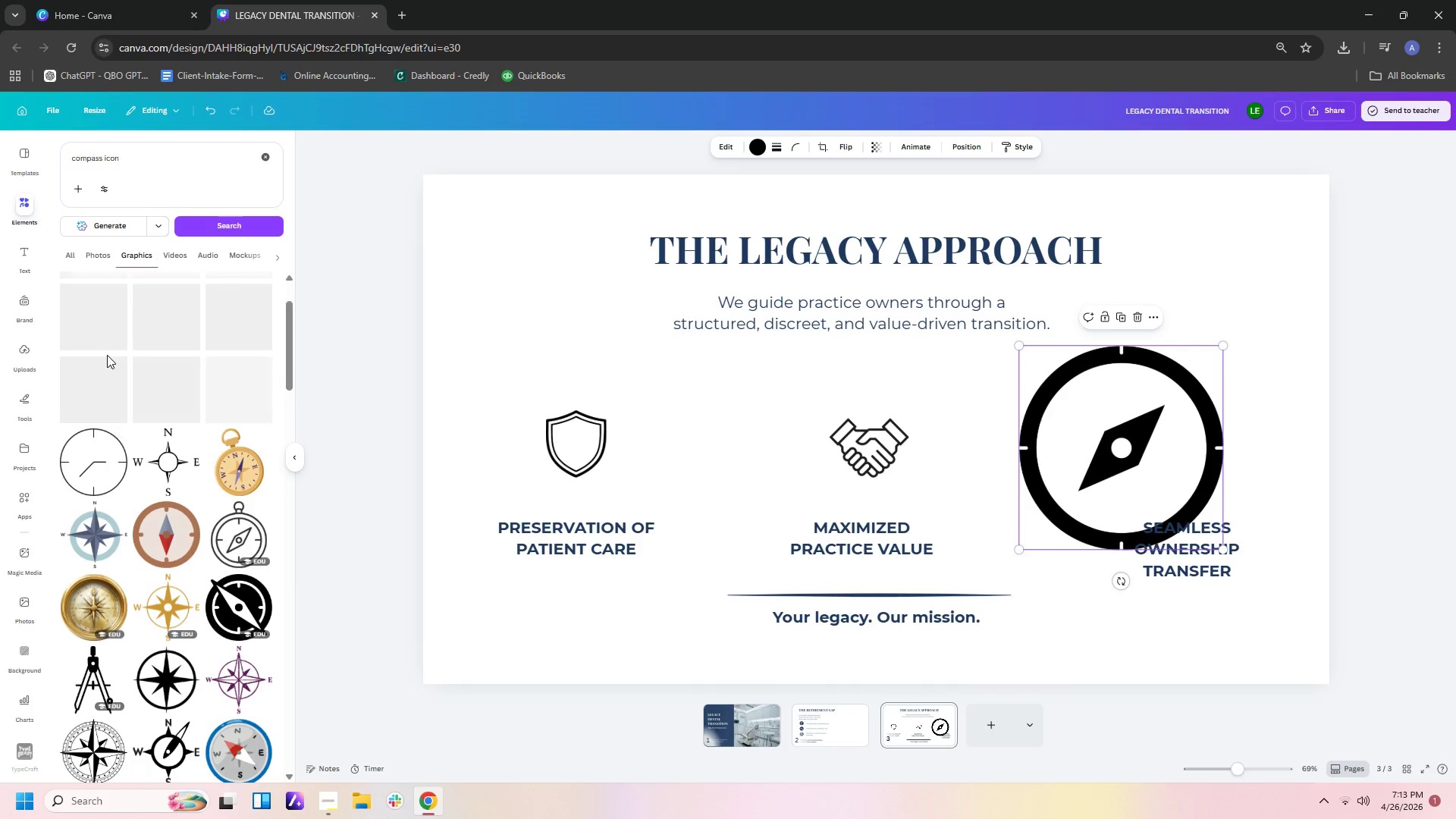 
scroll: coordinate [107, 355], scroll_direction: up, amount: 1.0
 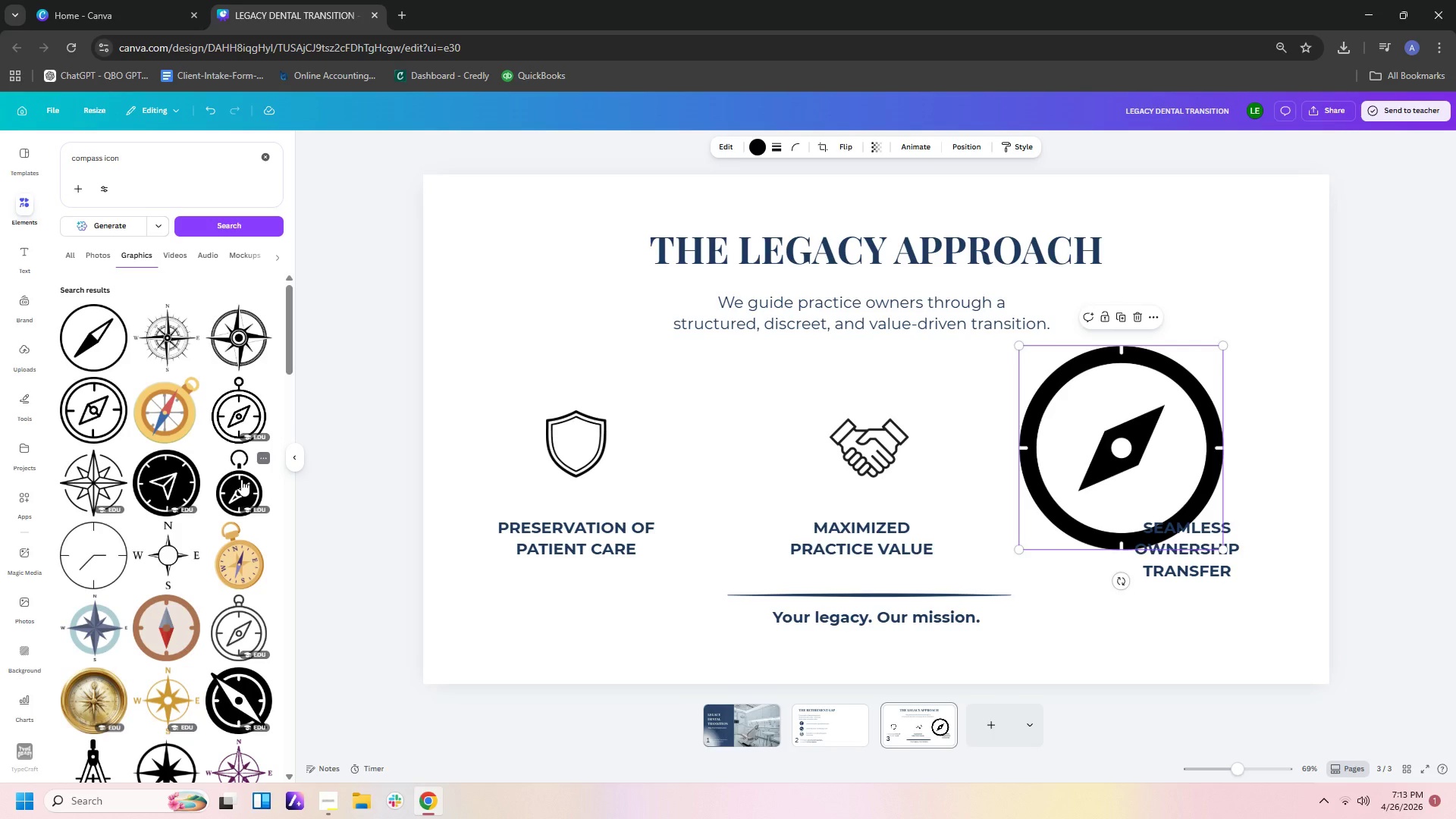 
left_click([243, 479])
 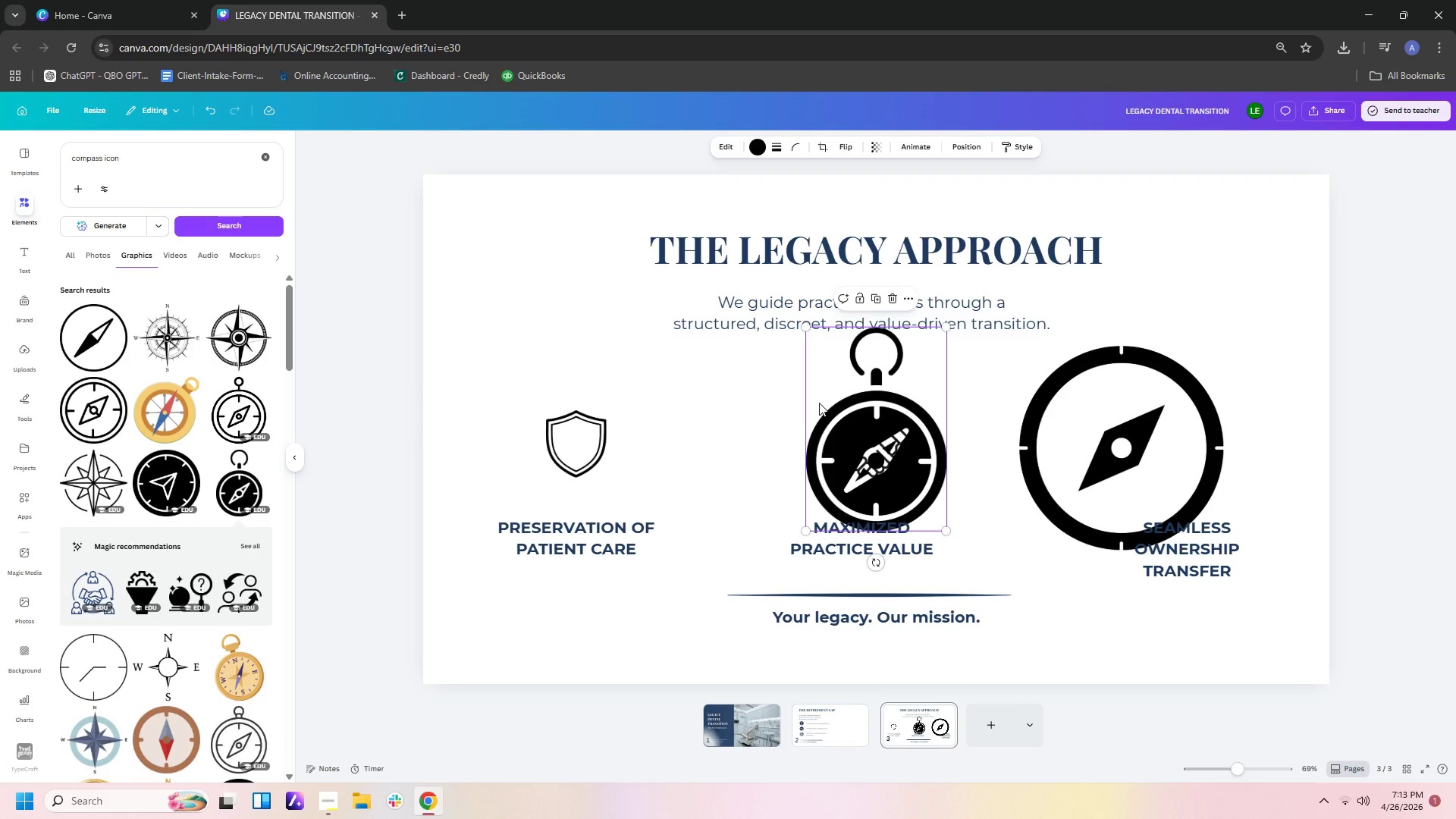 
wait(7.66)
 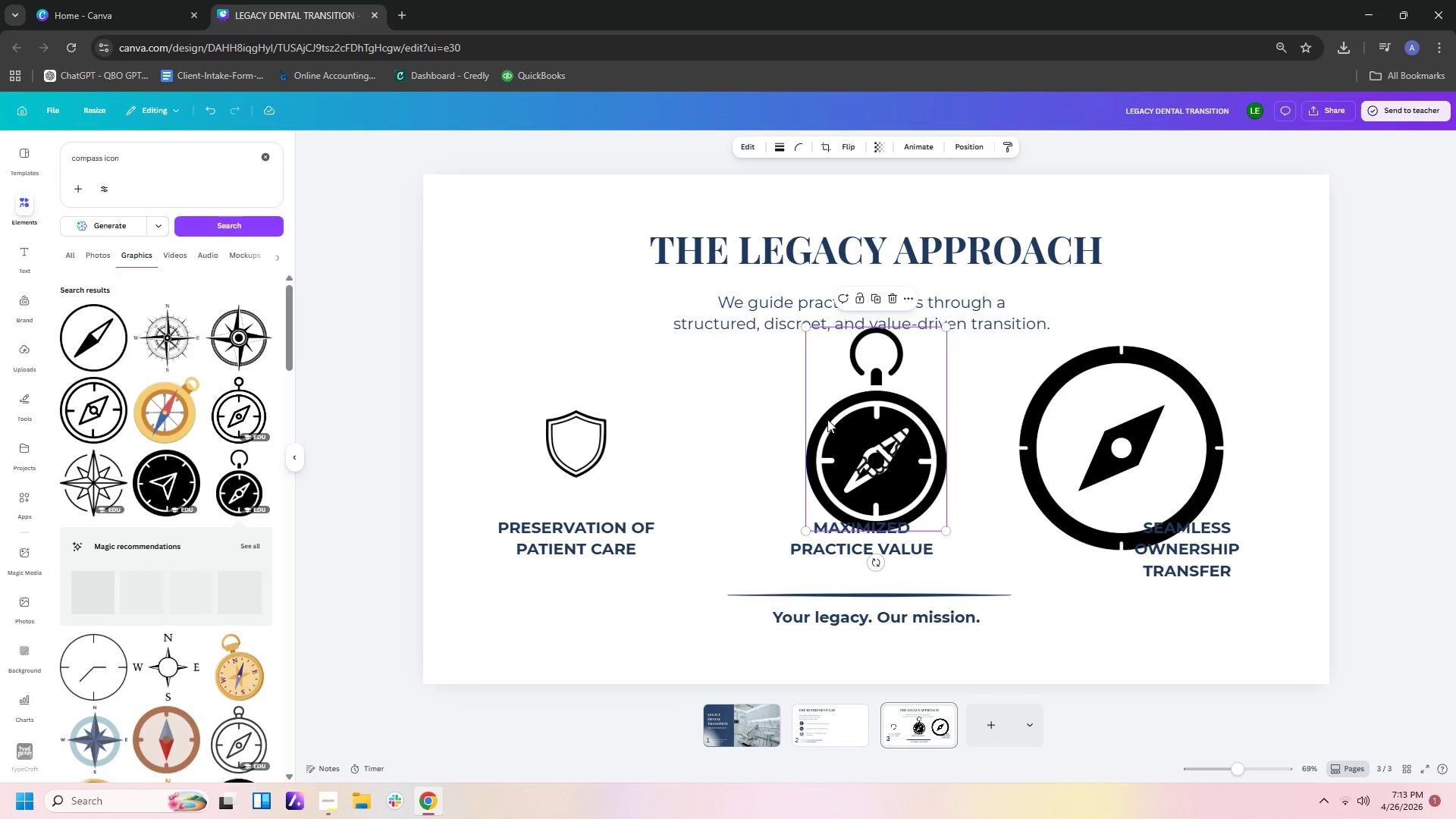 
left_click([924, 355])
 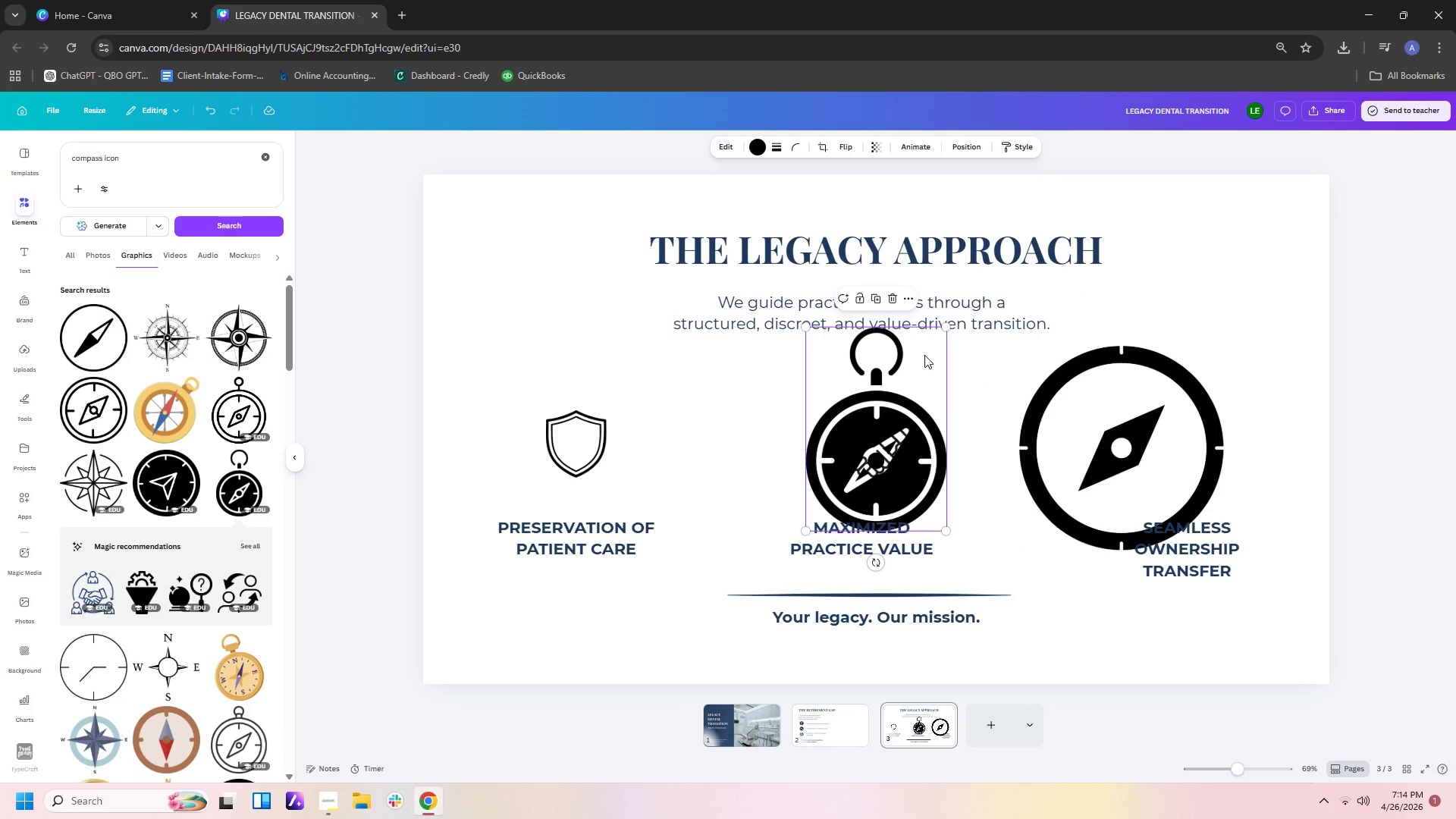 
key(Delete)
 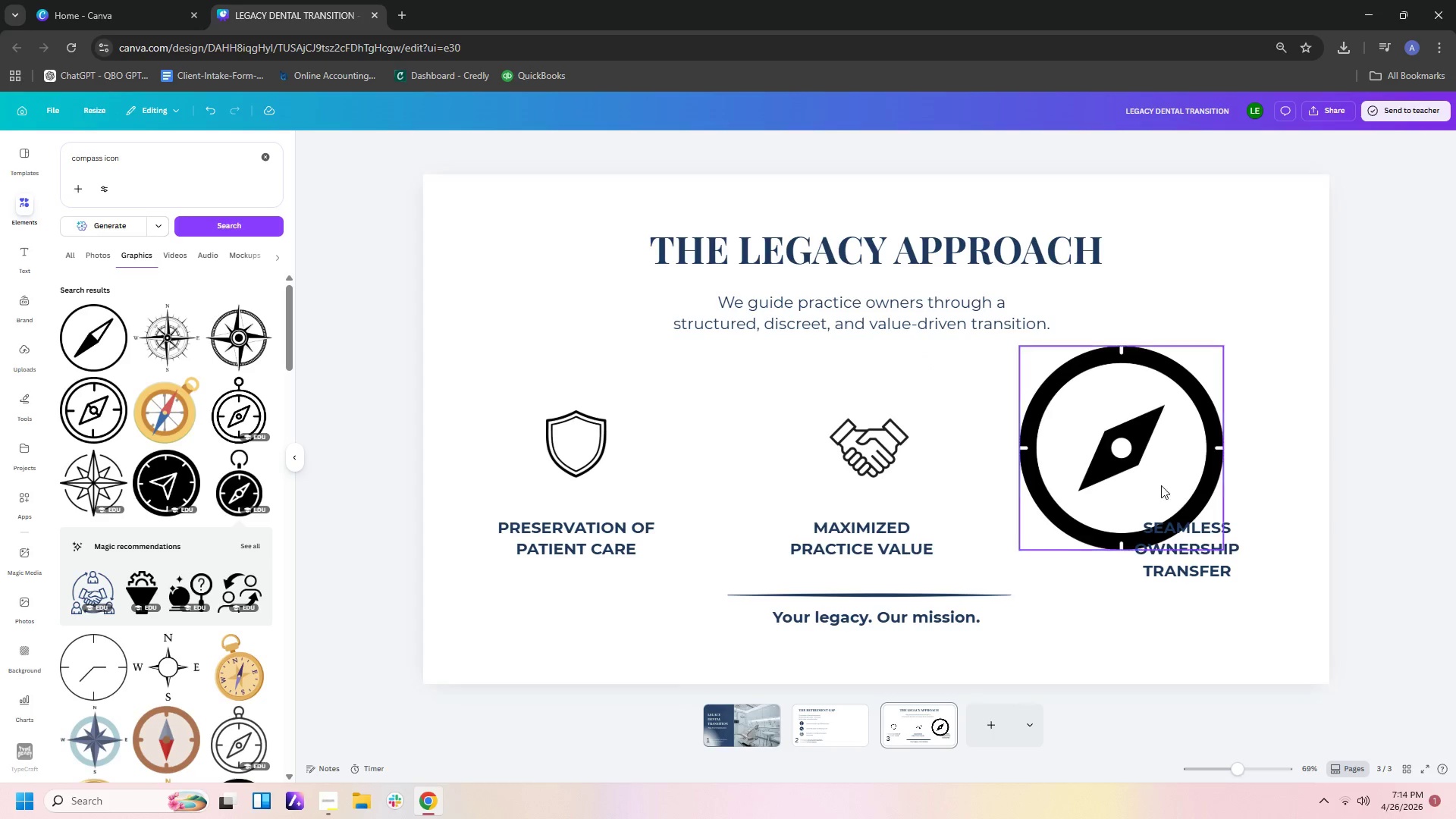 
left_click_drag(start_coordinate=[1128, 423], to_coordinate=[1202, 407])
 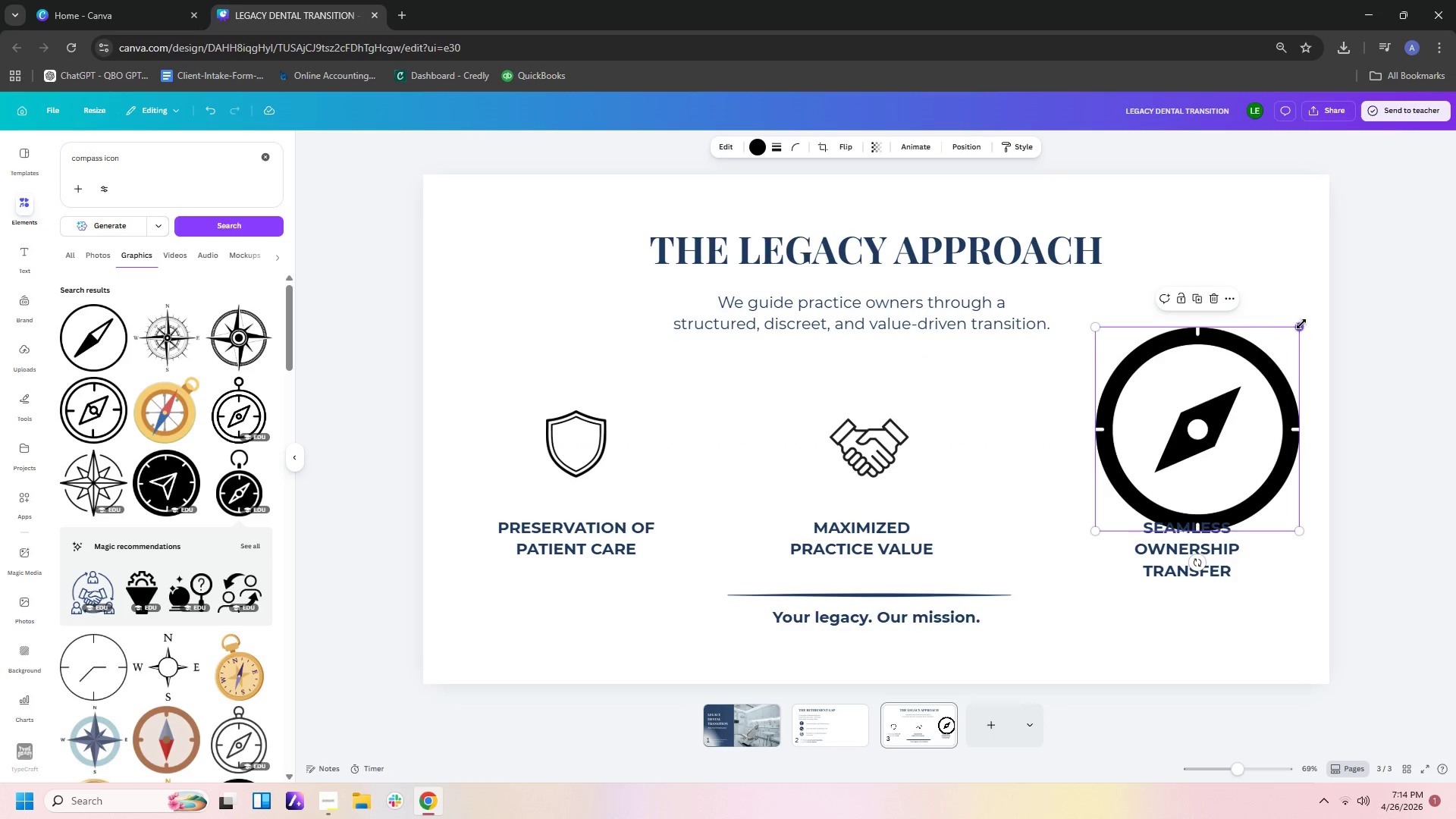 
left_click_drag(start_coordinate=[1301, 324], to_coordinate=[1175, 491])
 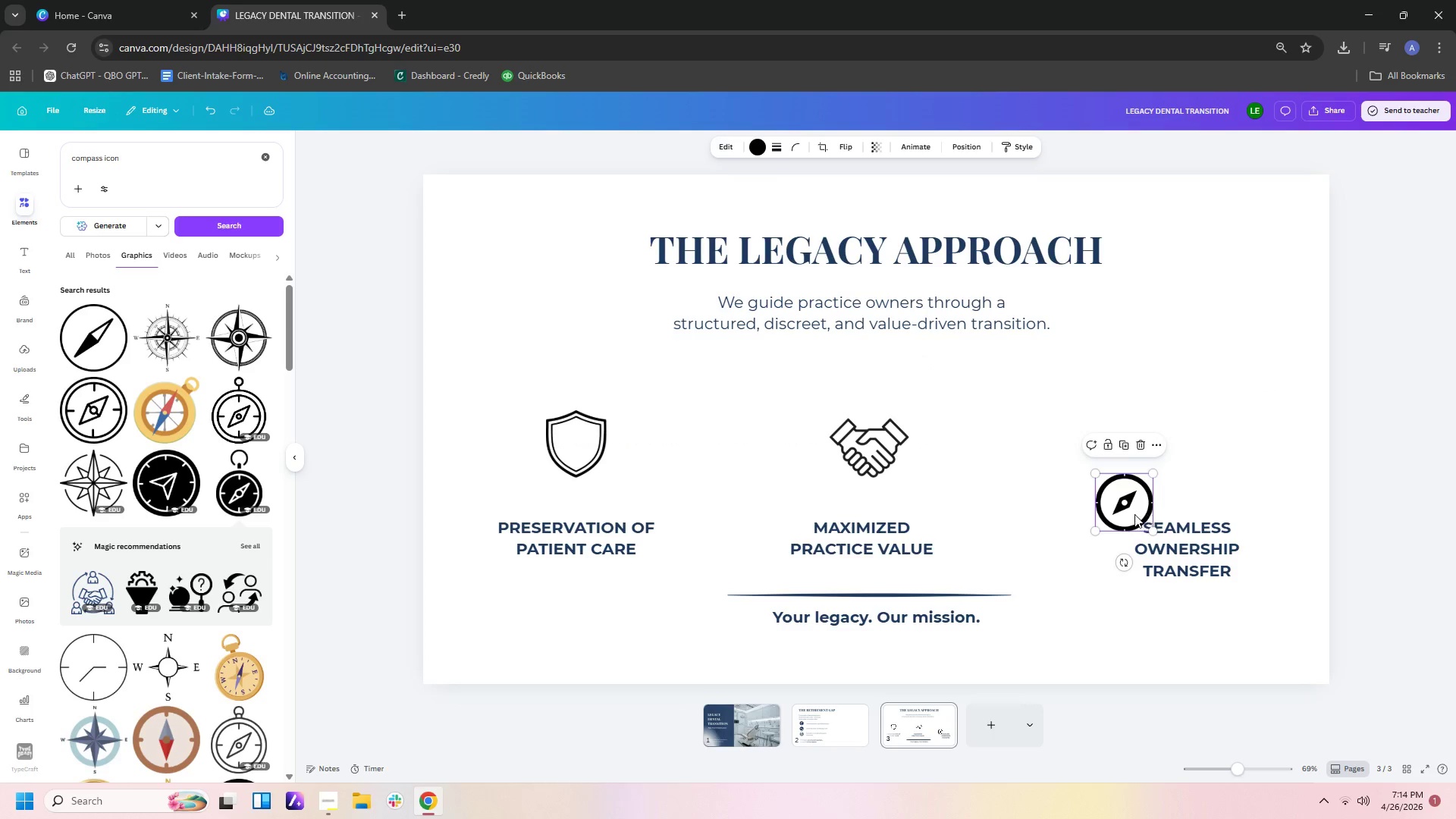 
left_click_drag(start_coordinate=[1118, 507], to_coordinate=[1181, 467])
 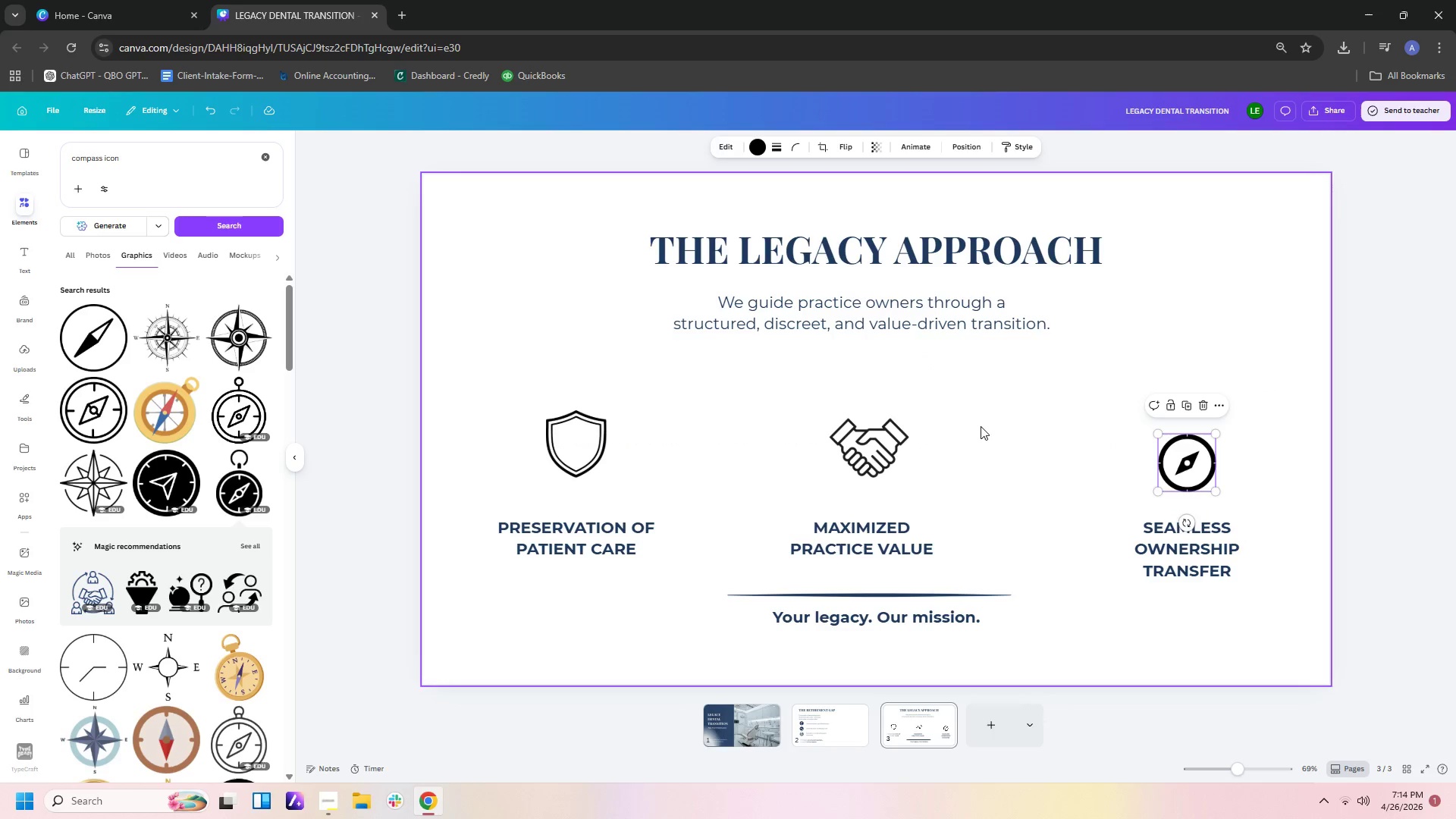 
left_click([981, 426])
 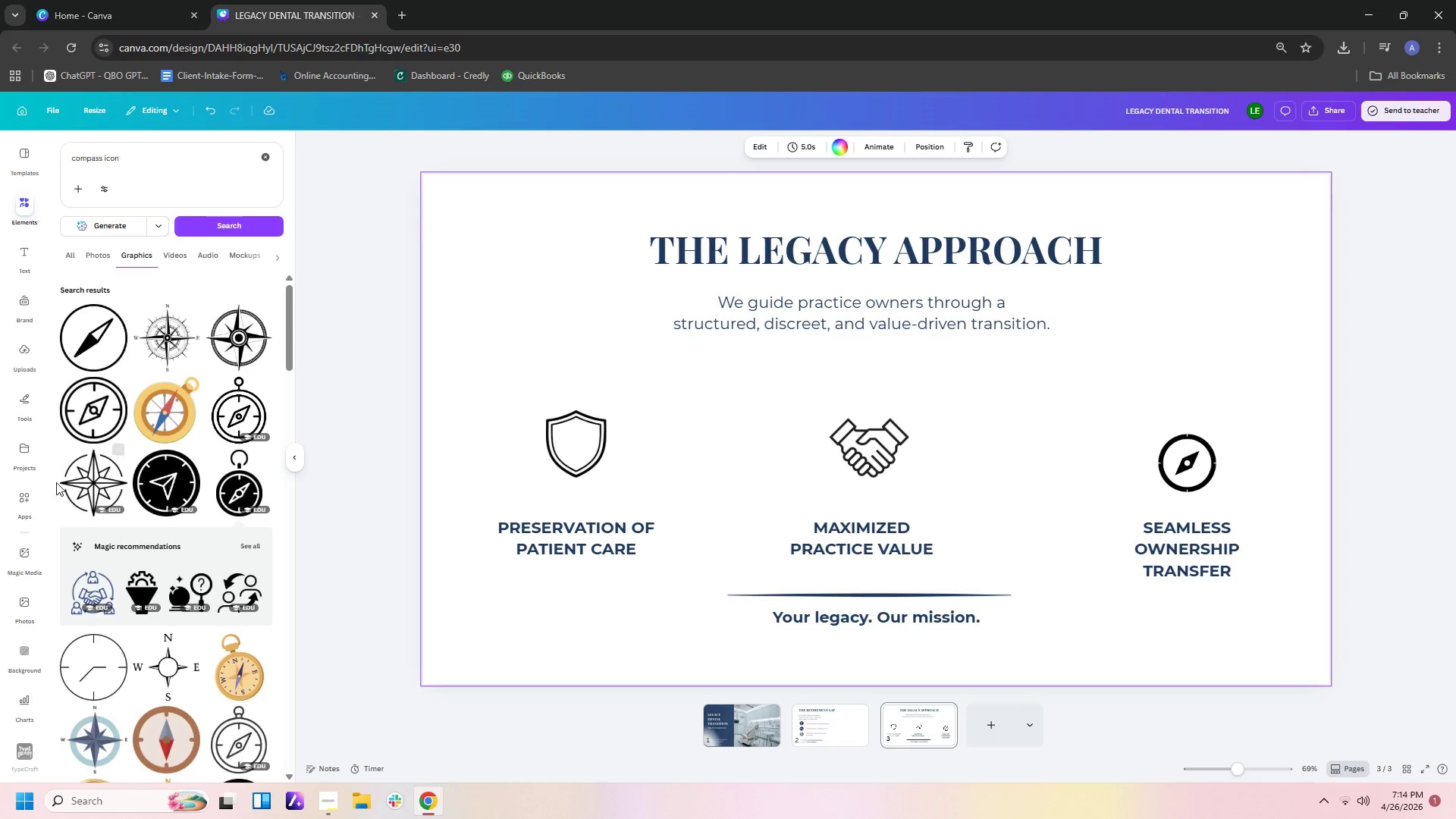 
left_click([22, 494])
 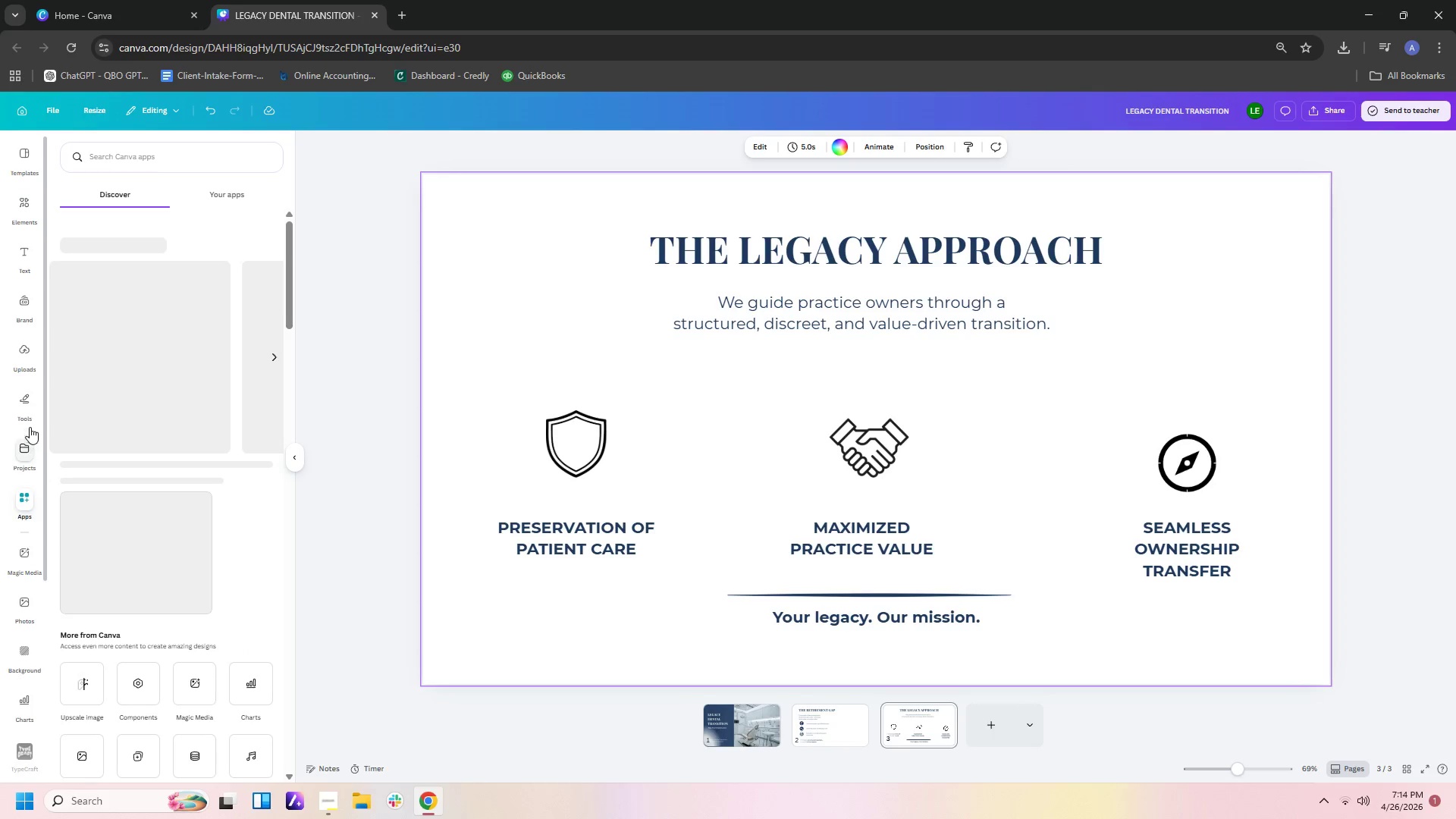 
left_click([30, 405])
 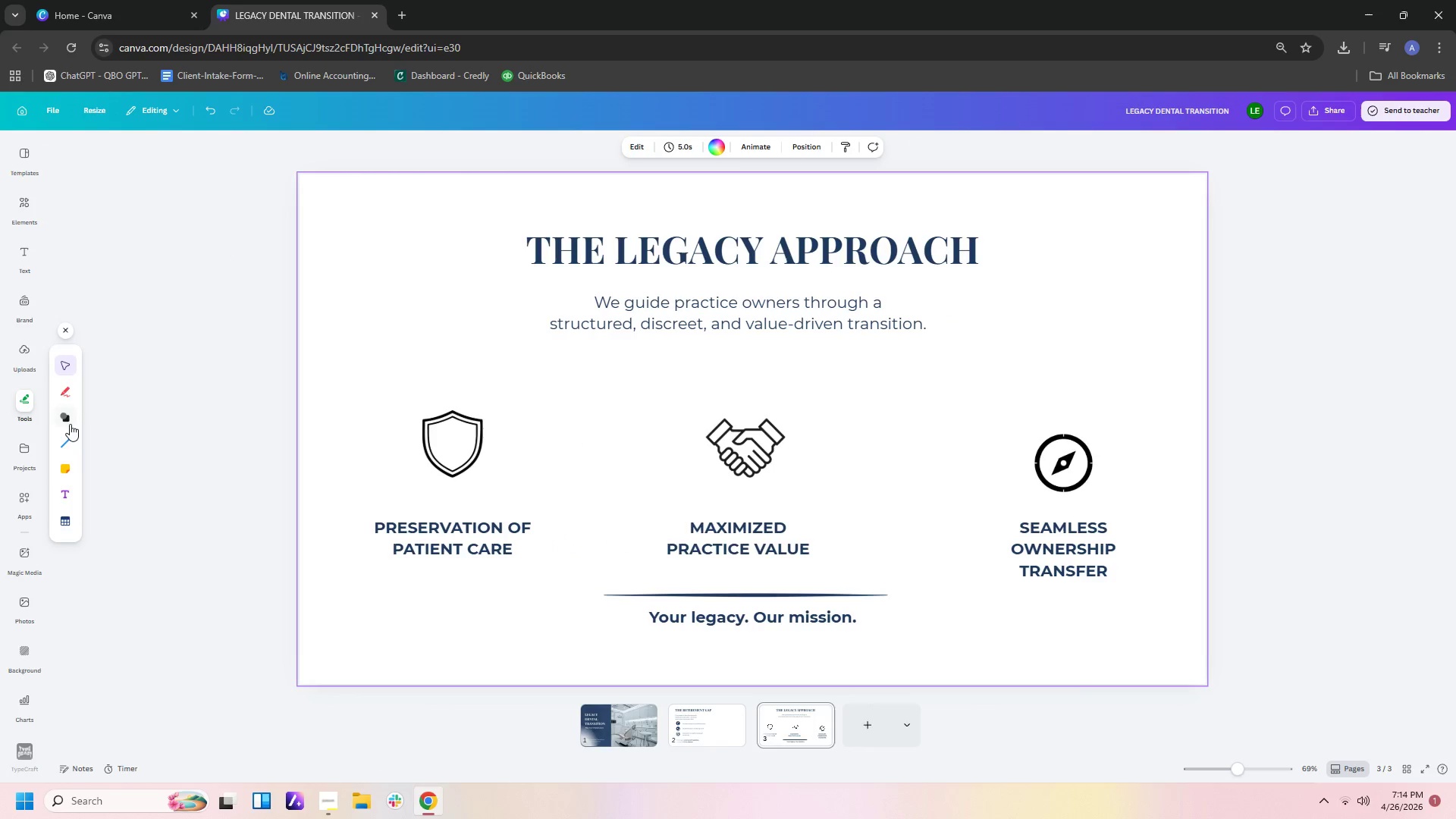 
left_click([64, 422])
 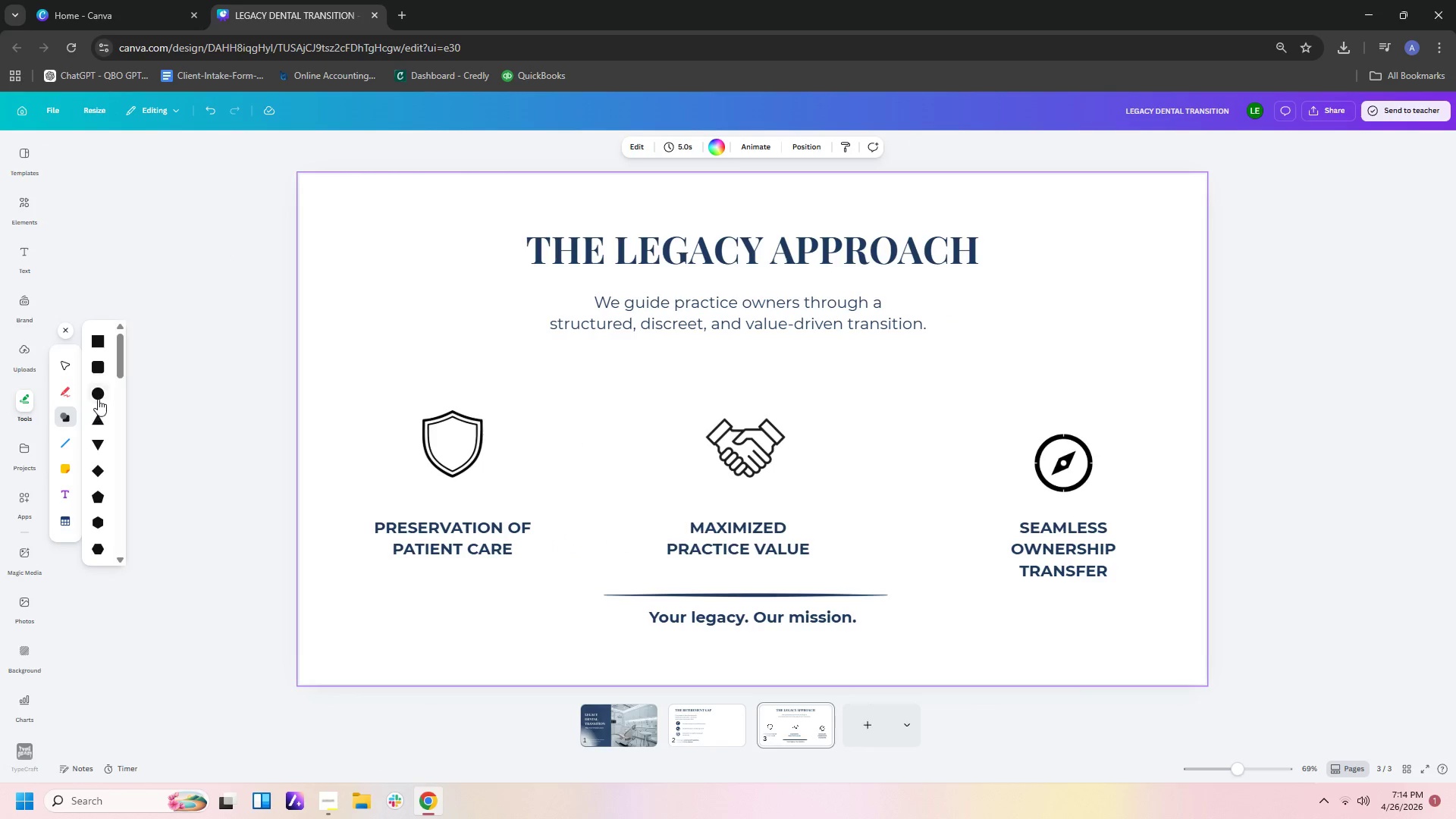 
left_click([102, 392])
 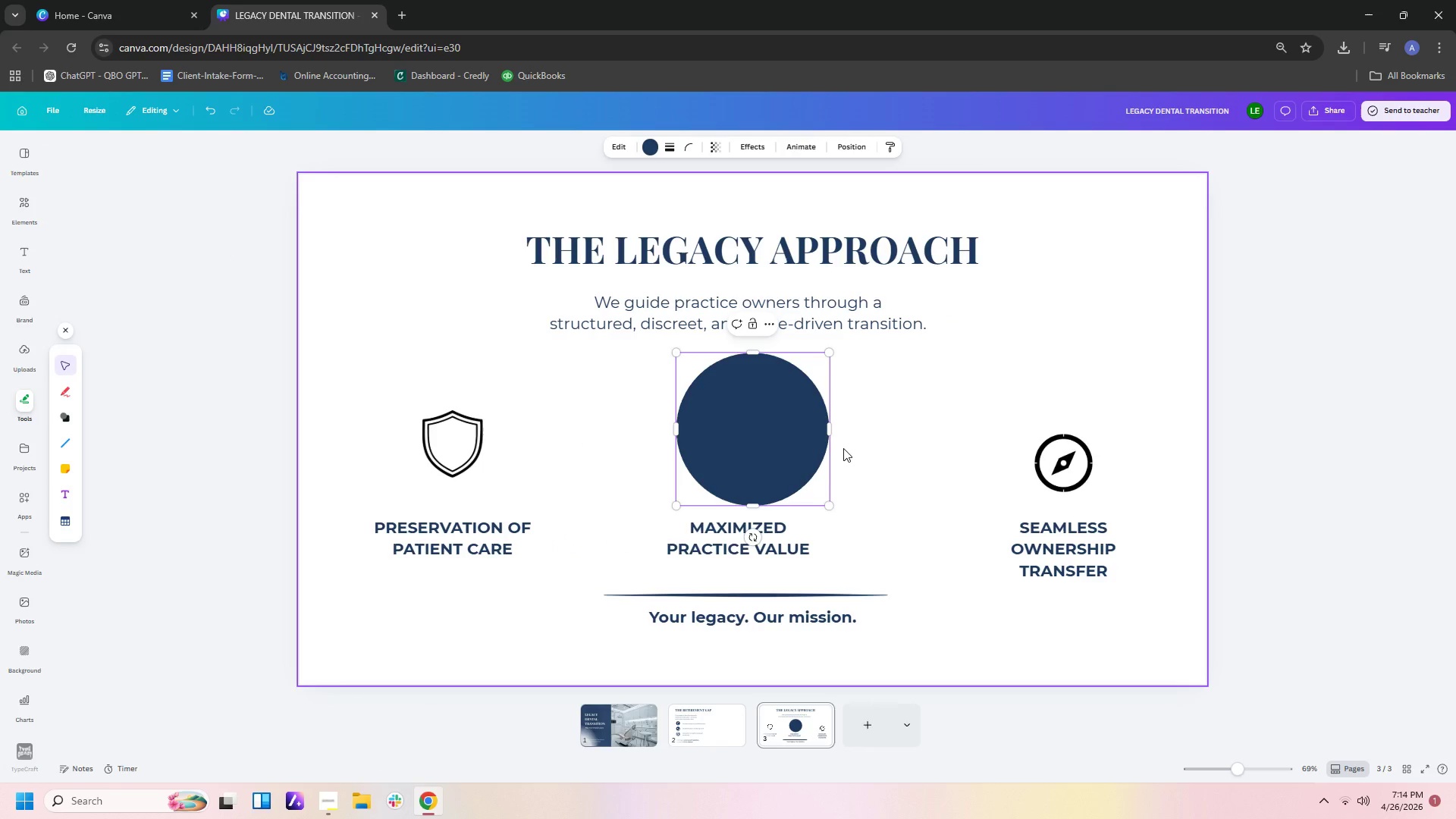 
left_click([893, 465])
 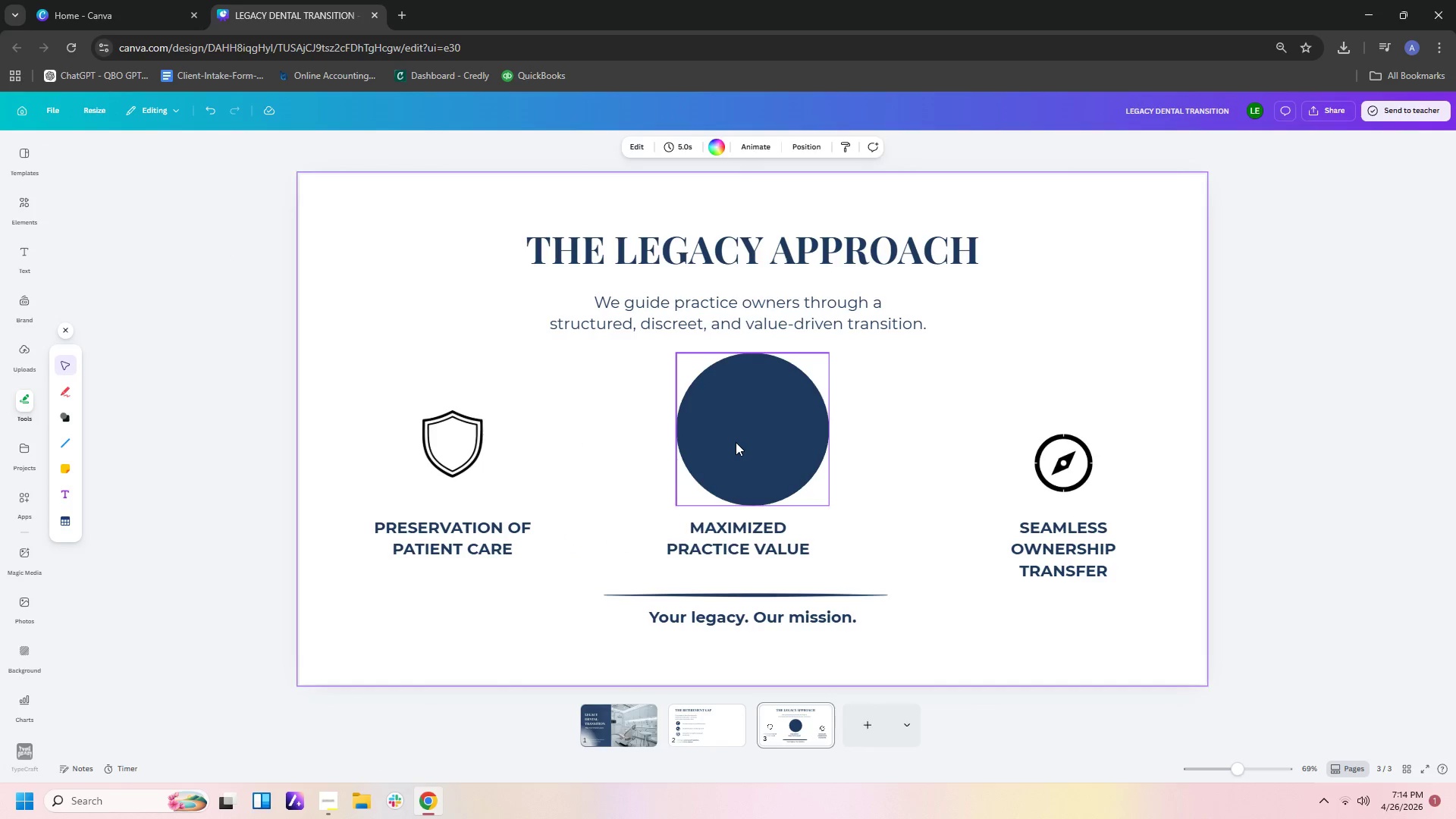 
left_click_drag(start_coordinate=[736, 442], to_coordinate=[430, 446])
 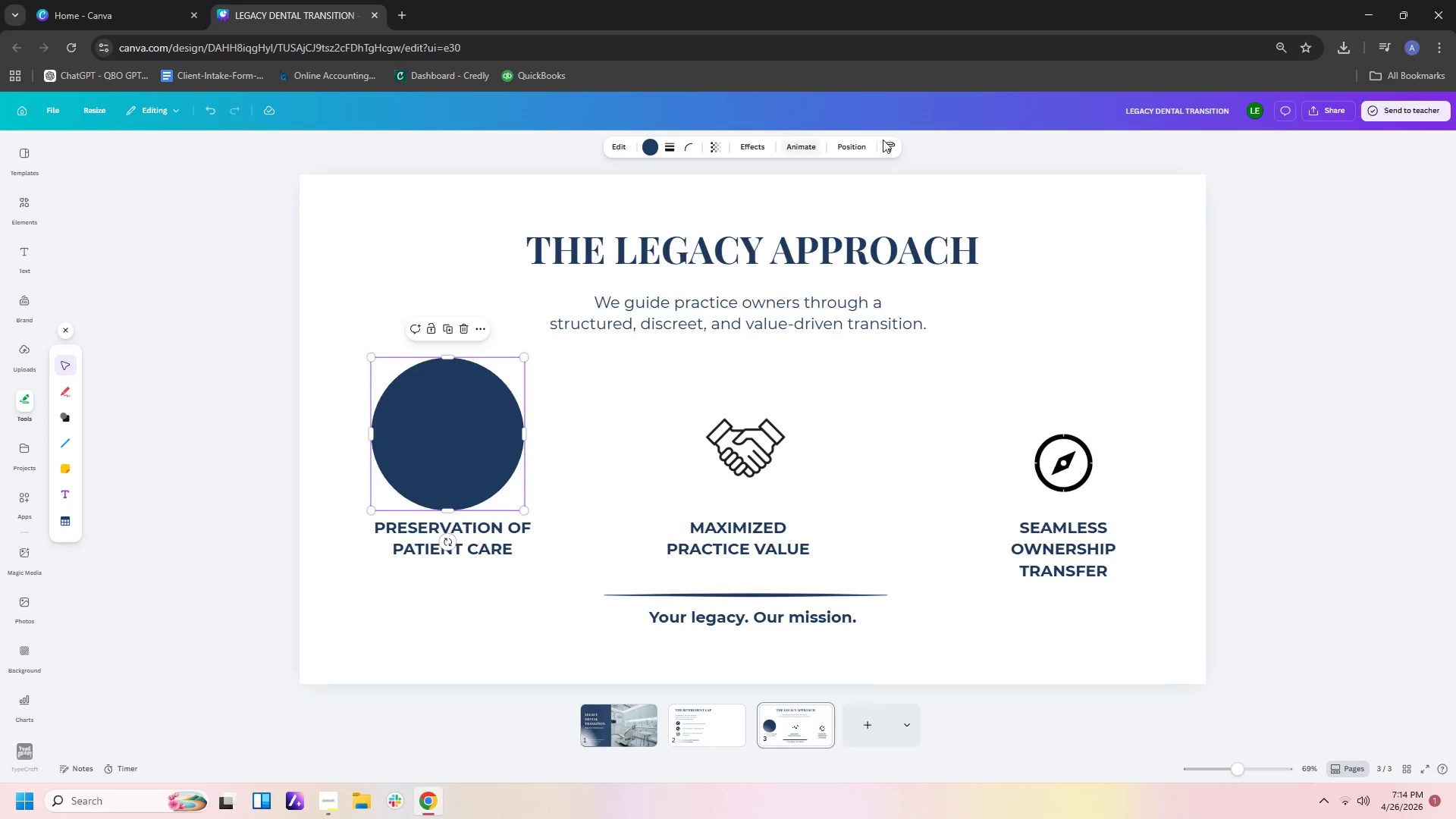 
left_click([852, 151])
 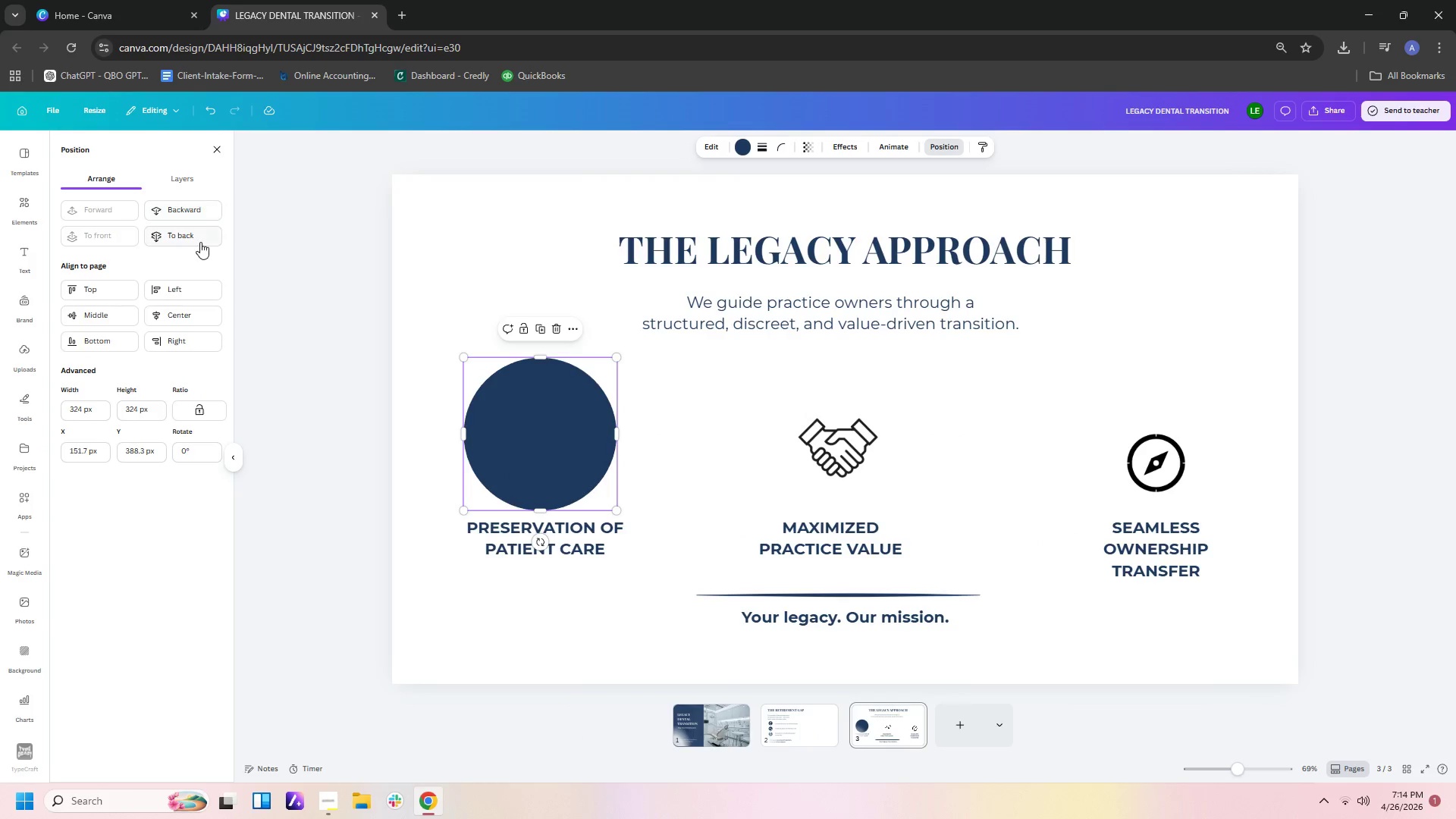 
left_click([201, 240])
 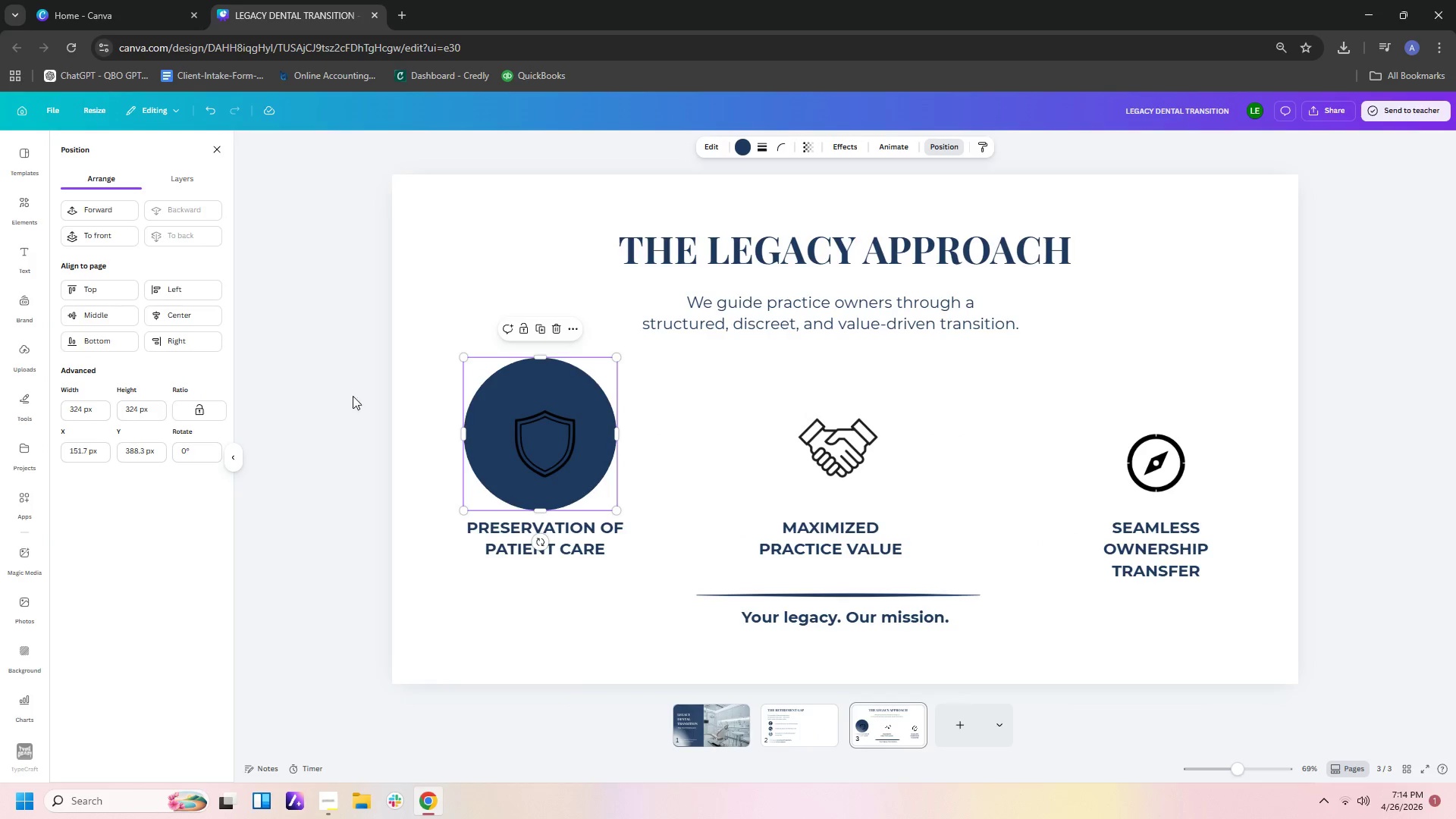 
left_click([538, 438])
 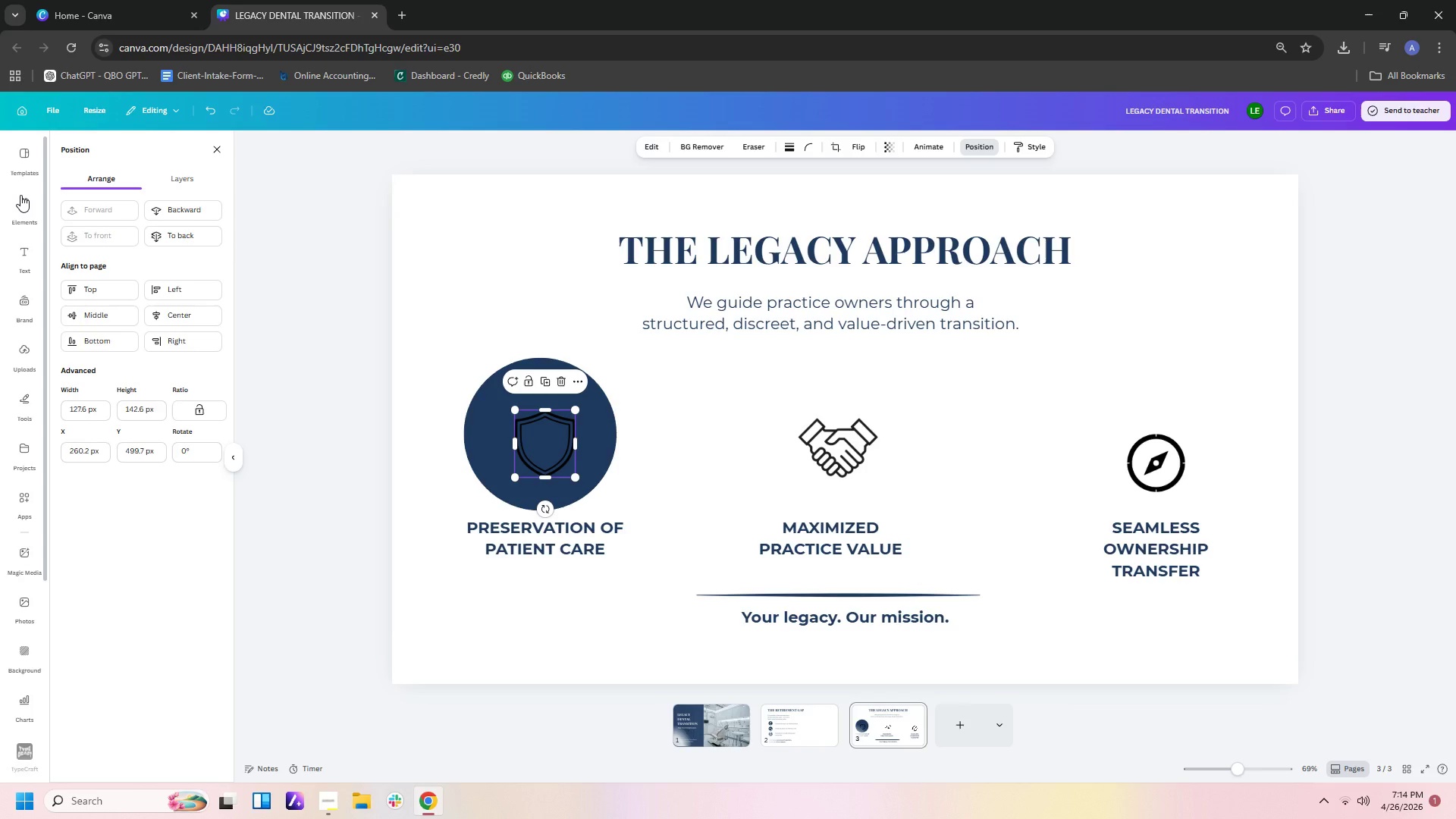 
left_click([20, 195])
 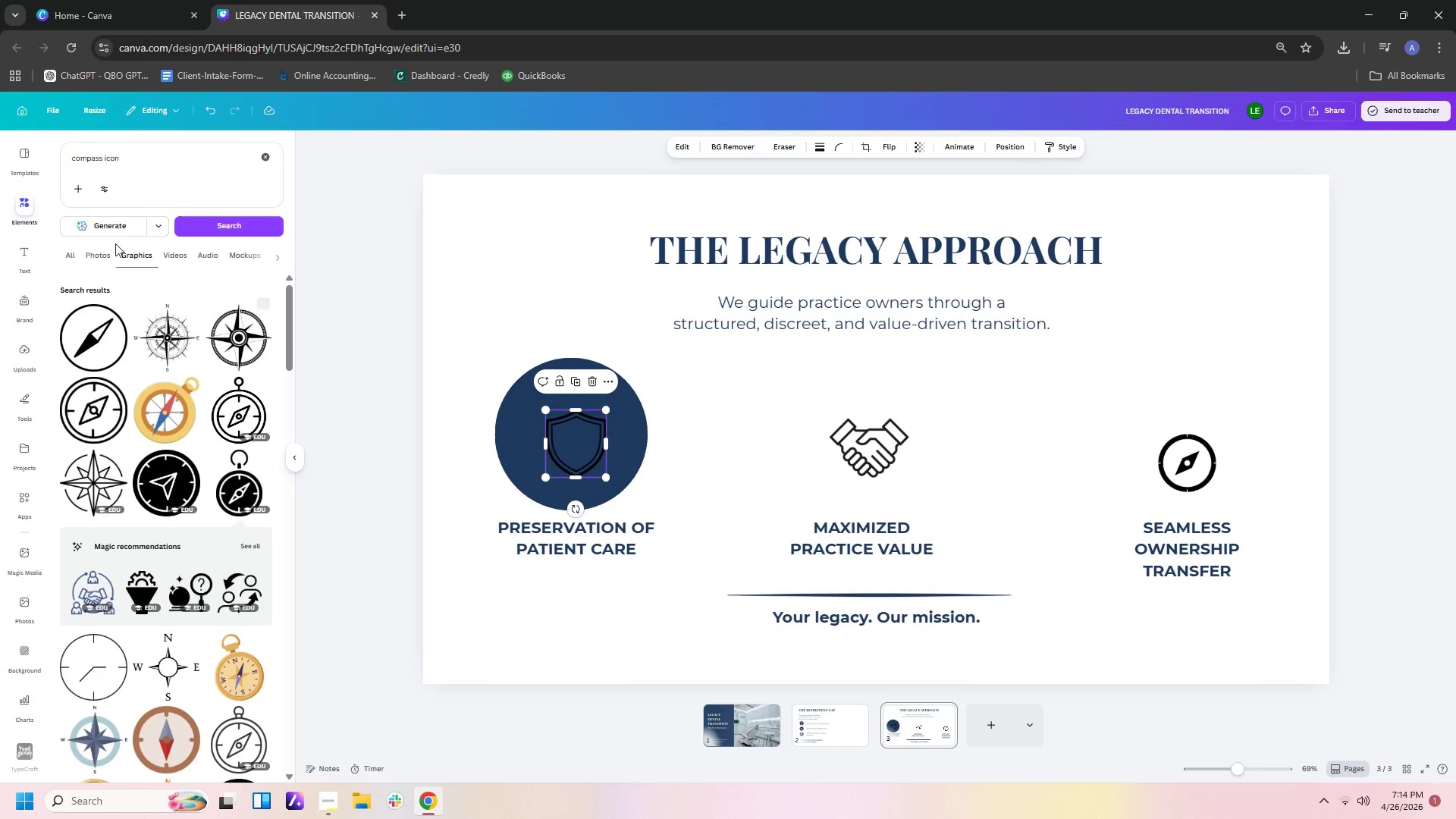 
left_click_drag(start_coordinate=[143, 162], to_coordinate=[0, 148])
 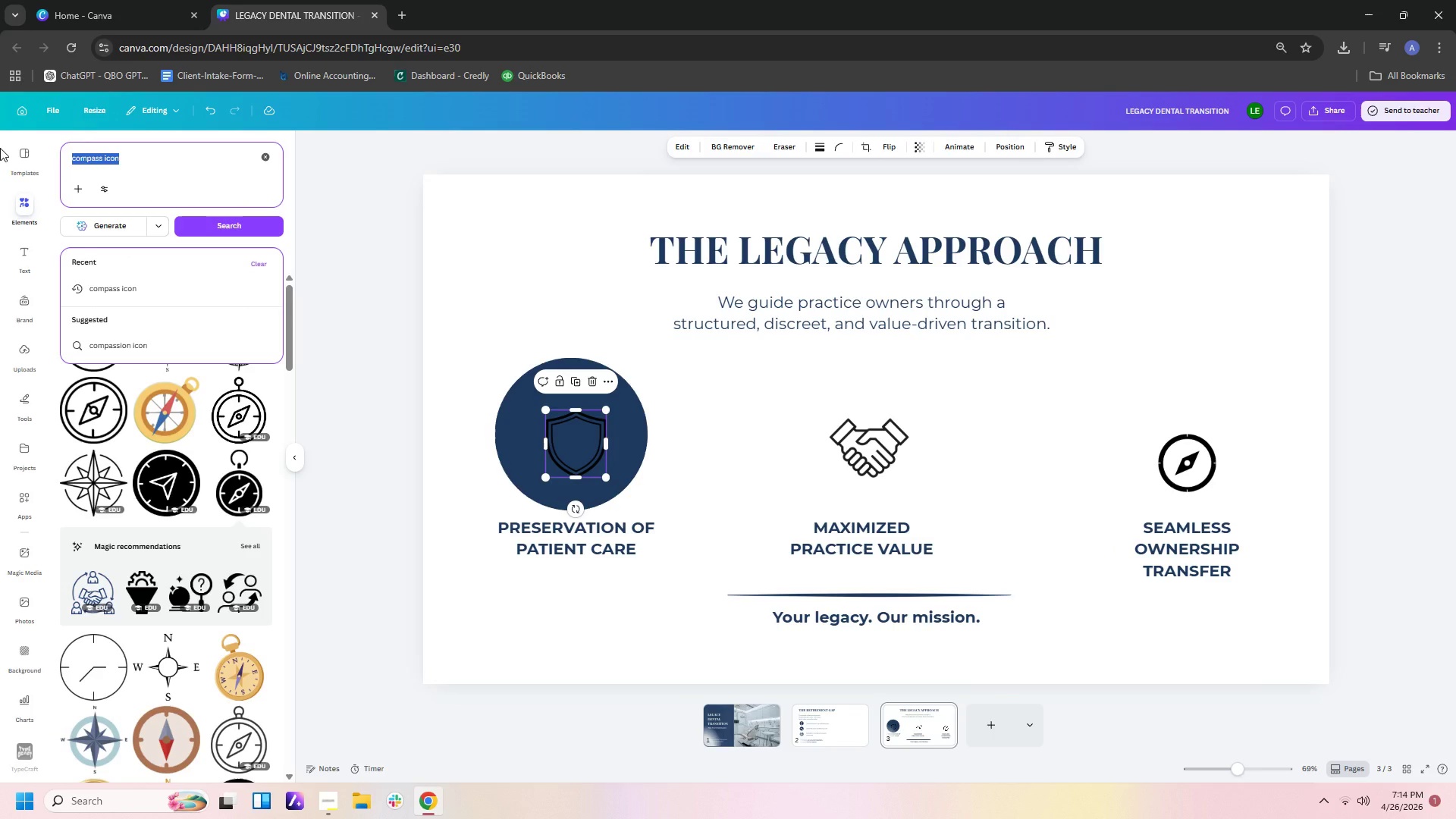 
type(badge)
 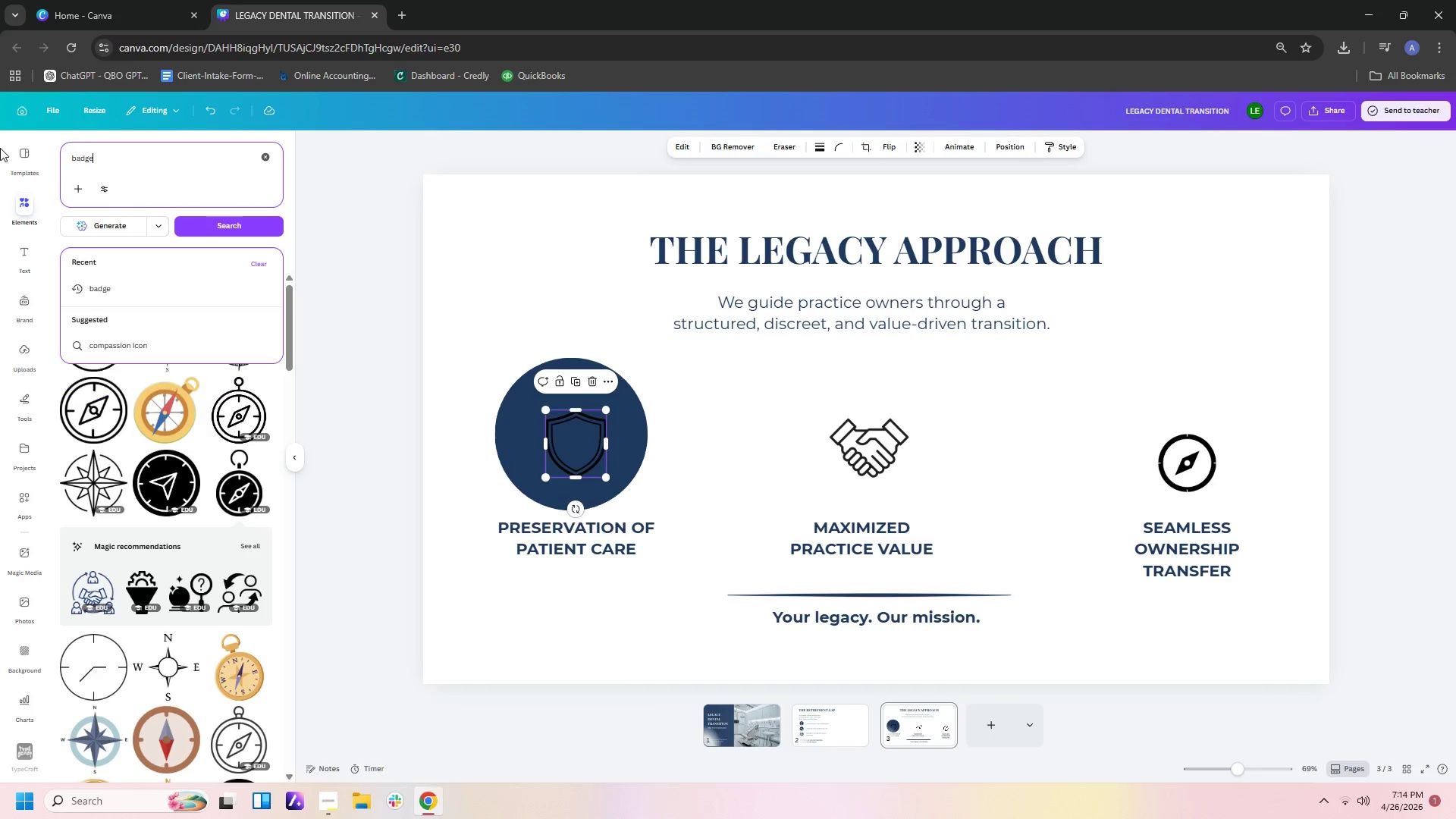 
key(Enter)
 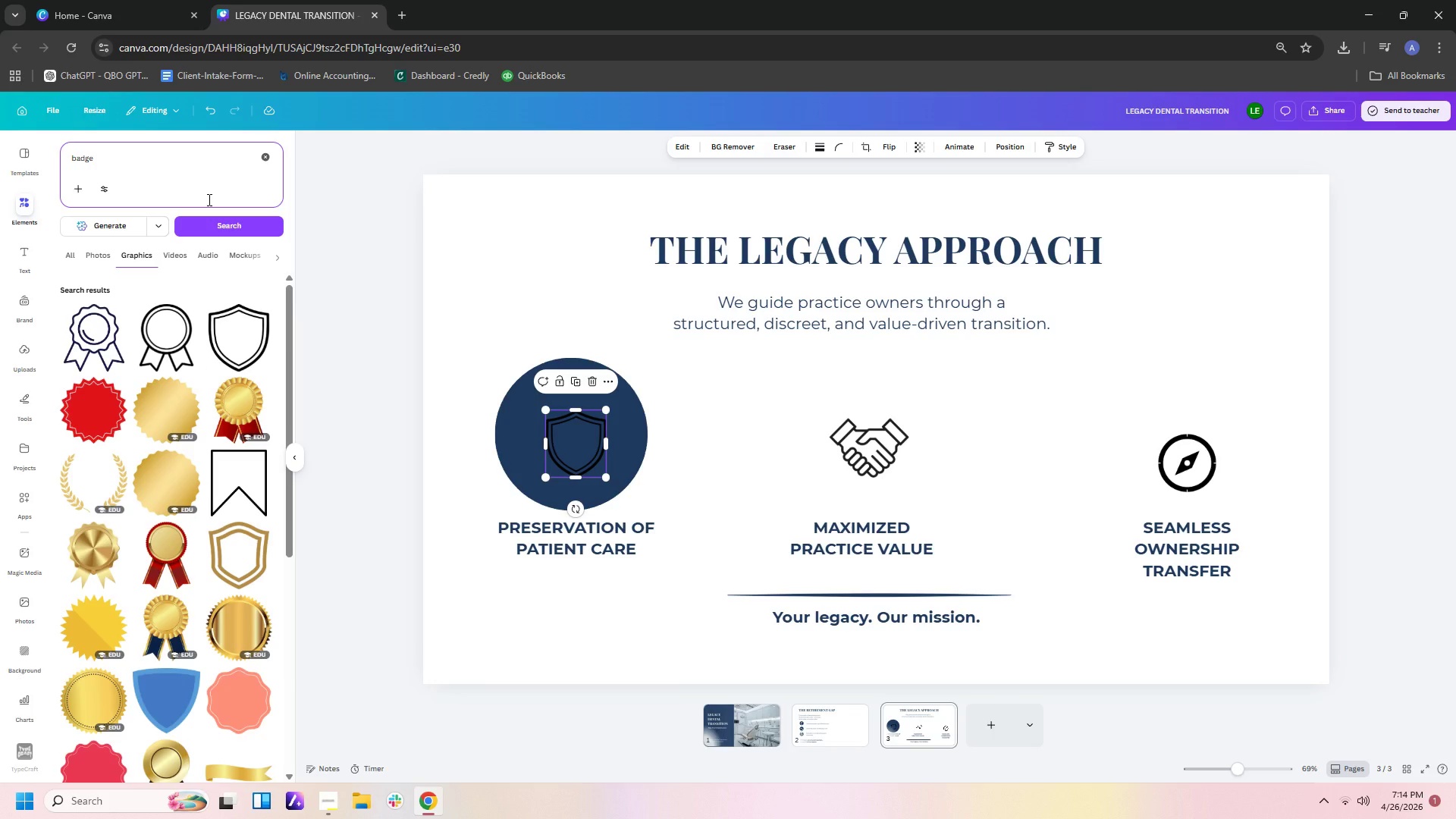 
wait(19.31)
 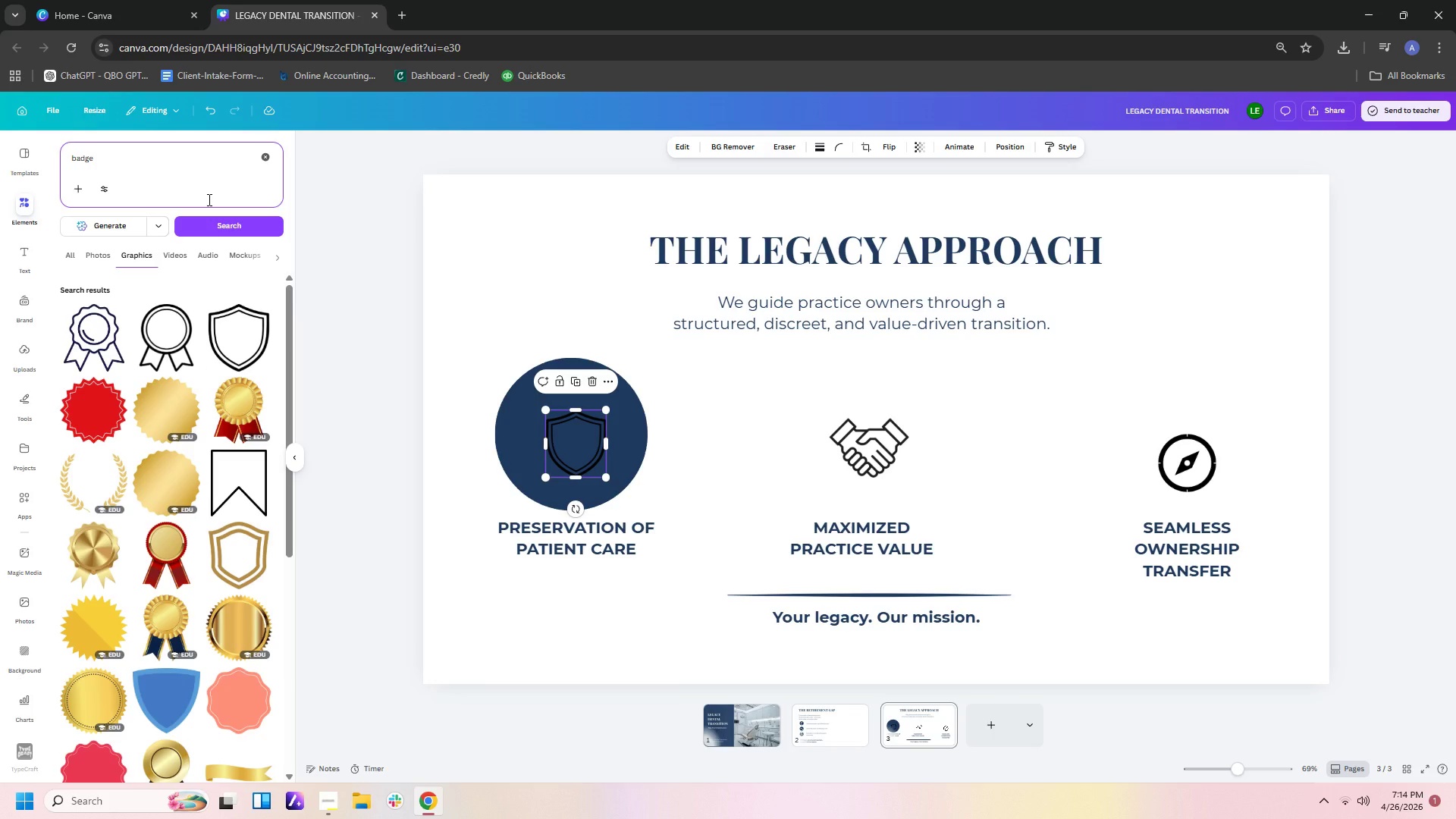 
left_click([578, 449])
 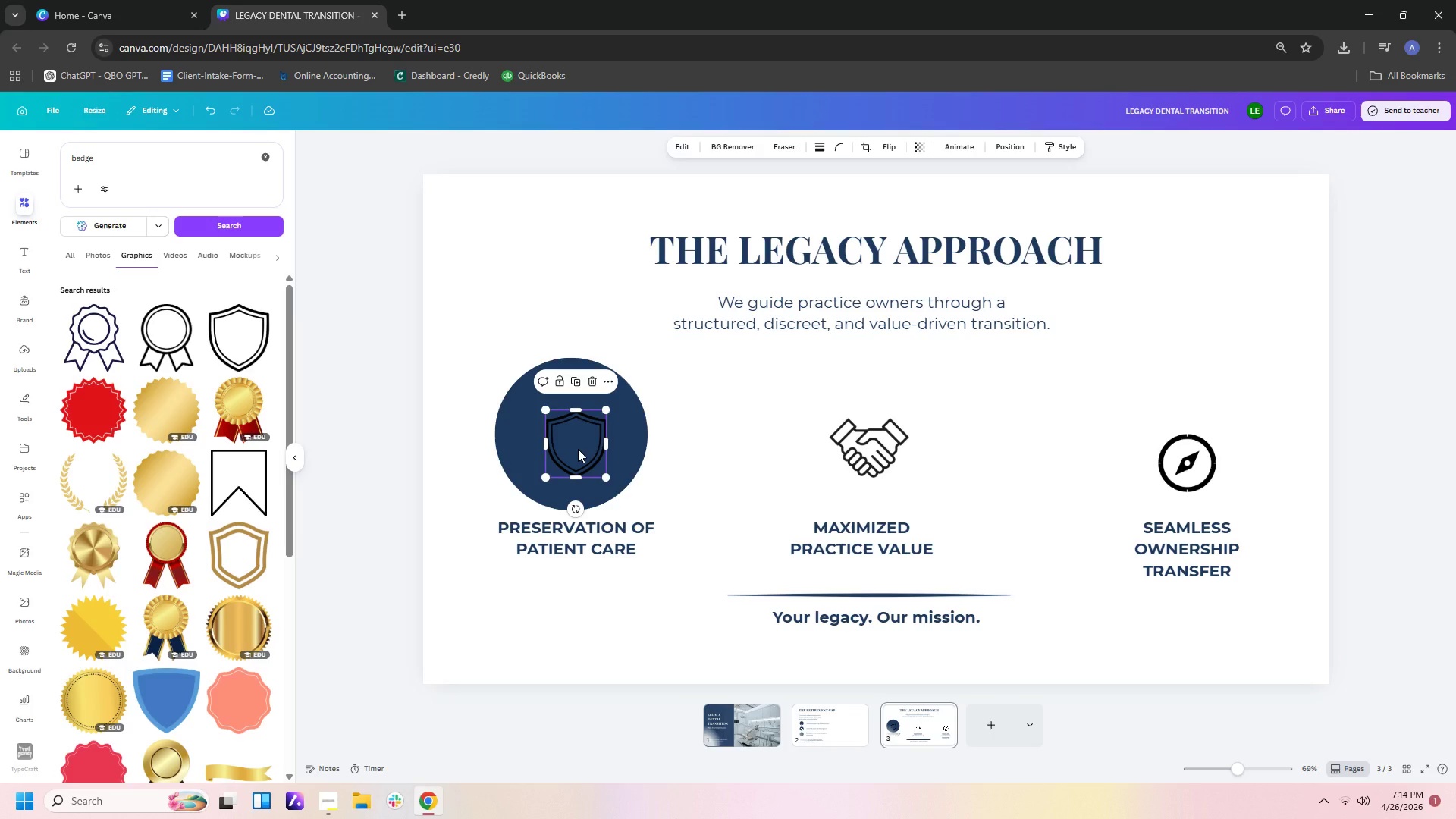 
key(Delete)
 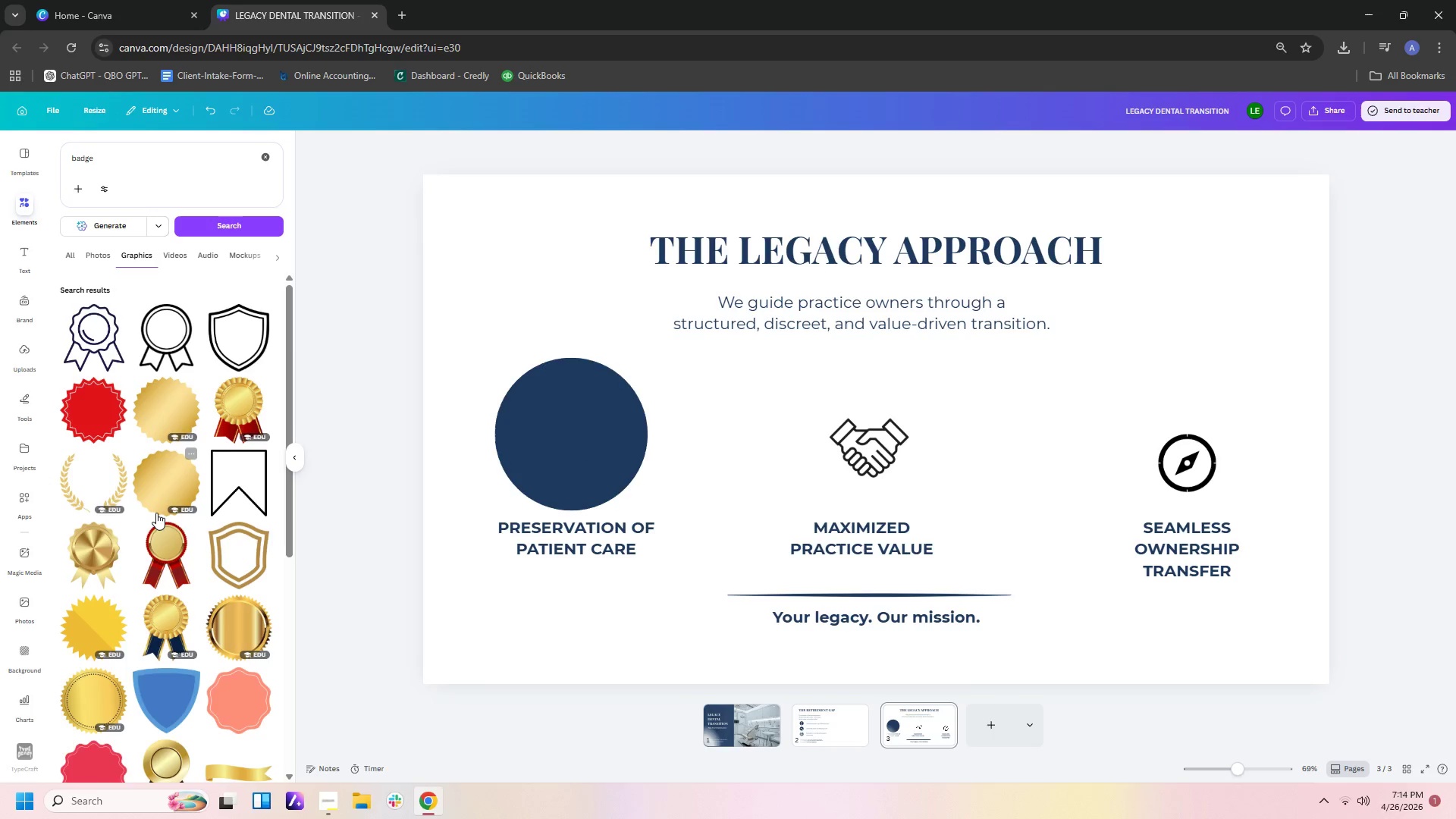 
scroll: coordinate [158, 513], scroll_direction: down, amount: 12.0
 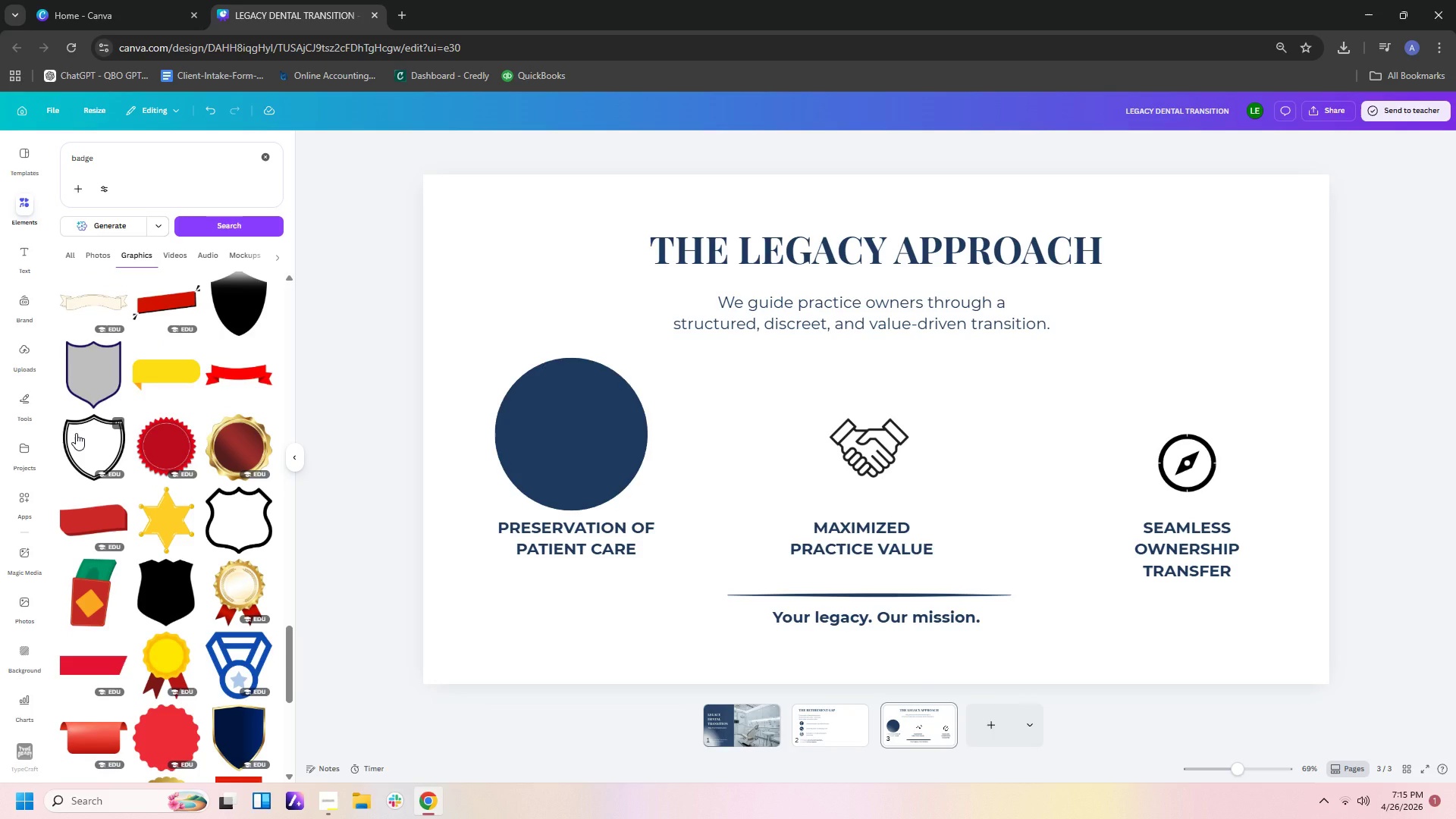 
left_click([80, 435])
 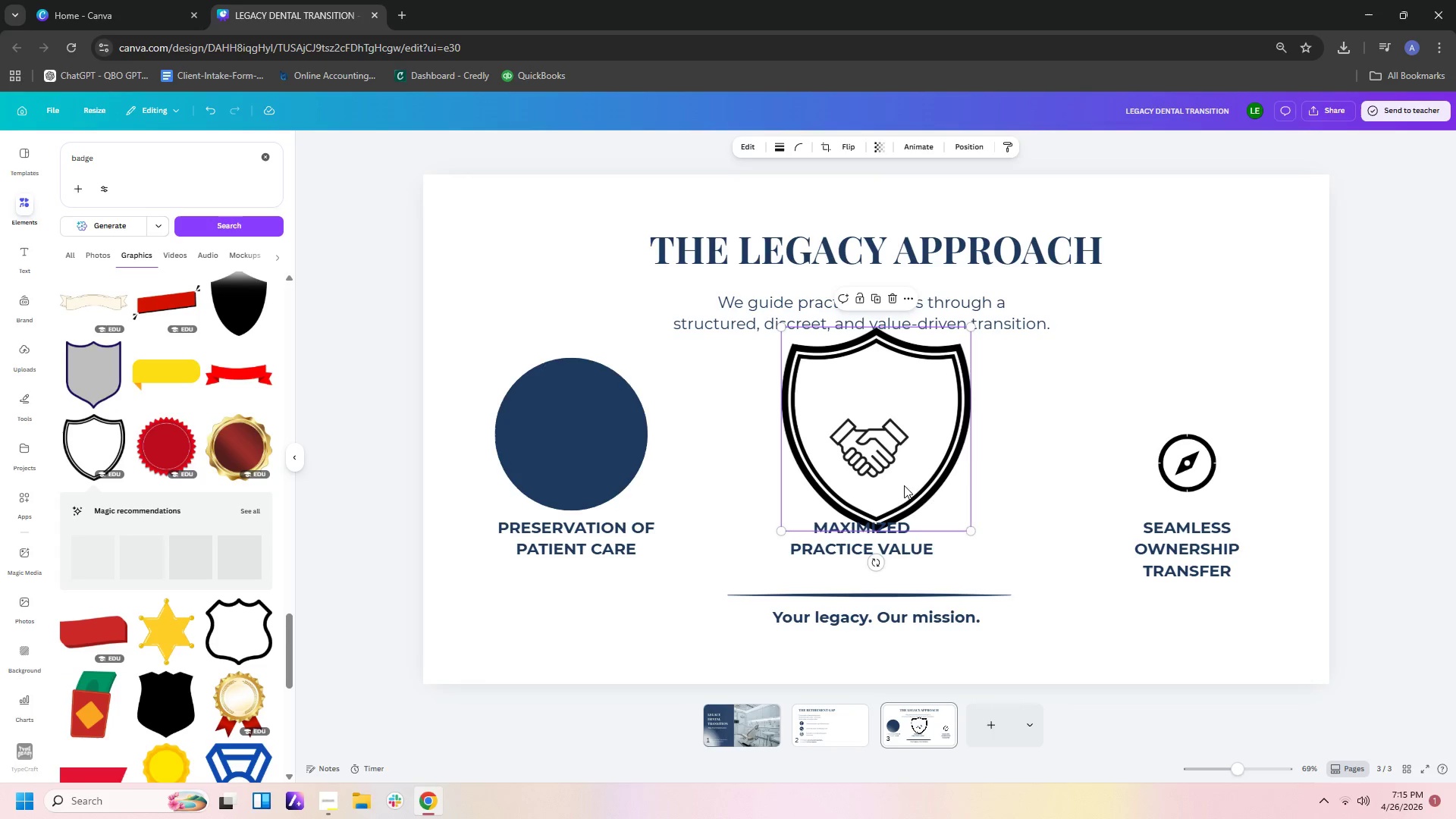 
left_click_drag(start_coordinate=[925, 431], to_coordinate=[678, 479])
 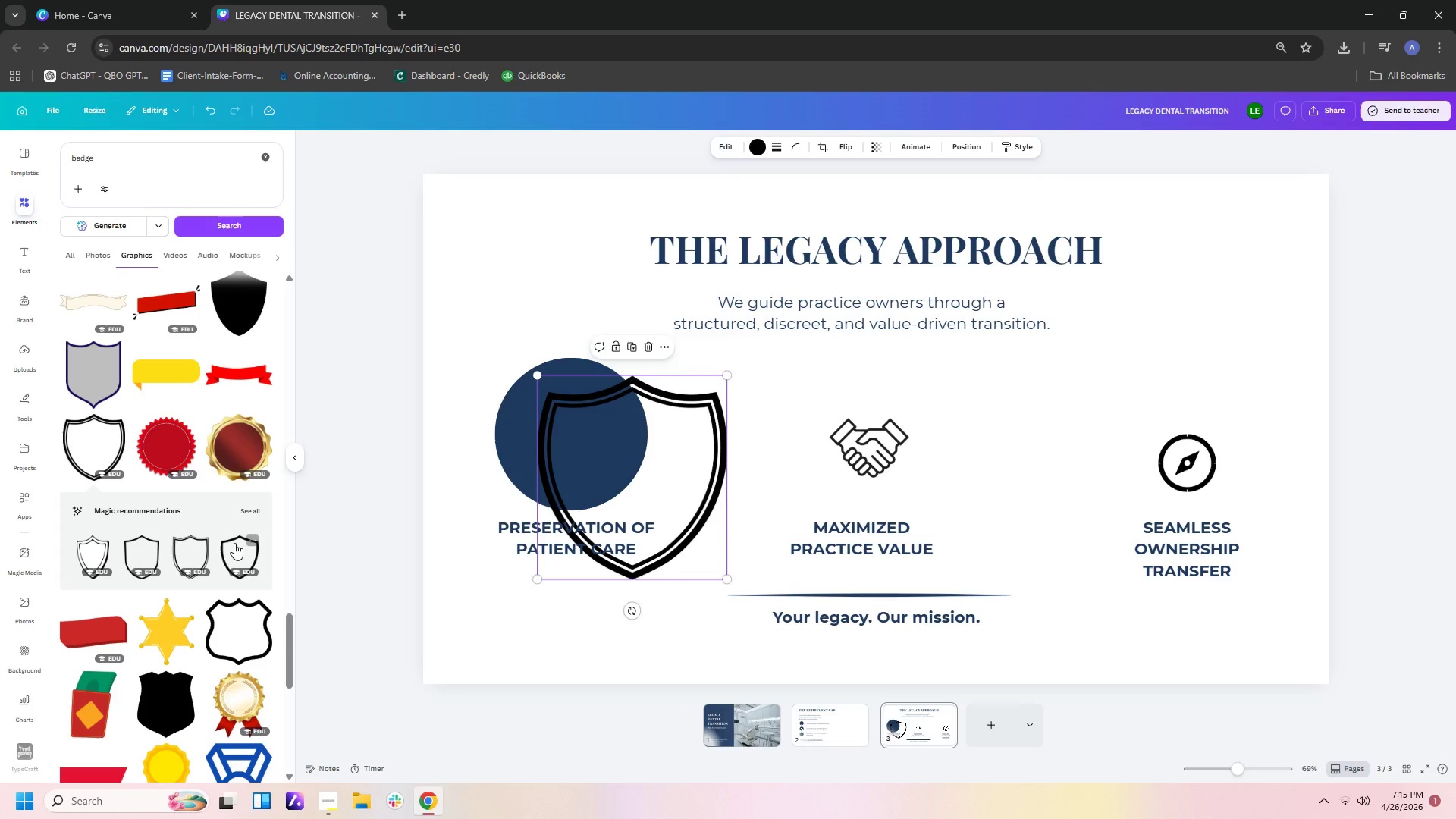 
left_click([238, 543])
 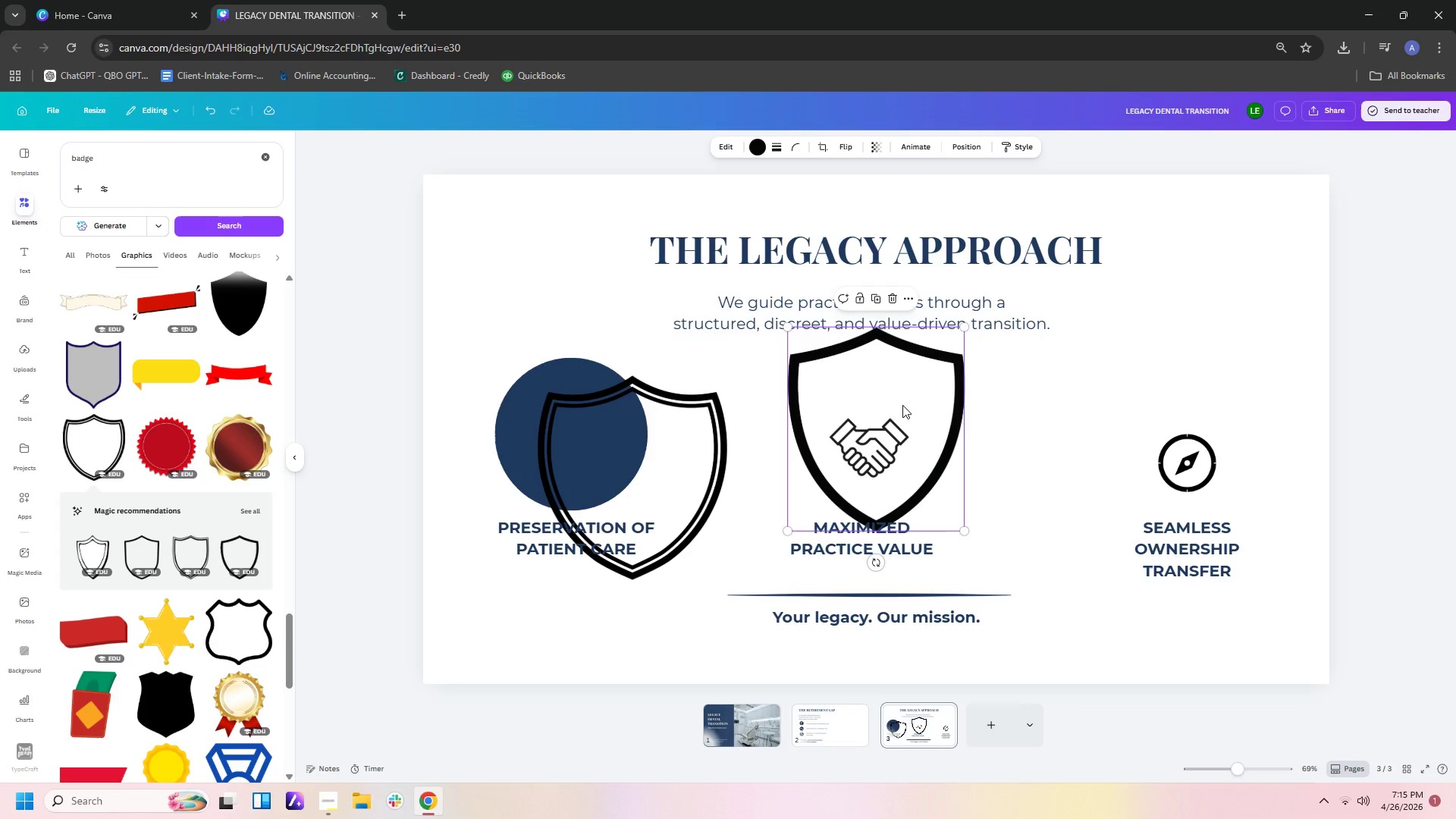 
left_click([658, 433])
 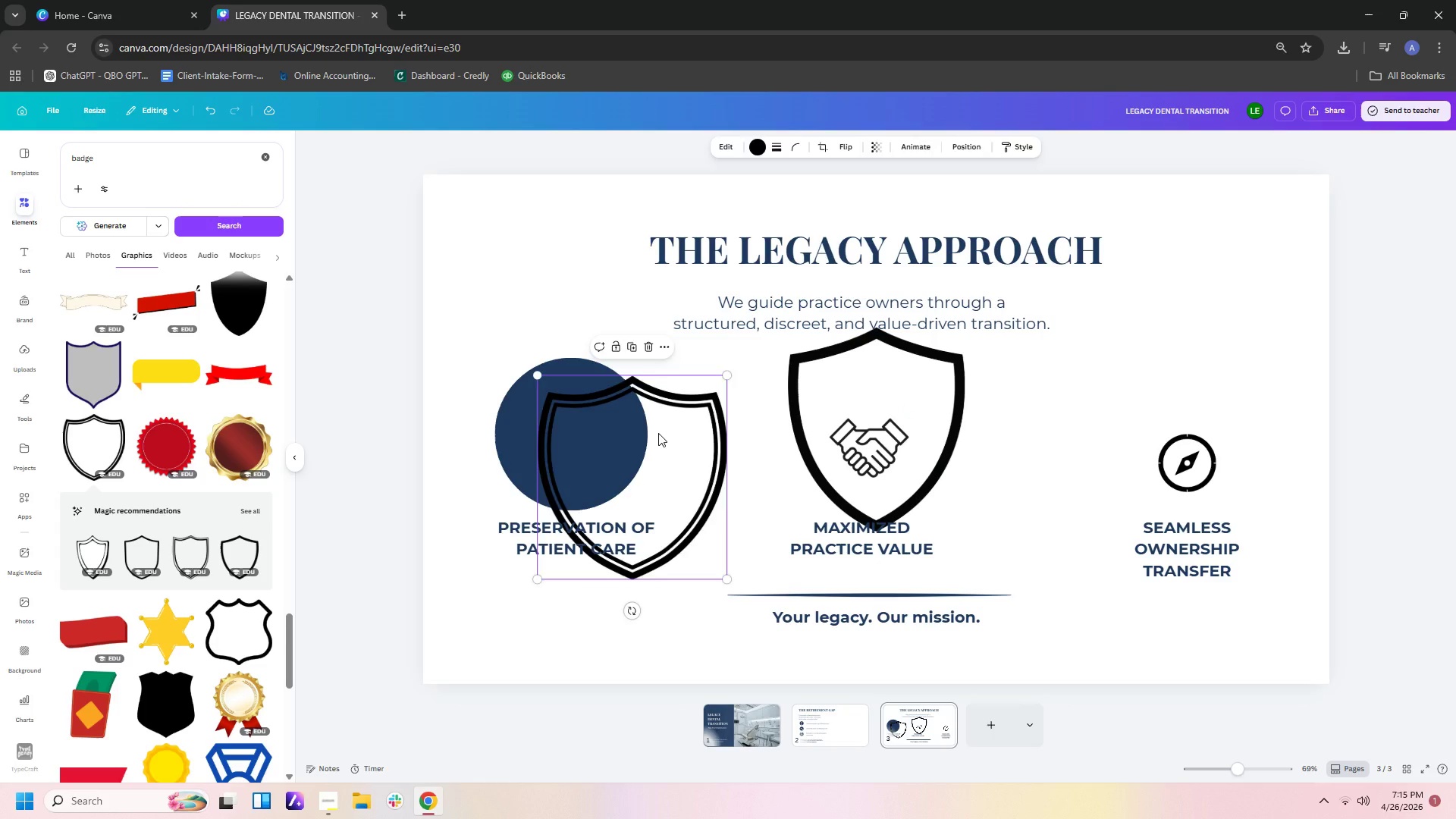 
key(Delete)
 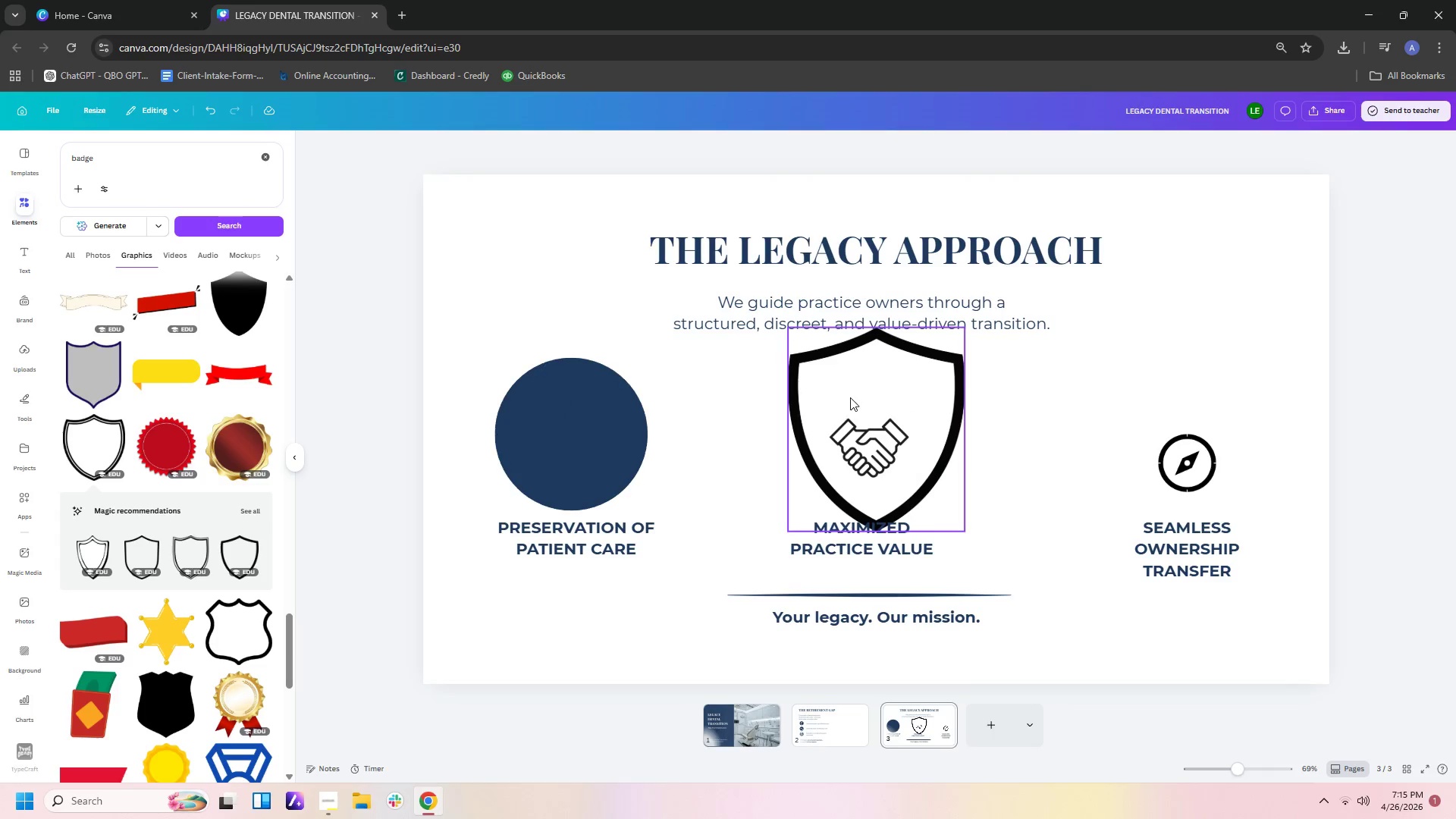 
left_click_drag(start_coordinate=[879, 386], to_coordinate=[578, 427])
 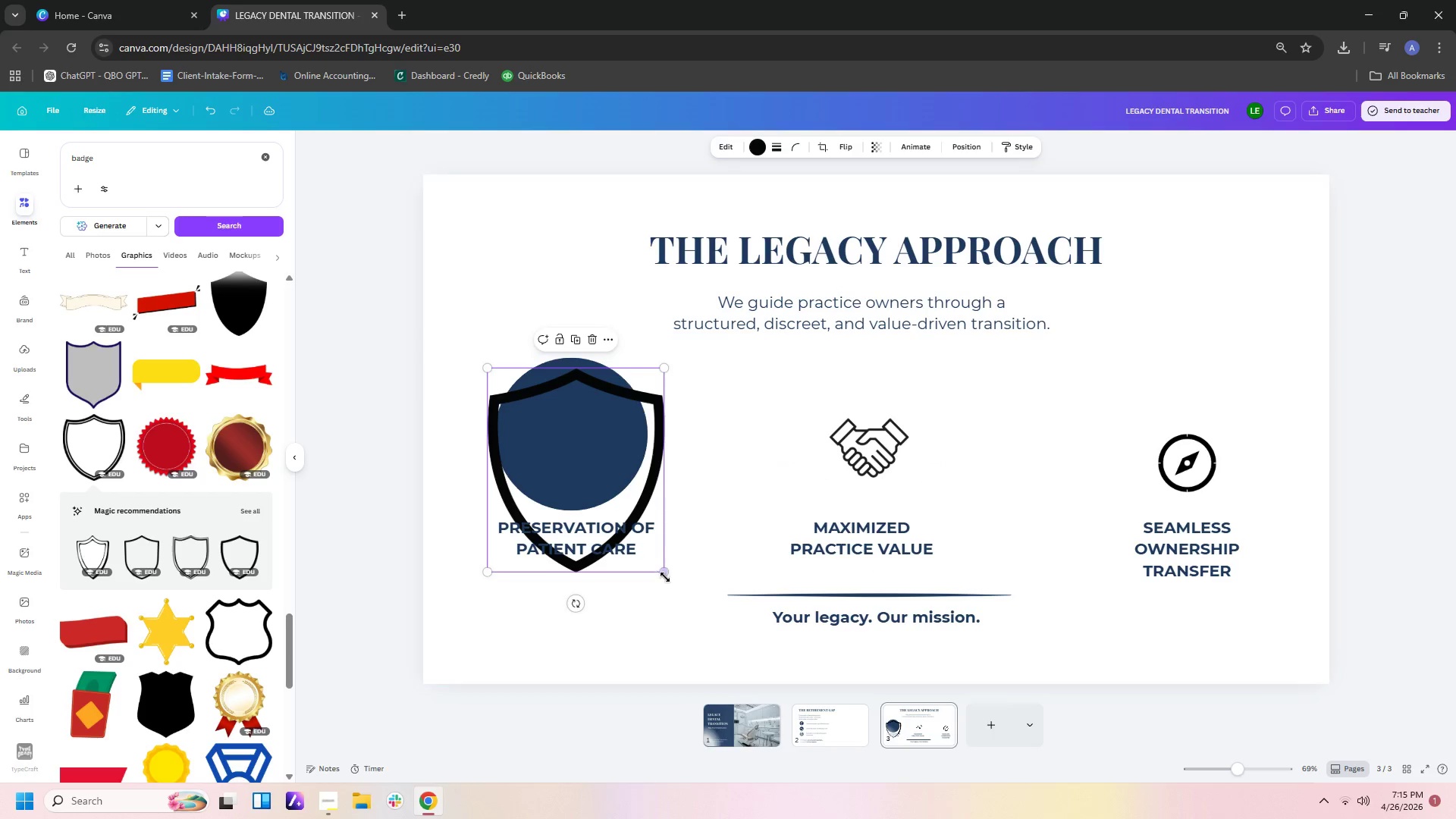 
left_click_drag(start_coordinate=[665, 577], to_coordinate=[572, 454])
 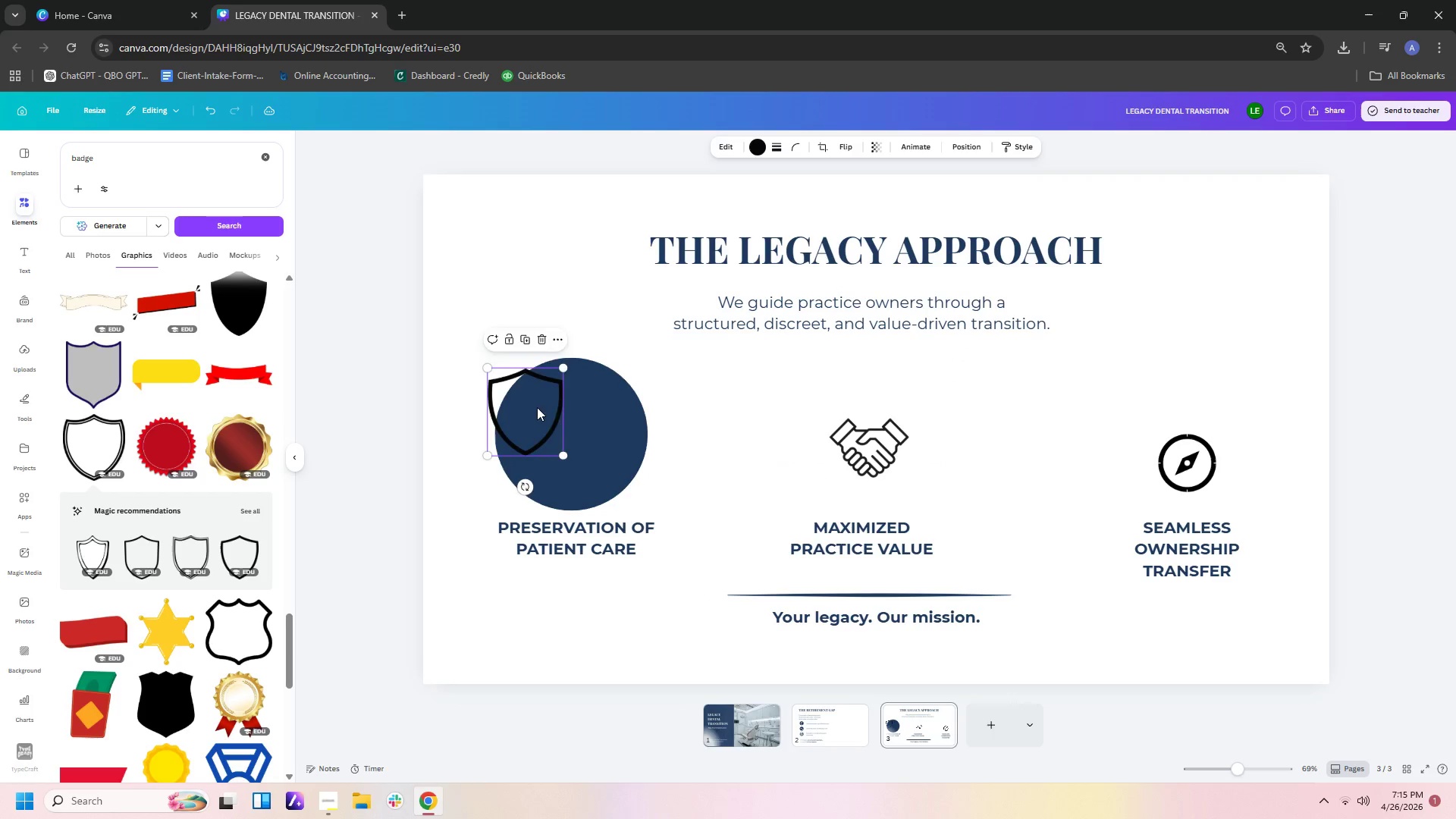 
left_click_drag(start_coordinate=[537, 407], to_coordinate=[583, 438])
 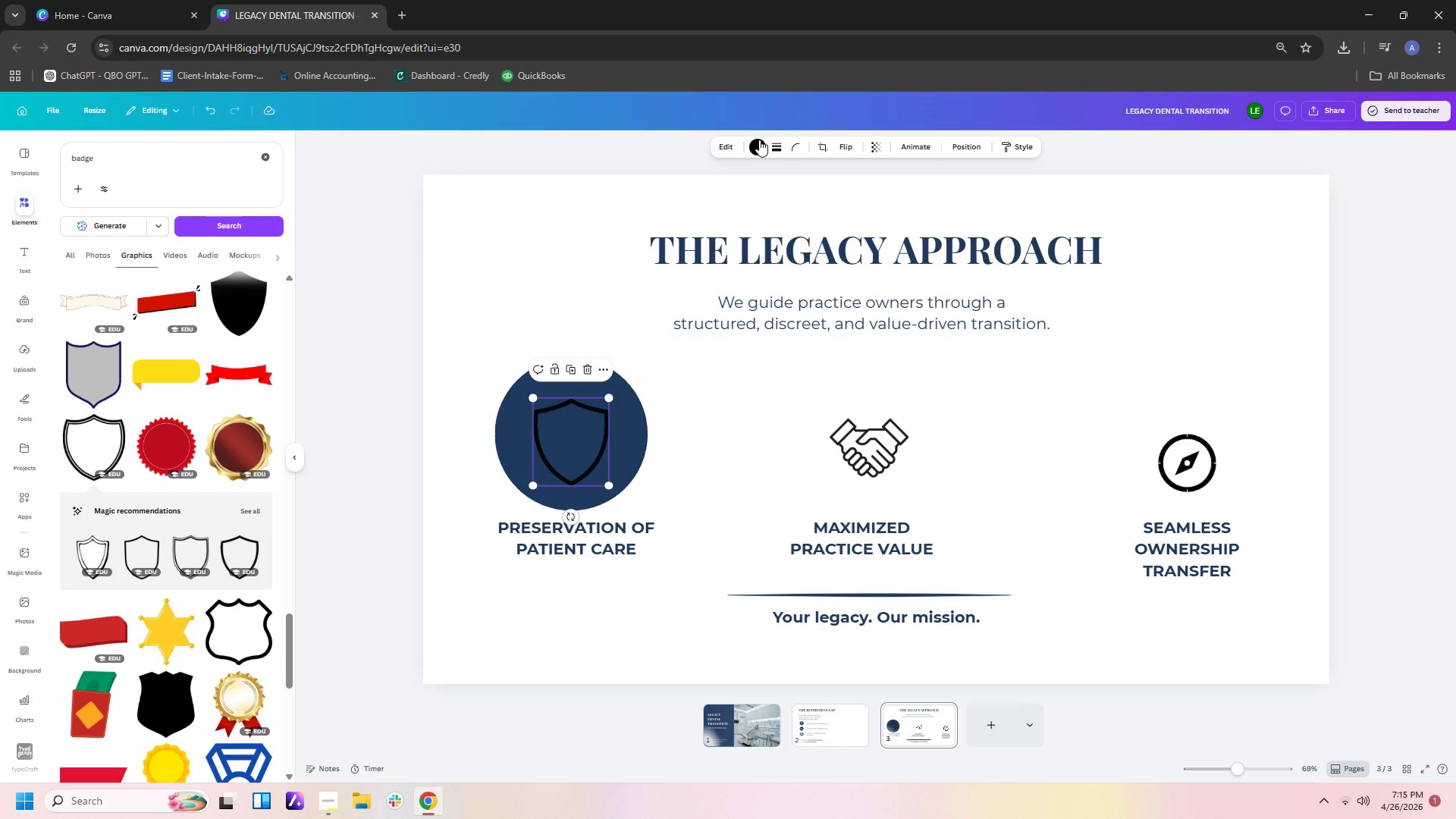 
left_click([763, 143])
 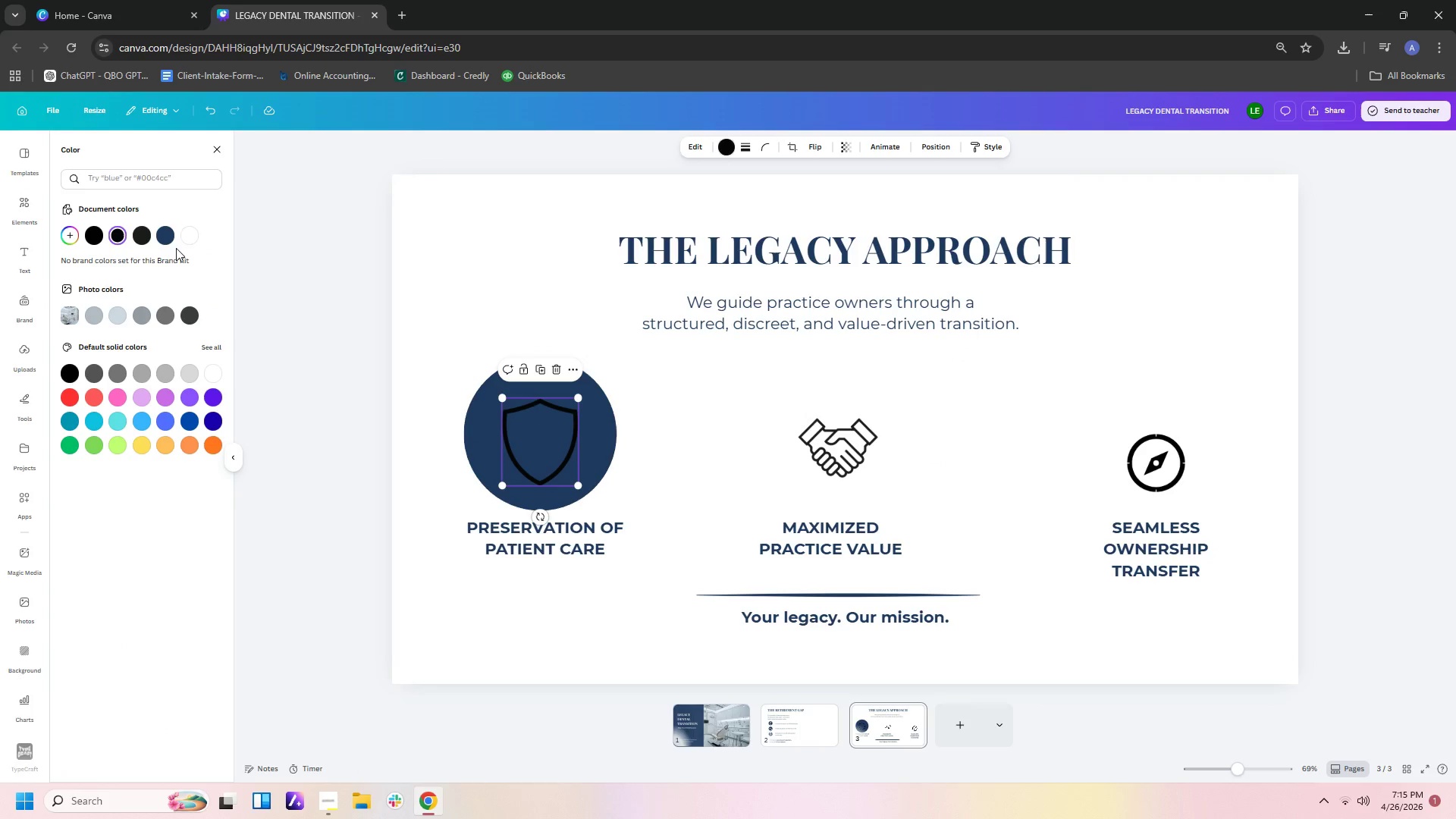 
left_click([186, 237])
 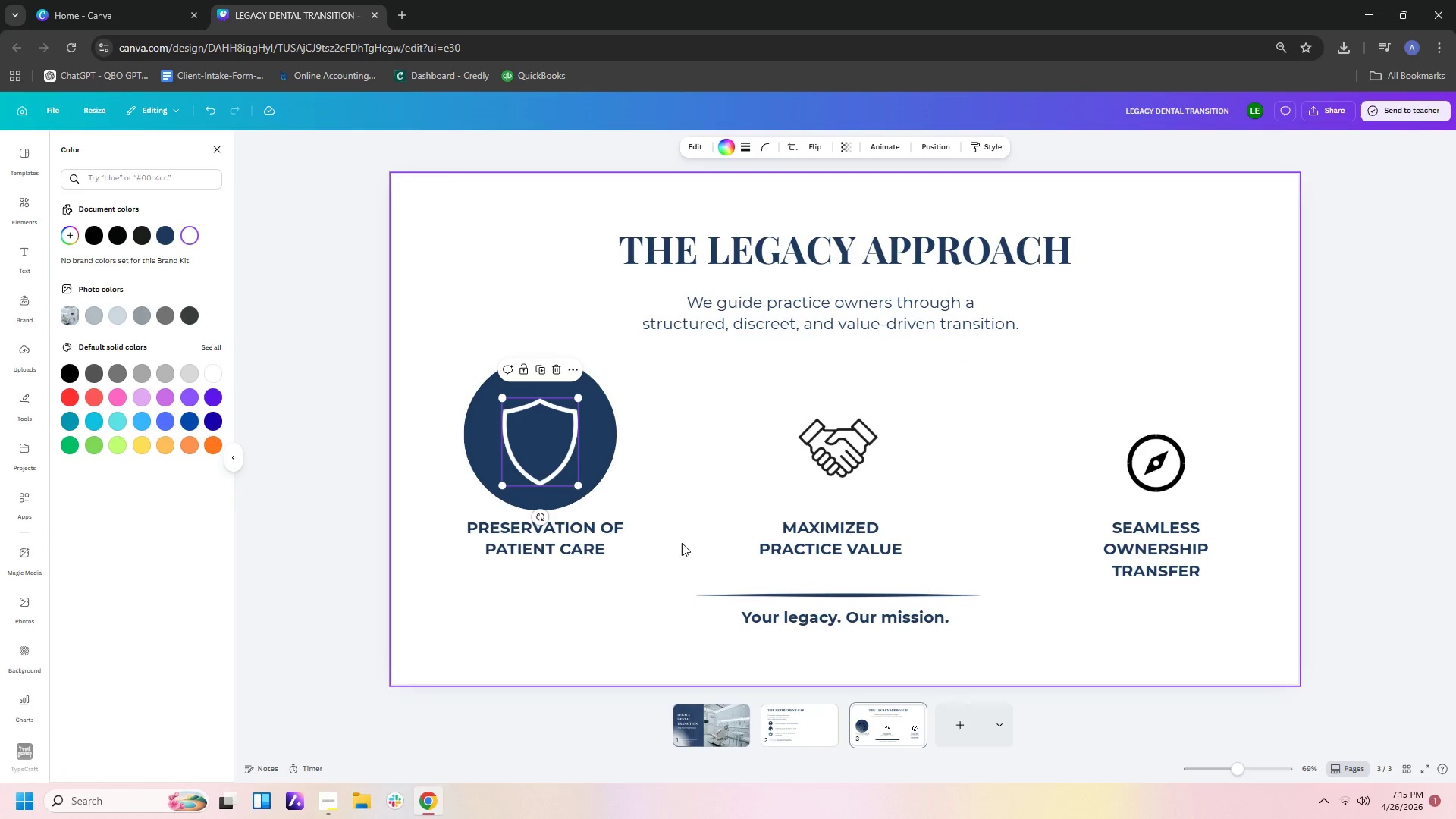 
left_click([681, 542])
 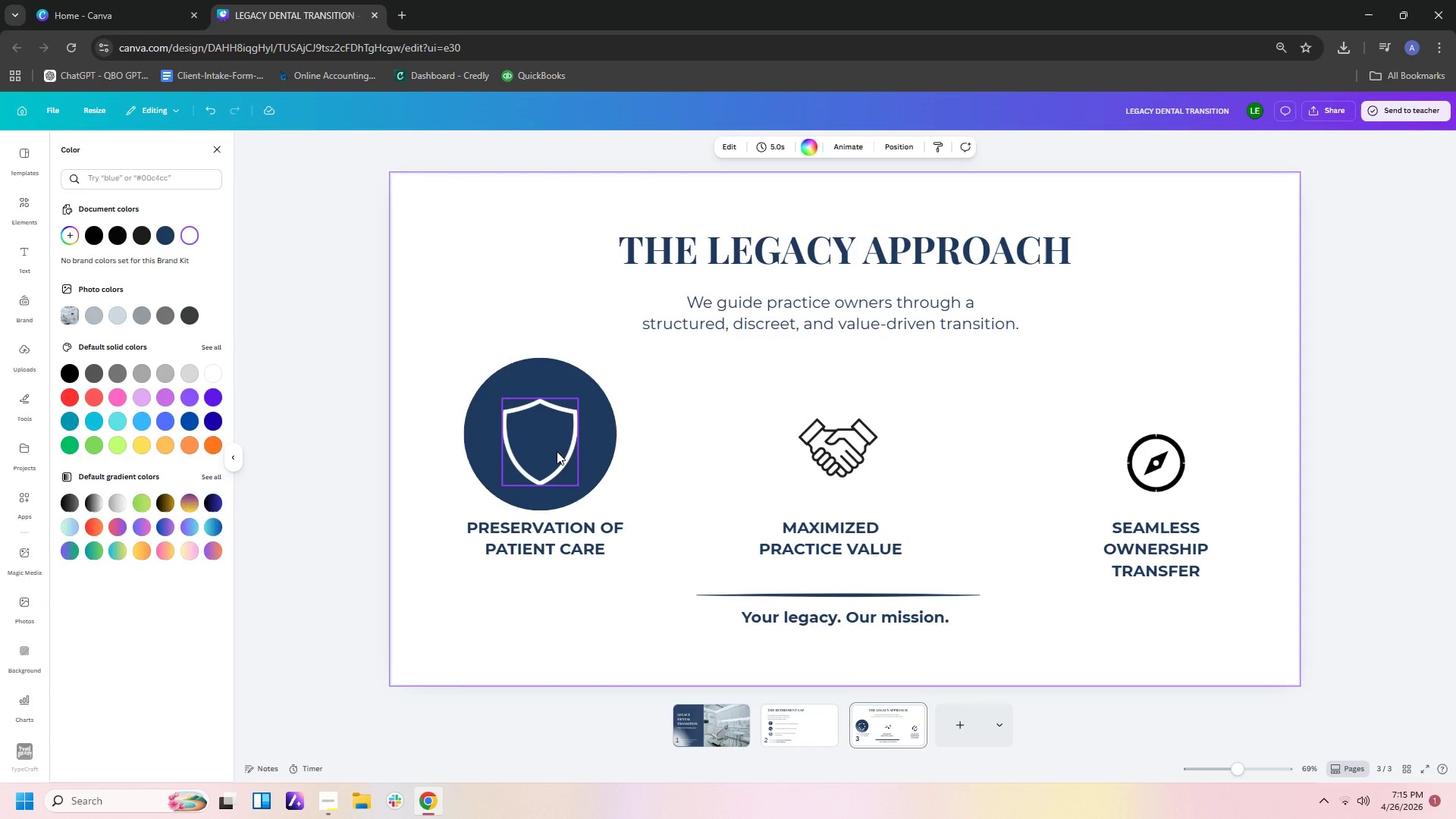 
left_click_drag(start_coordinate=[557, 451], to_coordinate=[557, 444])
 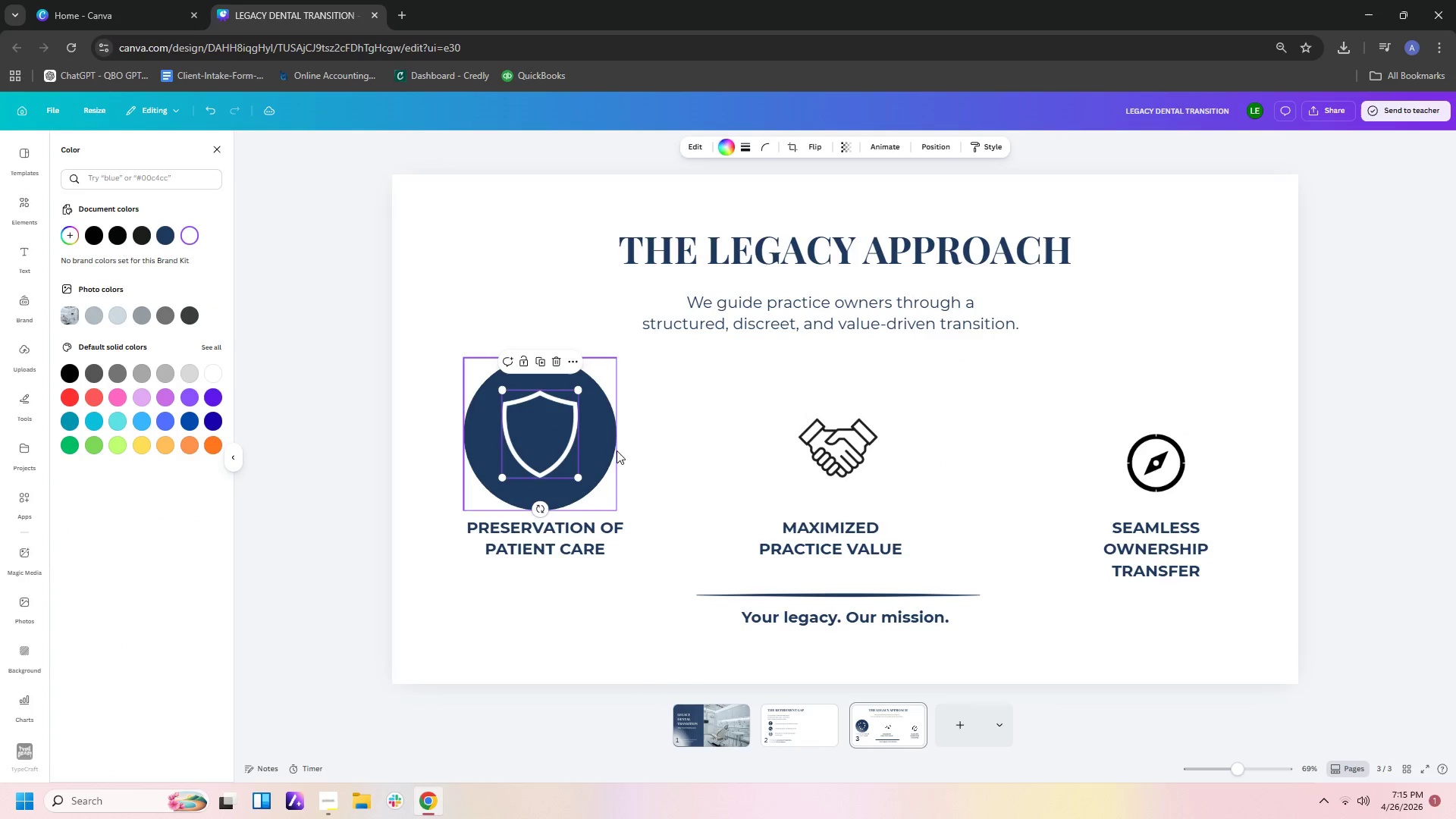 
left_click([693, 455])
 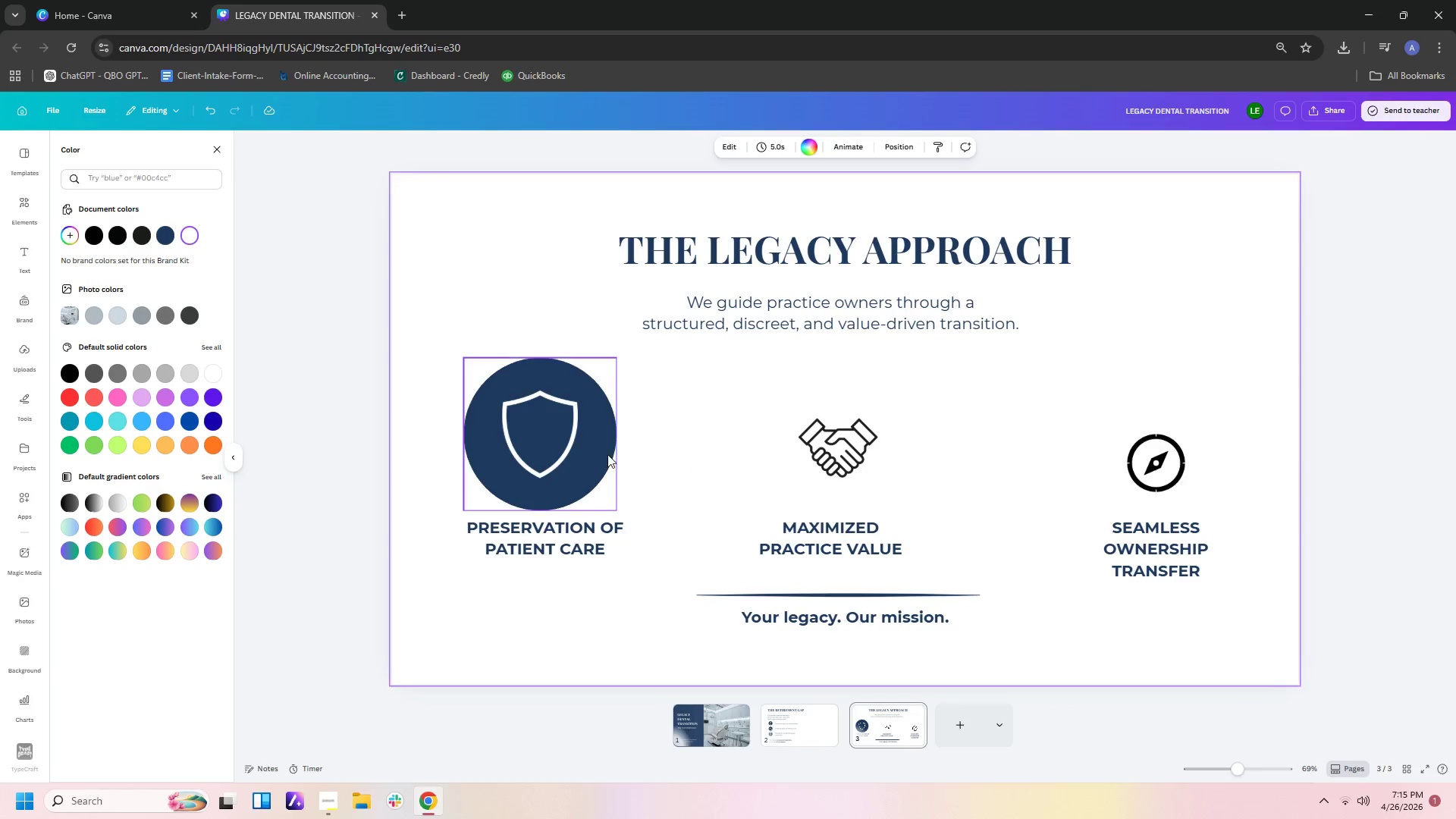 
left_click([607, 454])
 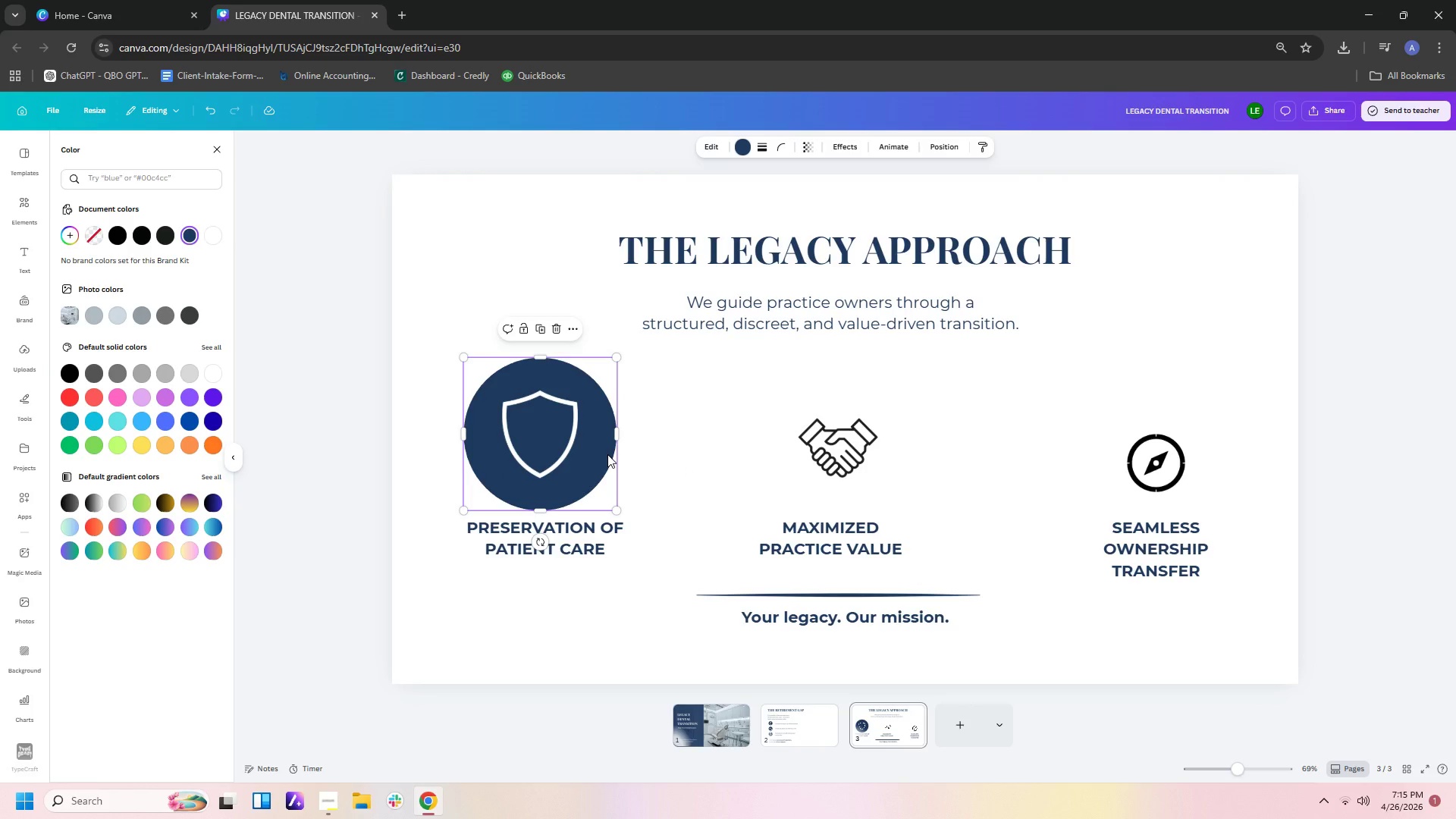 
key(Control+C)
 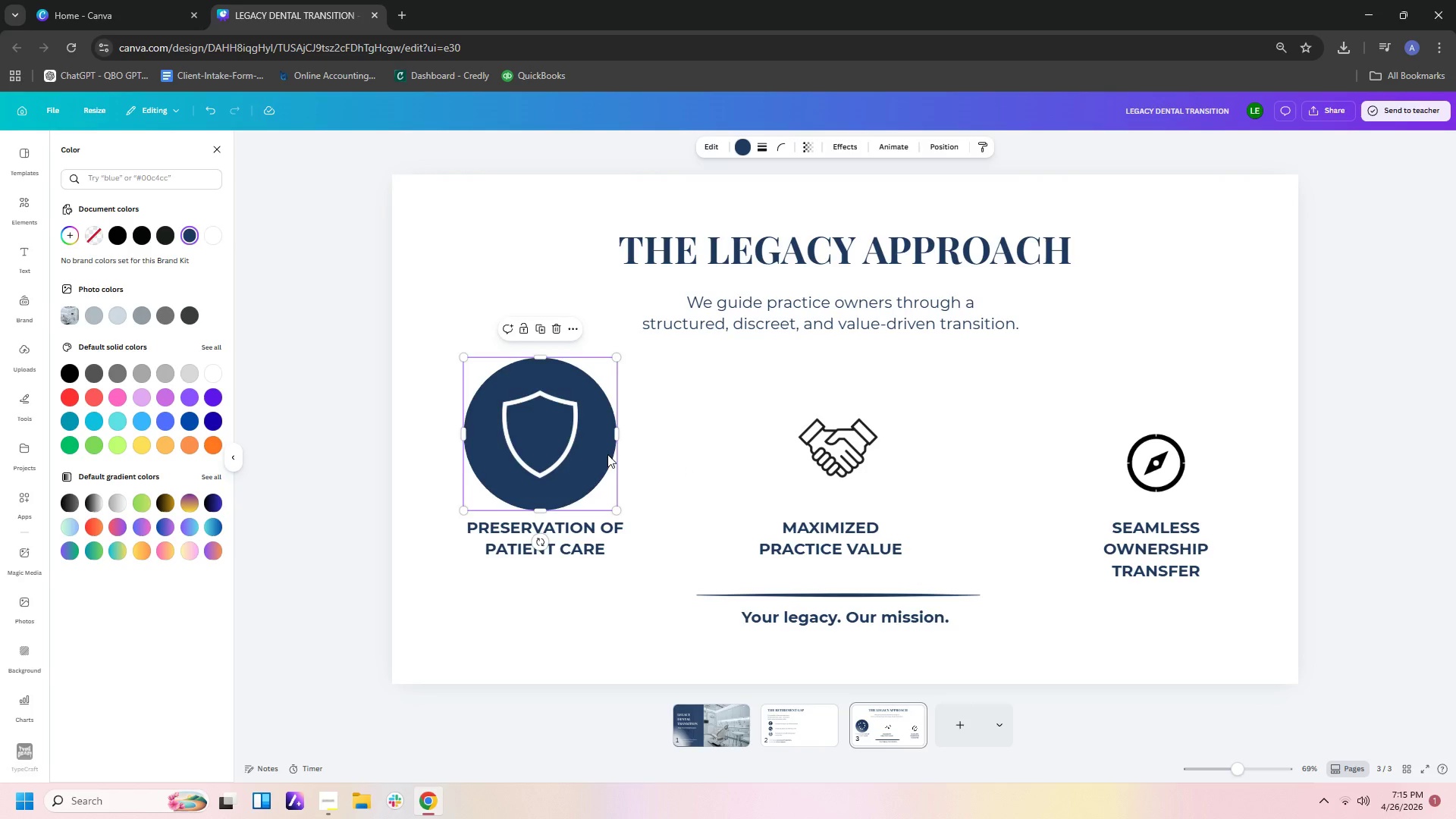 
key(Control+V)
 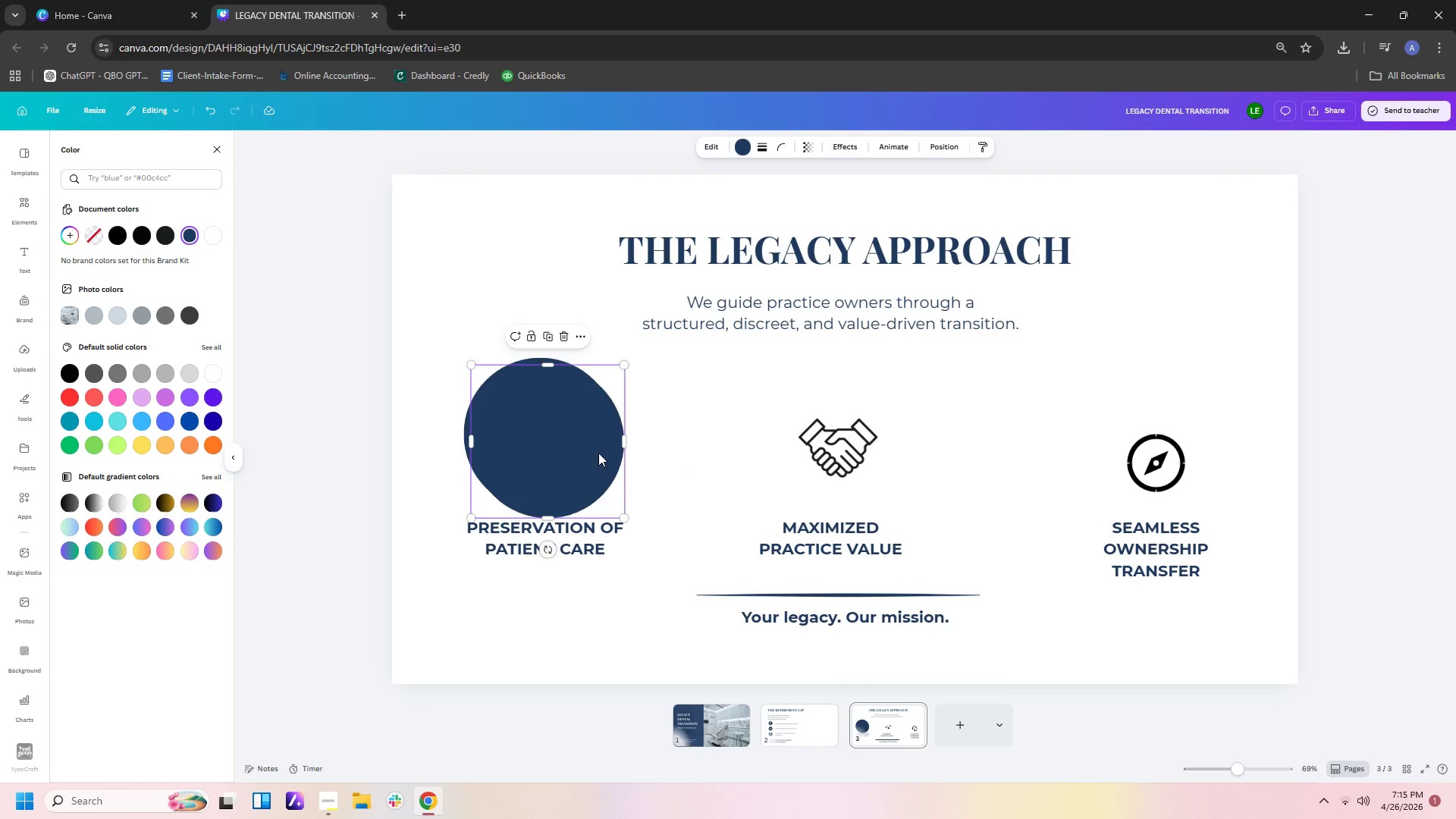 
left_click_drag(start_coordinate=[598, 453], to_coordinate=[892, 444])
 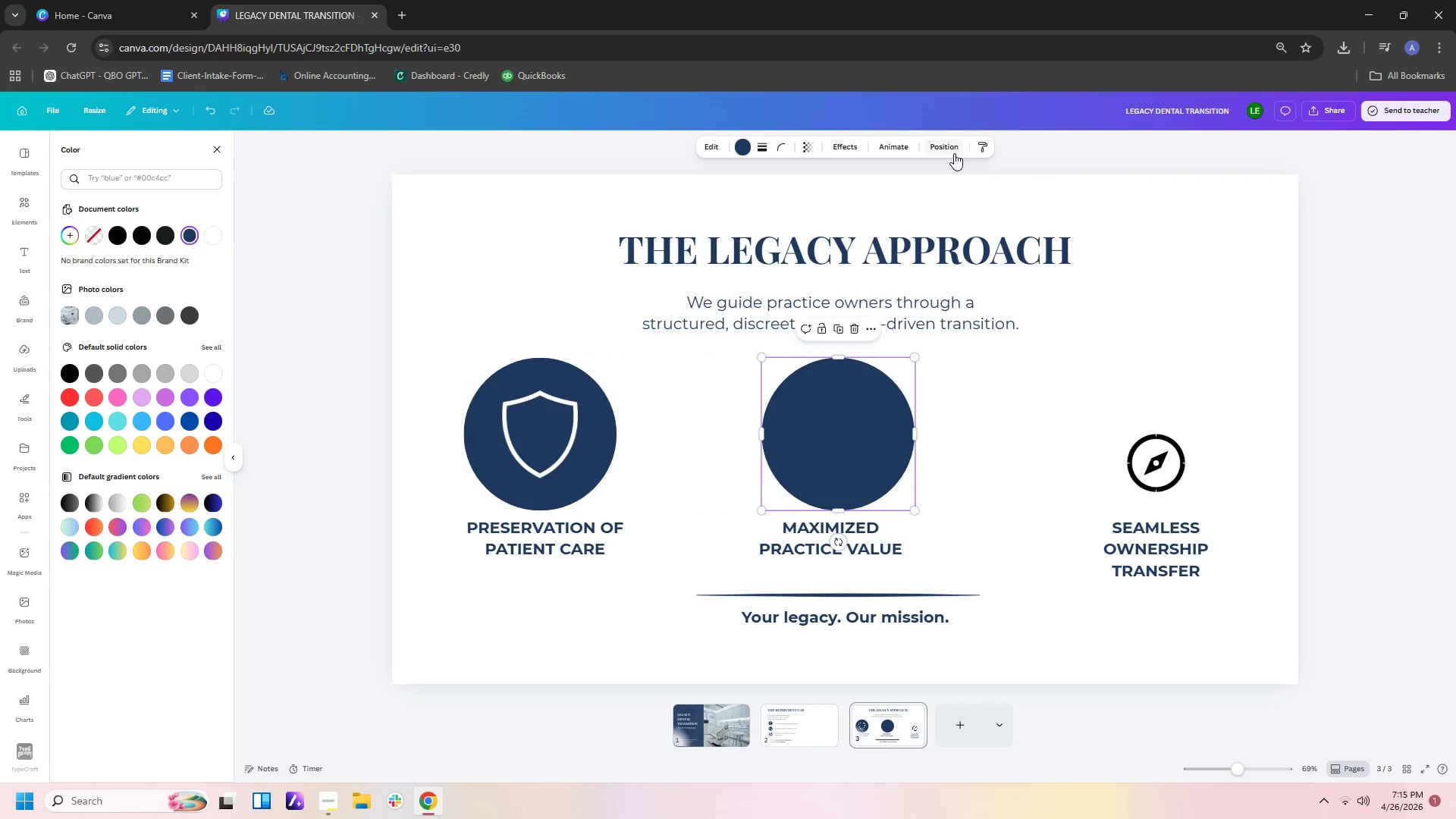 
left_click([953, 151])
 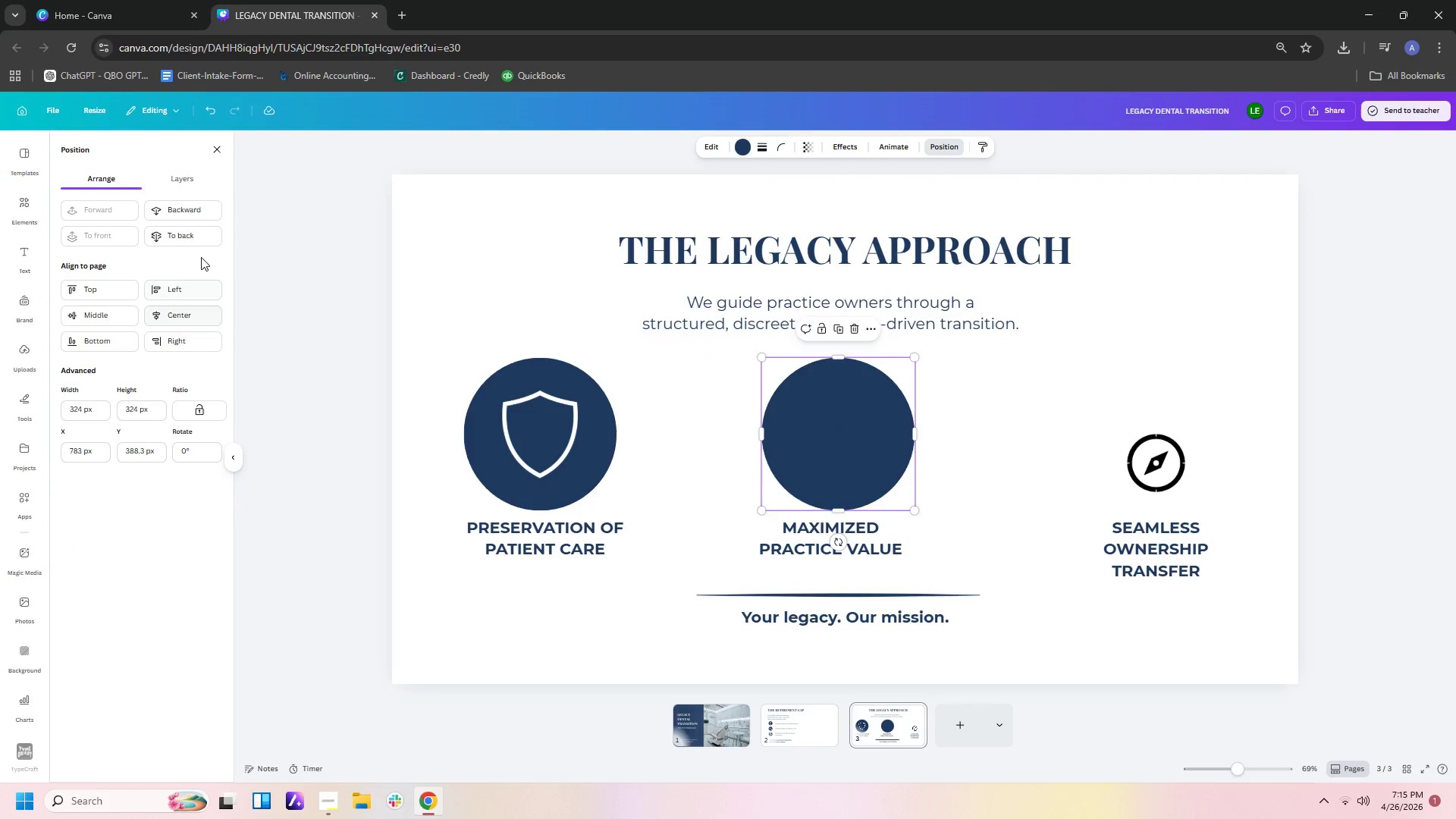 
left_click([209, 232])
 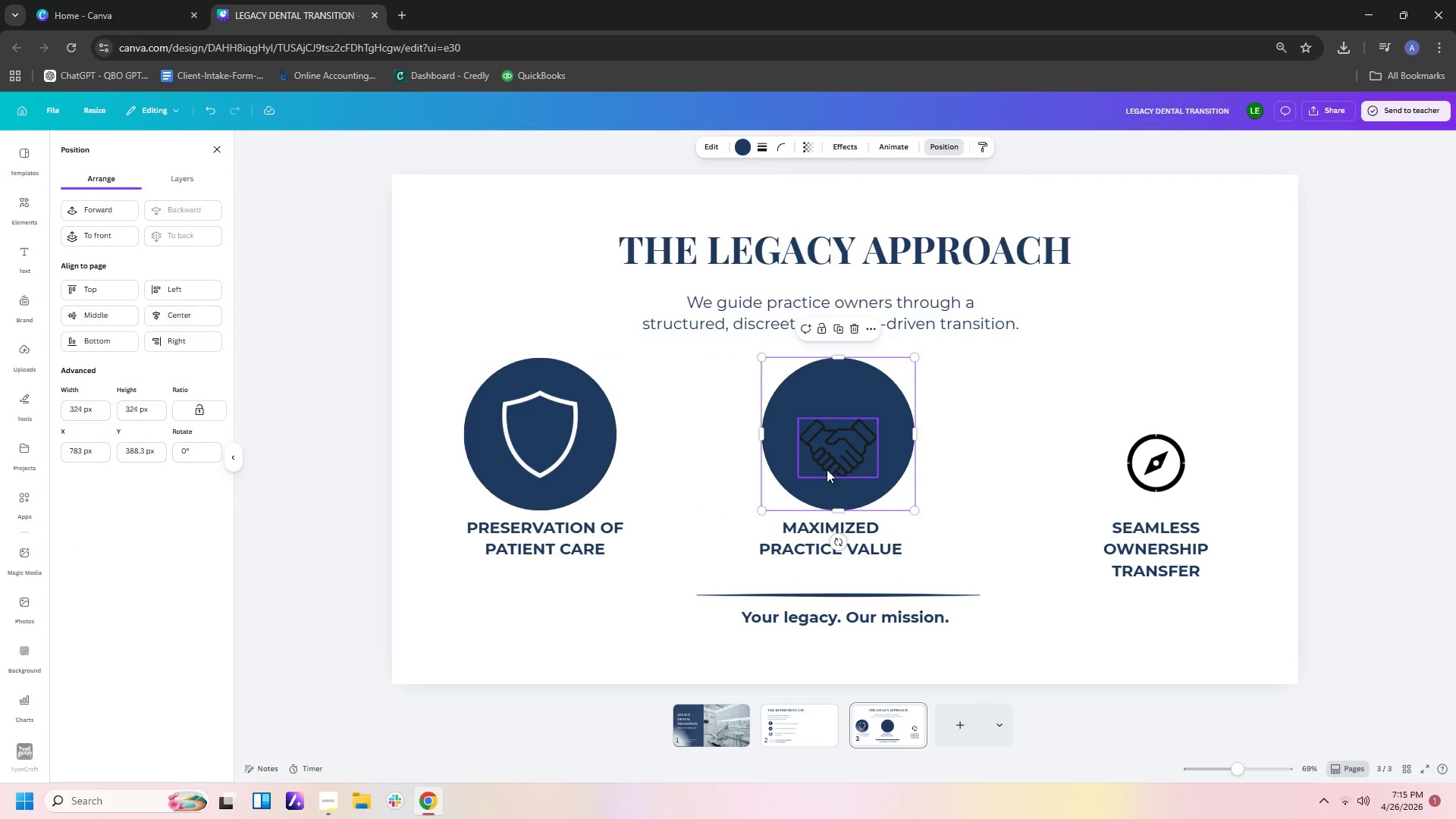 
left_click([832, 448])
 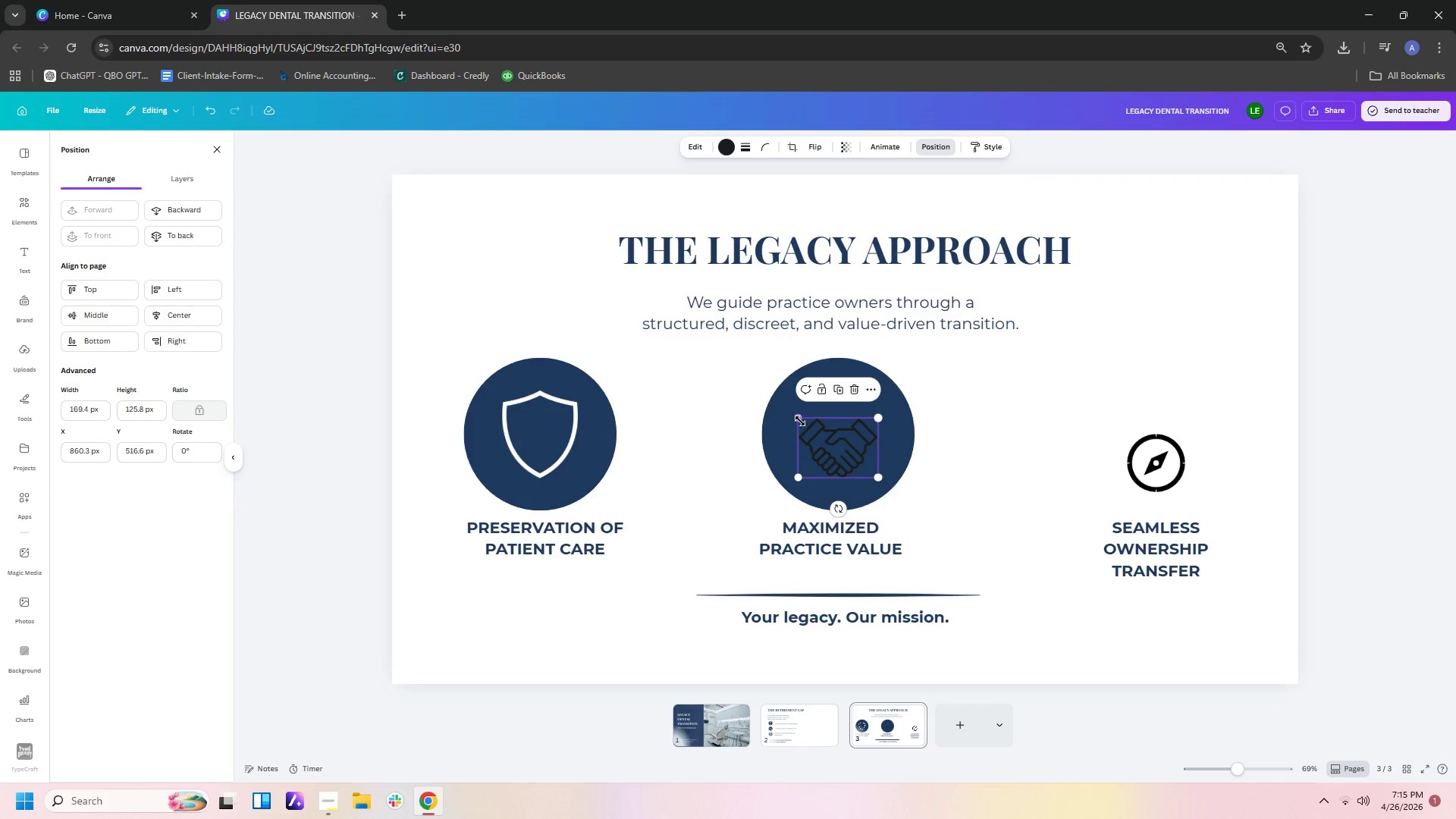 
left_click_drag(start_coordinate=[799, 420], to_coordinate=[764, 384])
 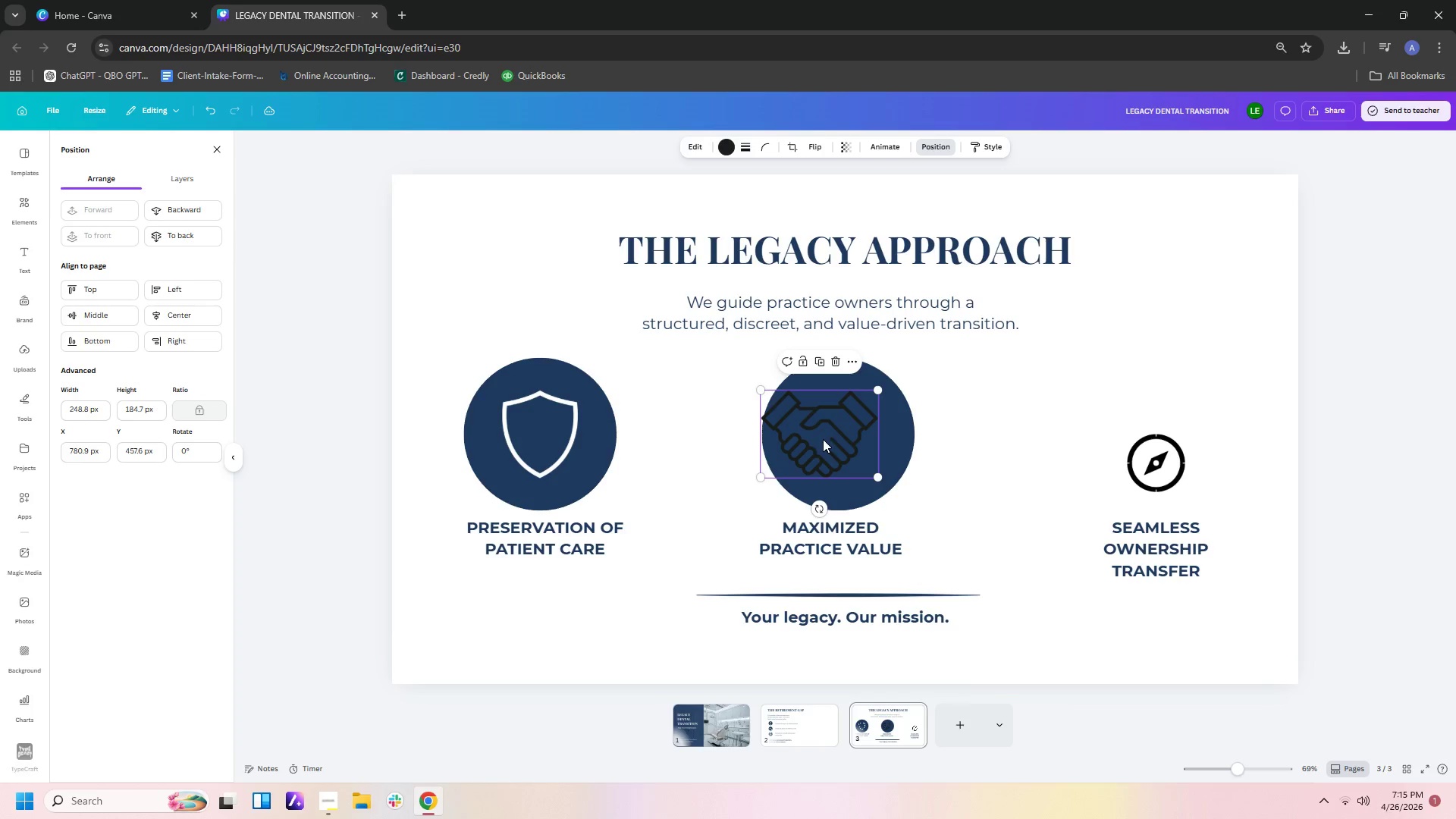 
left_click_drag(start_coordinate=[823, 439], to_coordinate=[841, 442])
 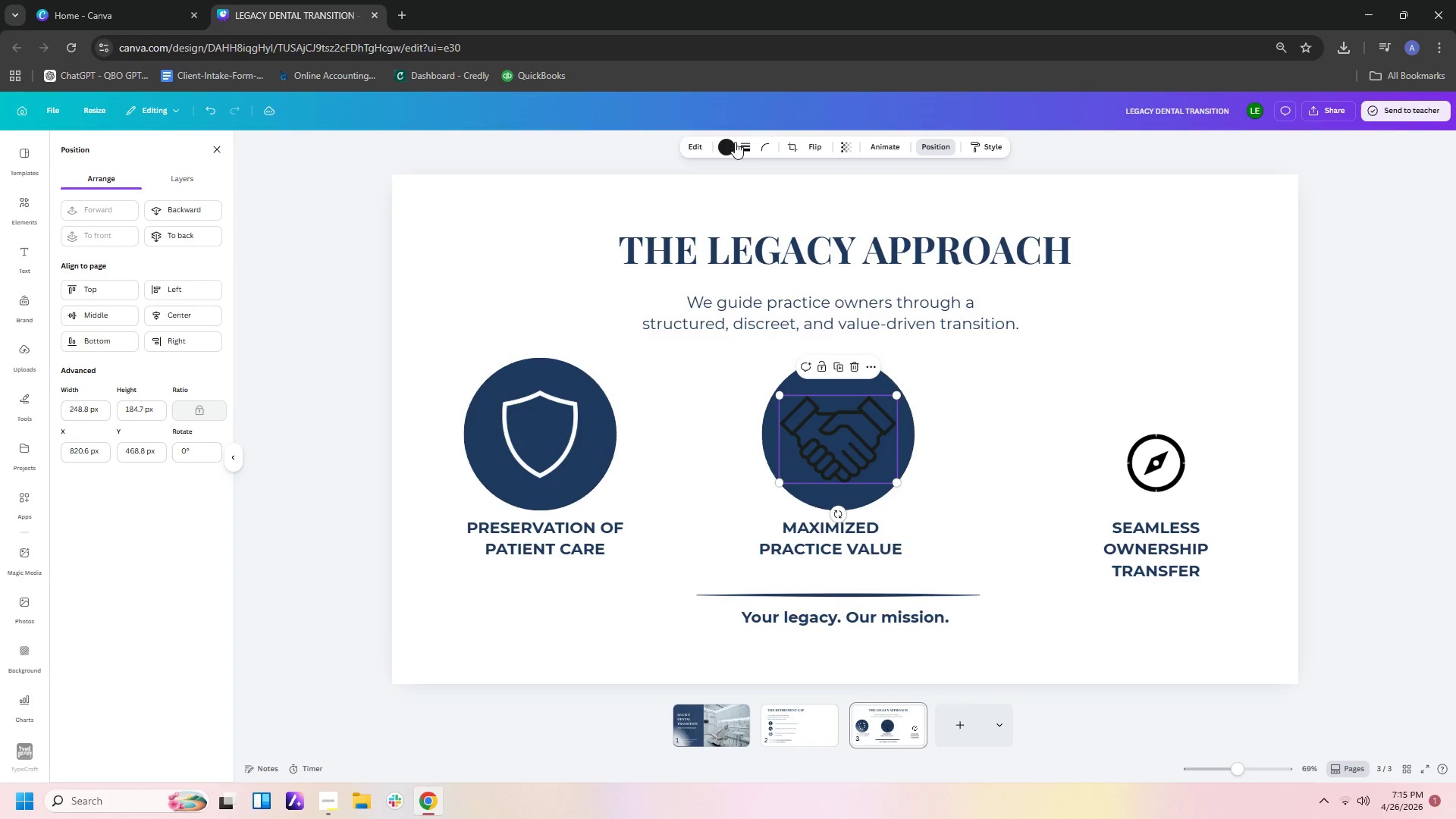 
left_click([723, 146])
 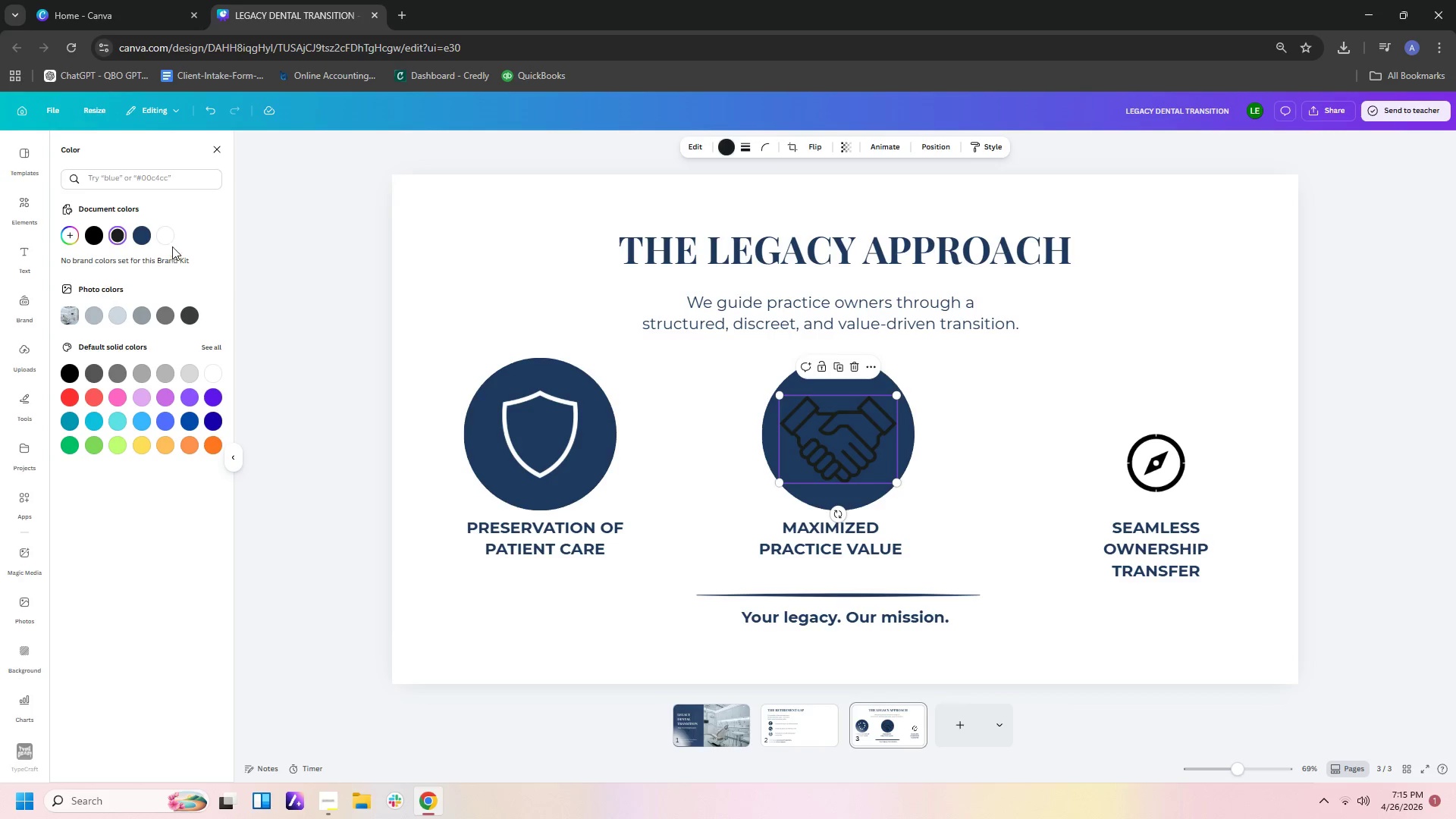 
left_click([170, 240])
 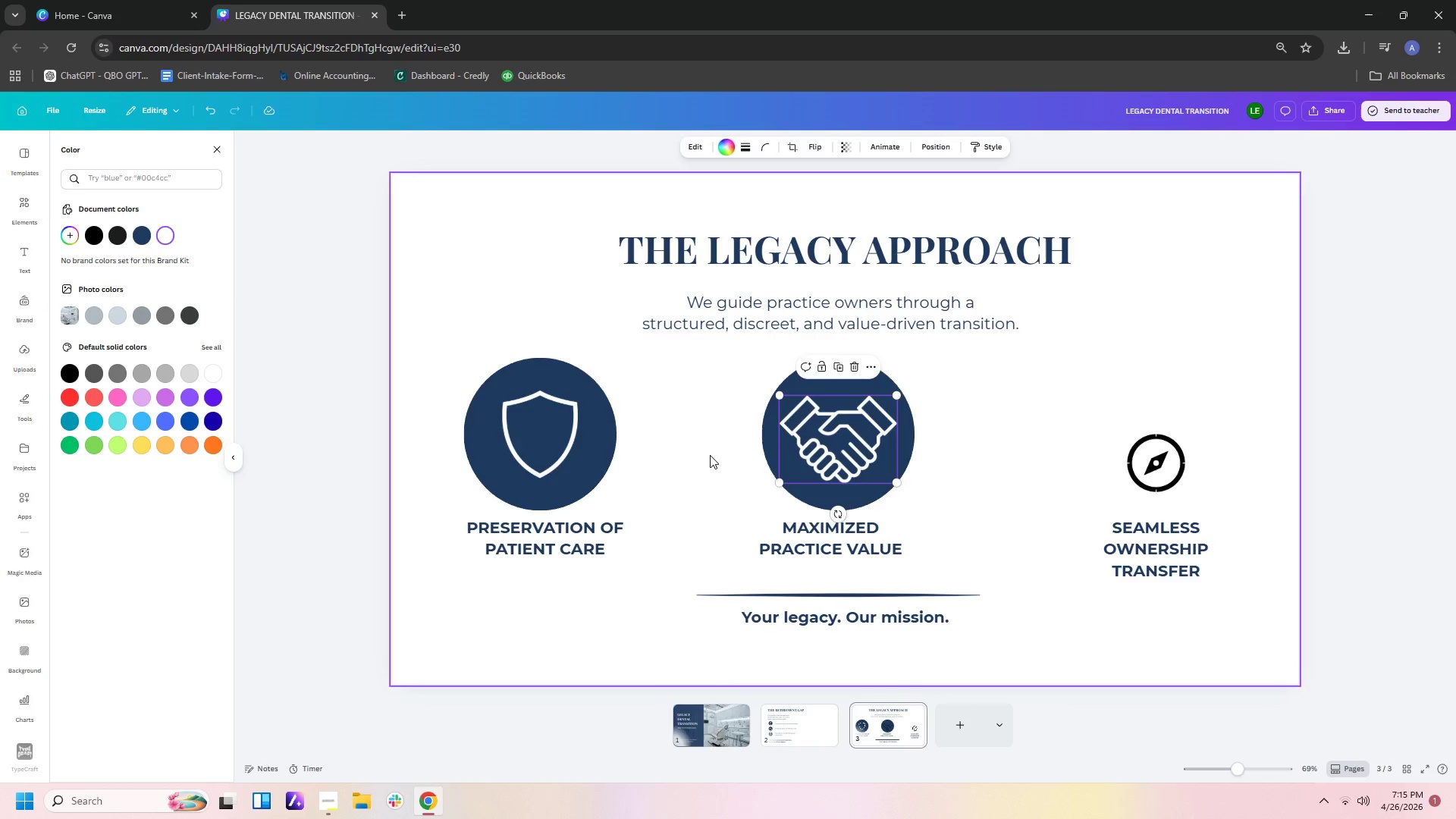 
left_click([738, 469])
 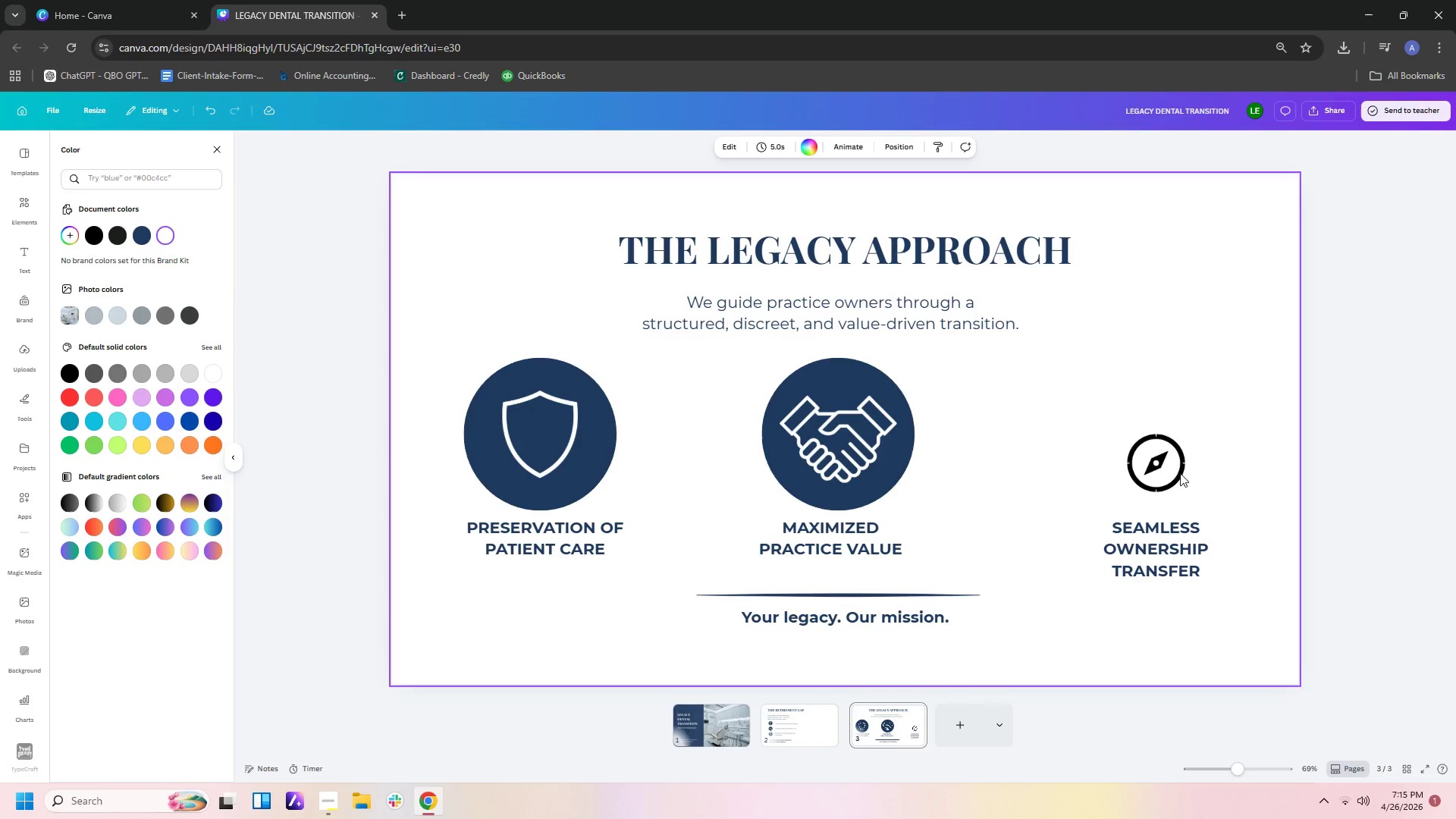 
left_click([1163, 471])
 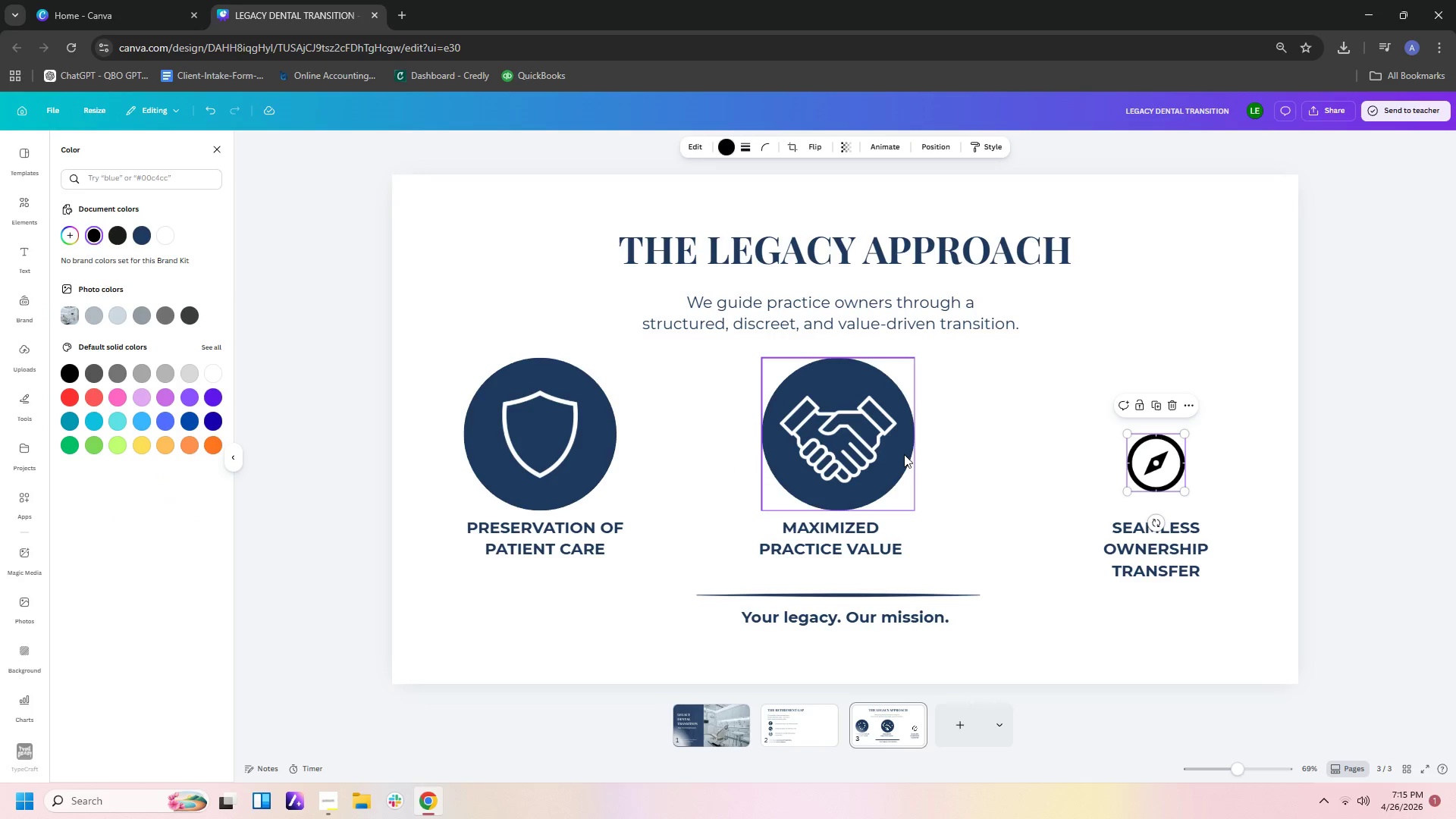 
left_click([904, 454])
 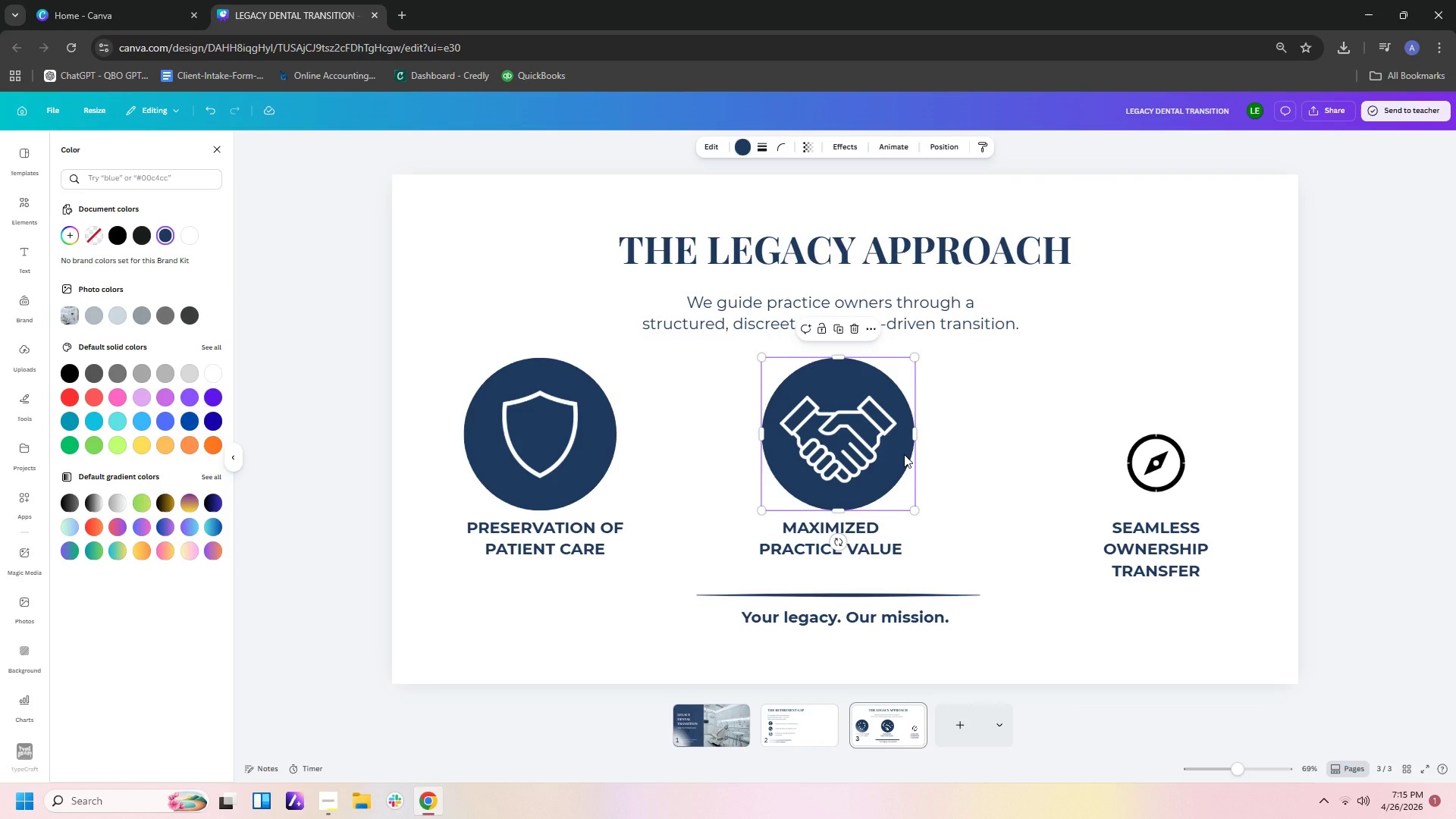 
key(Control+C)
 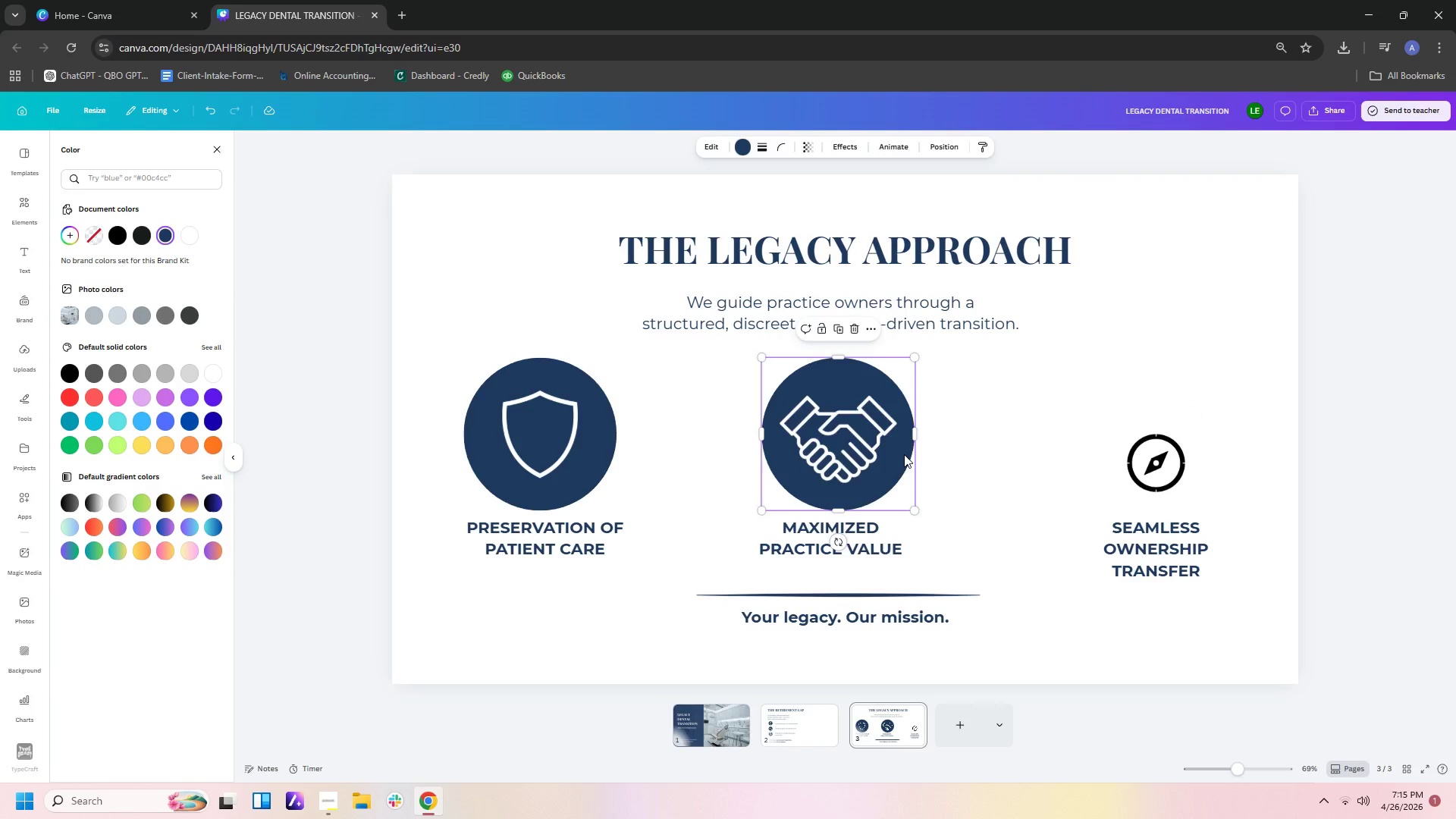 
key(Control+V)
 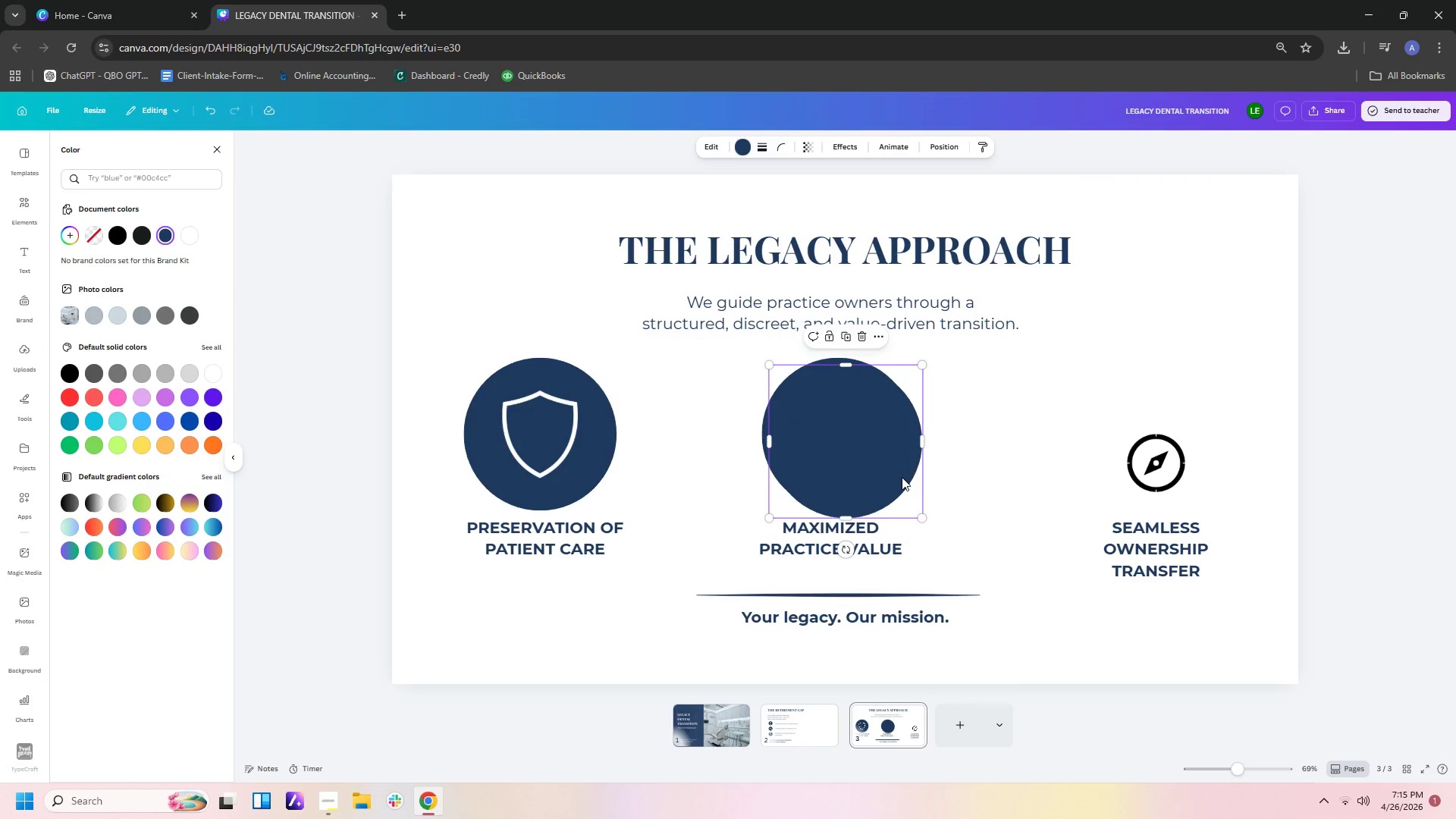 
left_click_drag(start_coordinate=[901, 478], to_coordinate=[1211, 475])
 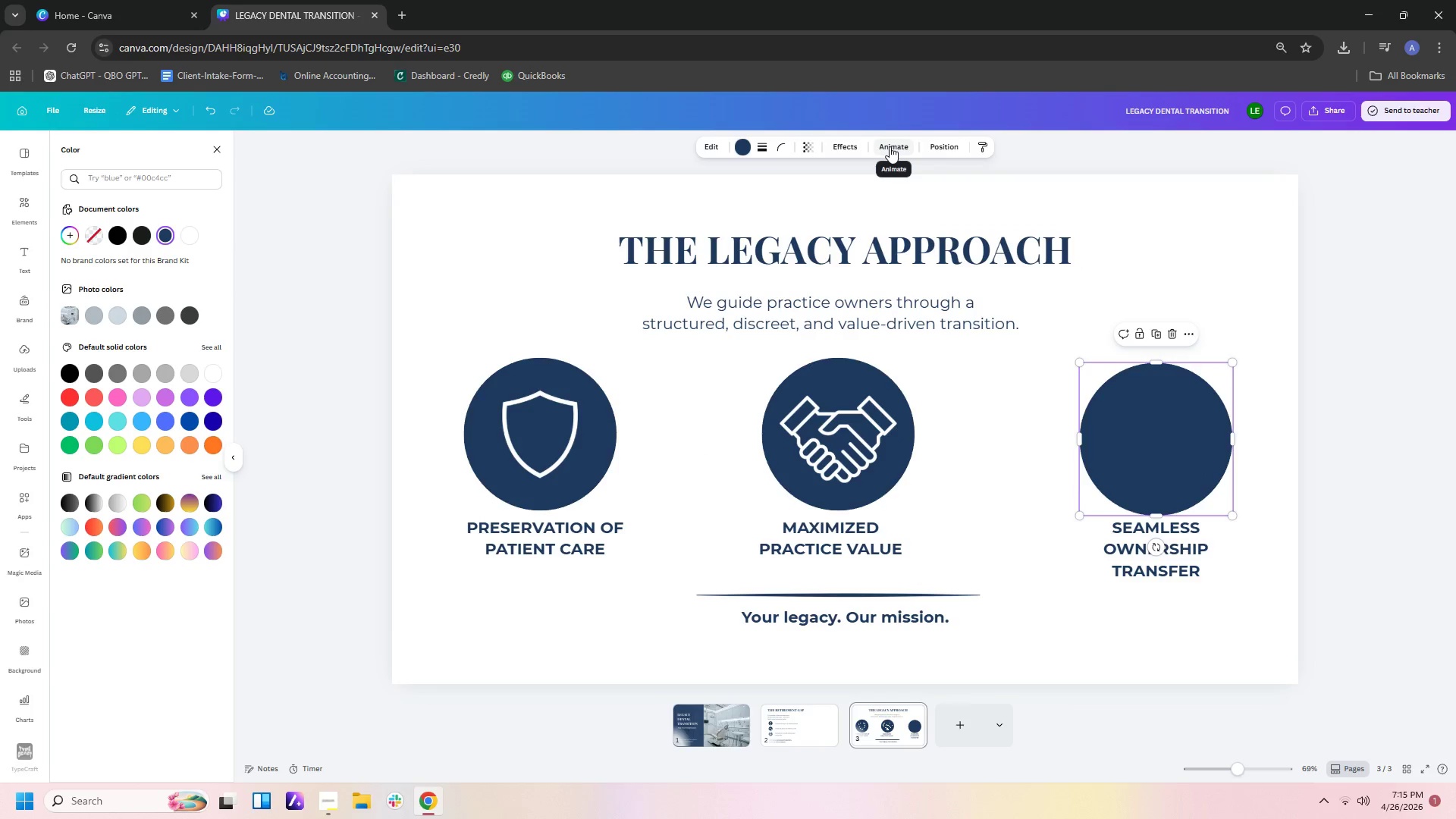 
left_click([940, 146])
 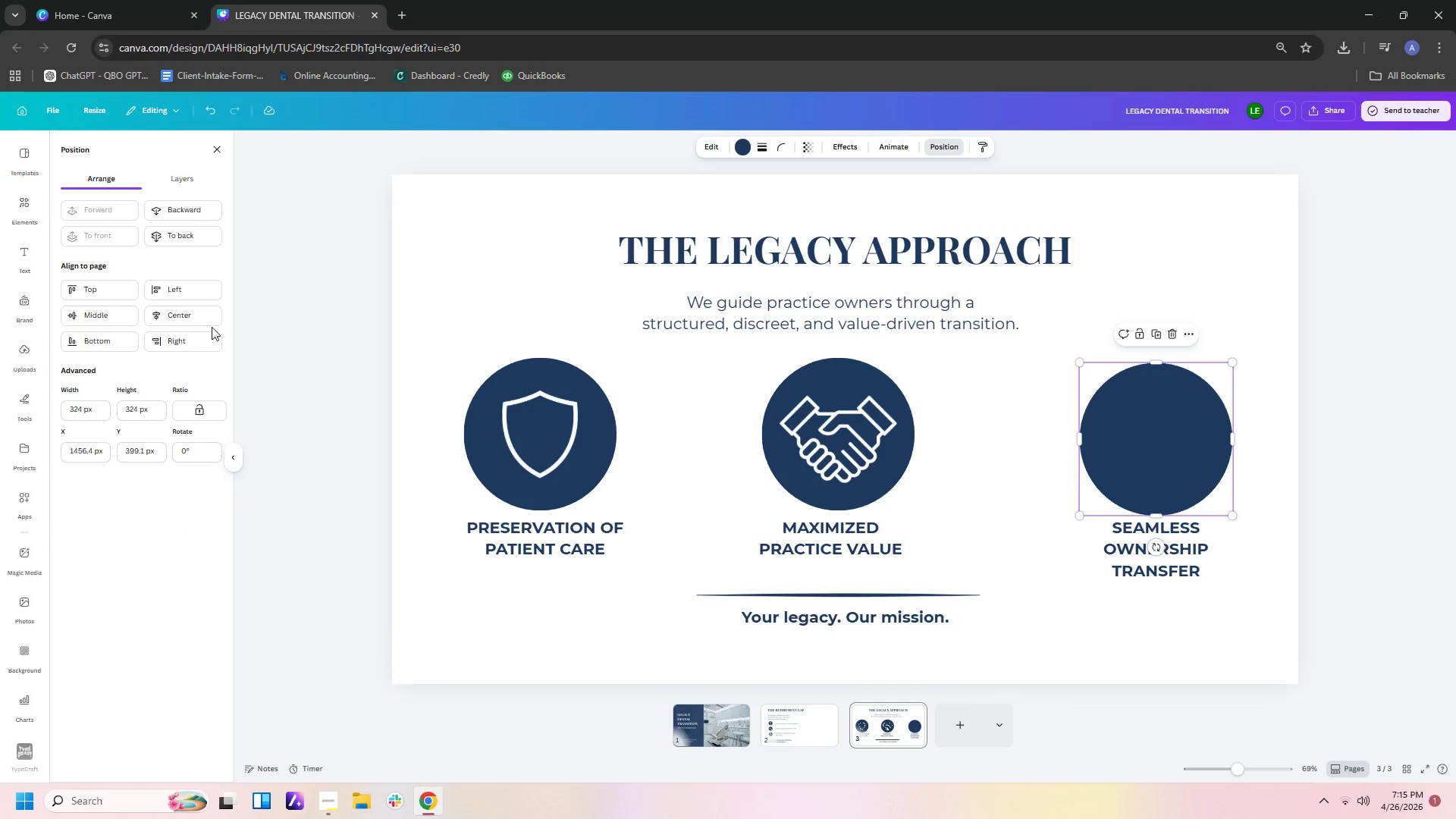 
left_click([203, 321])
 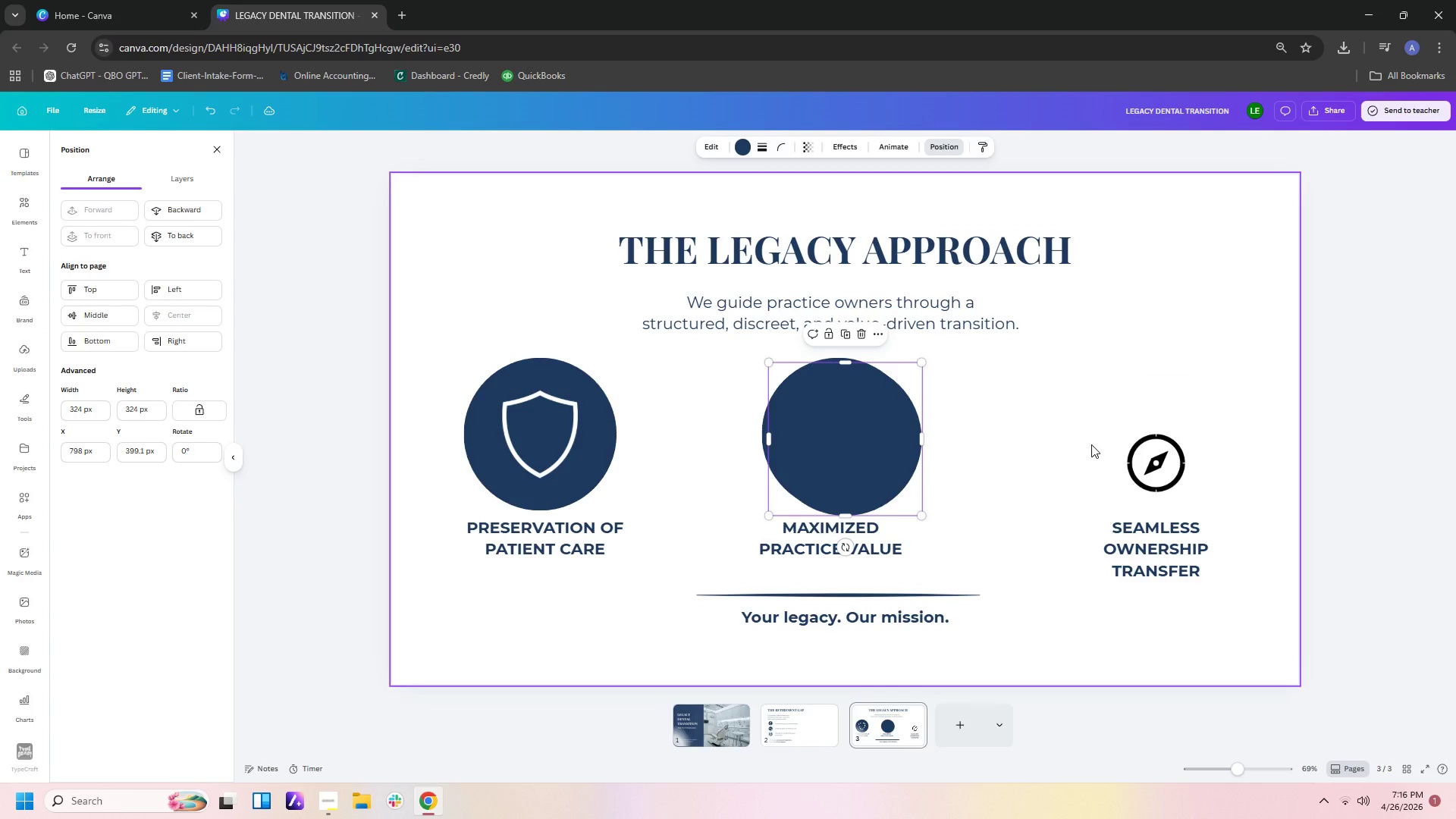 
hold_key(key=ControlLeft, duration=1.5)
 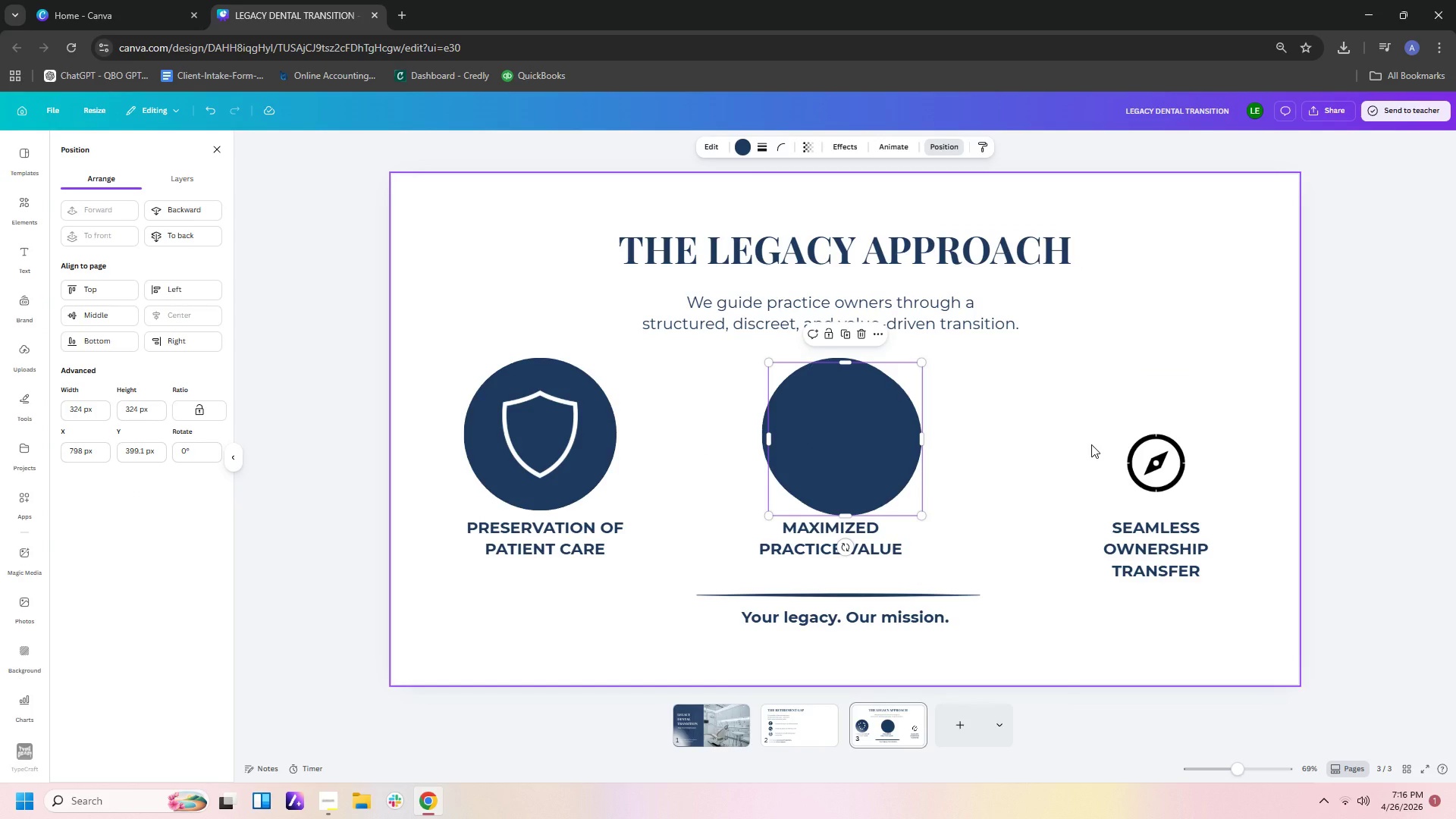 
key(Control+Z)
 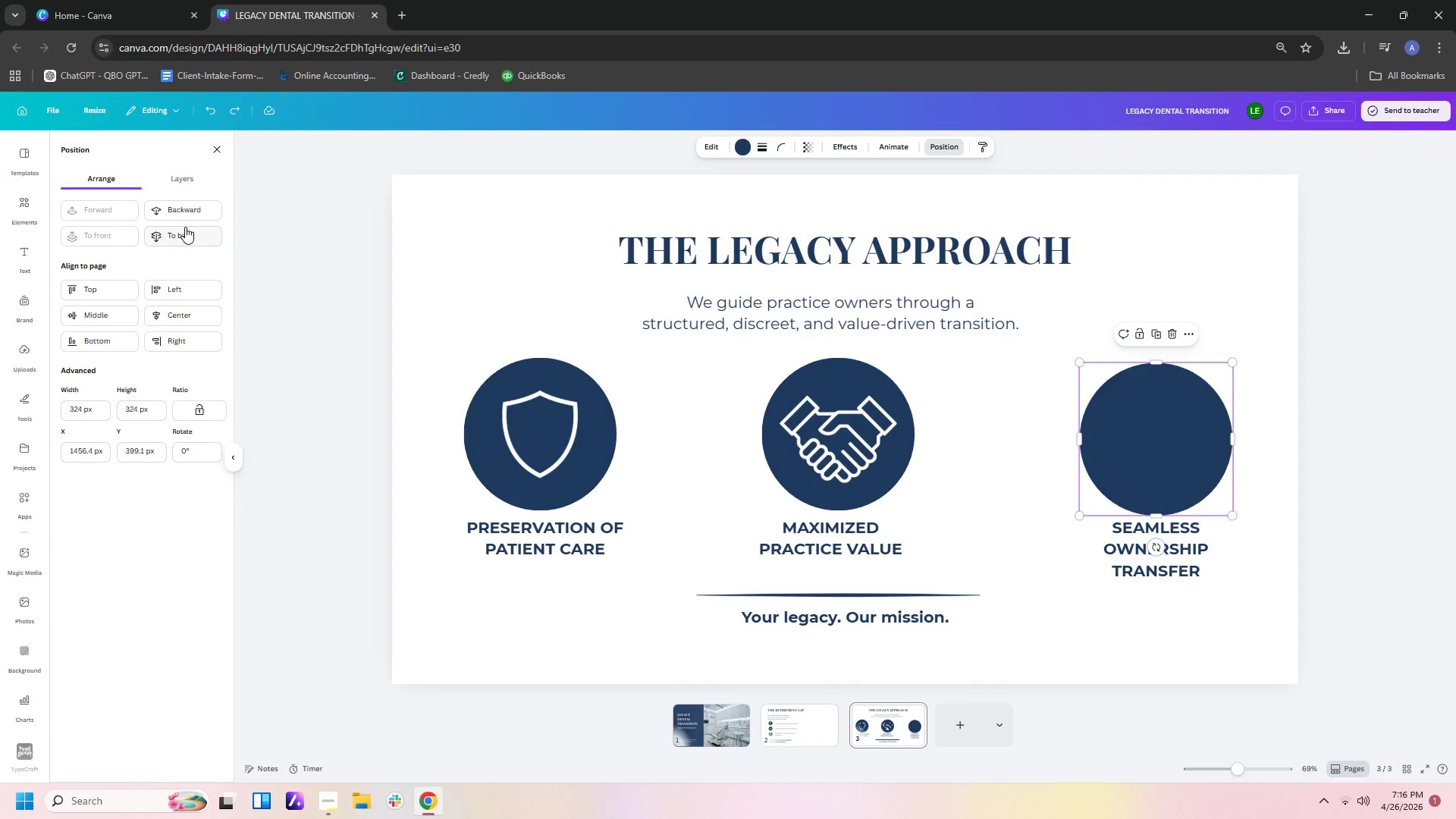 
left_click([186, 228])
 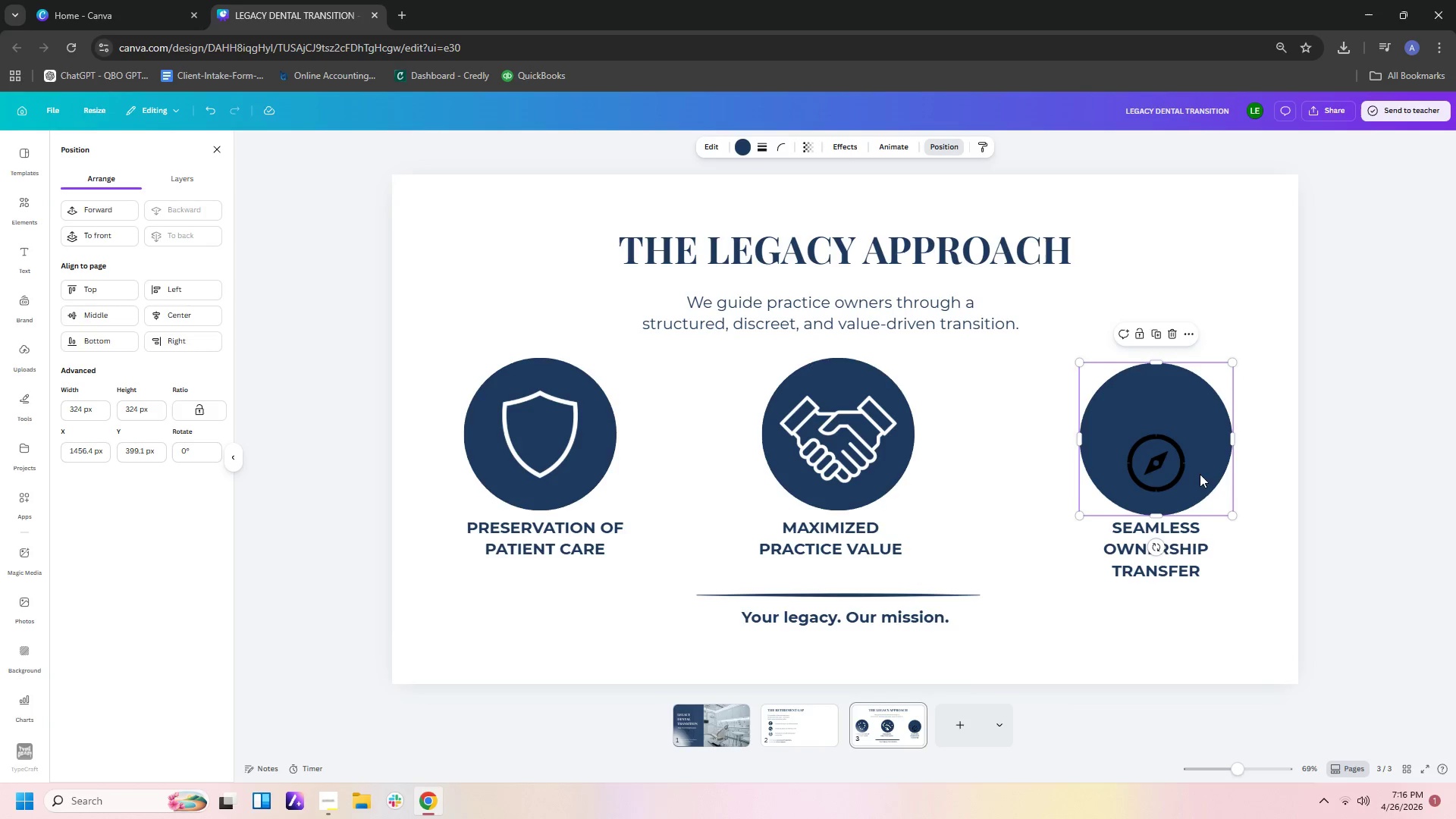 
left_click([1166, 461])
 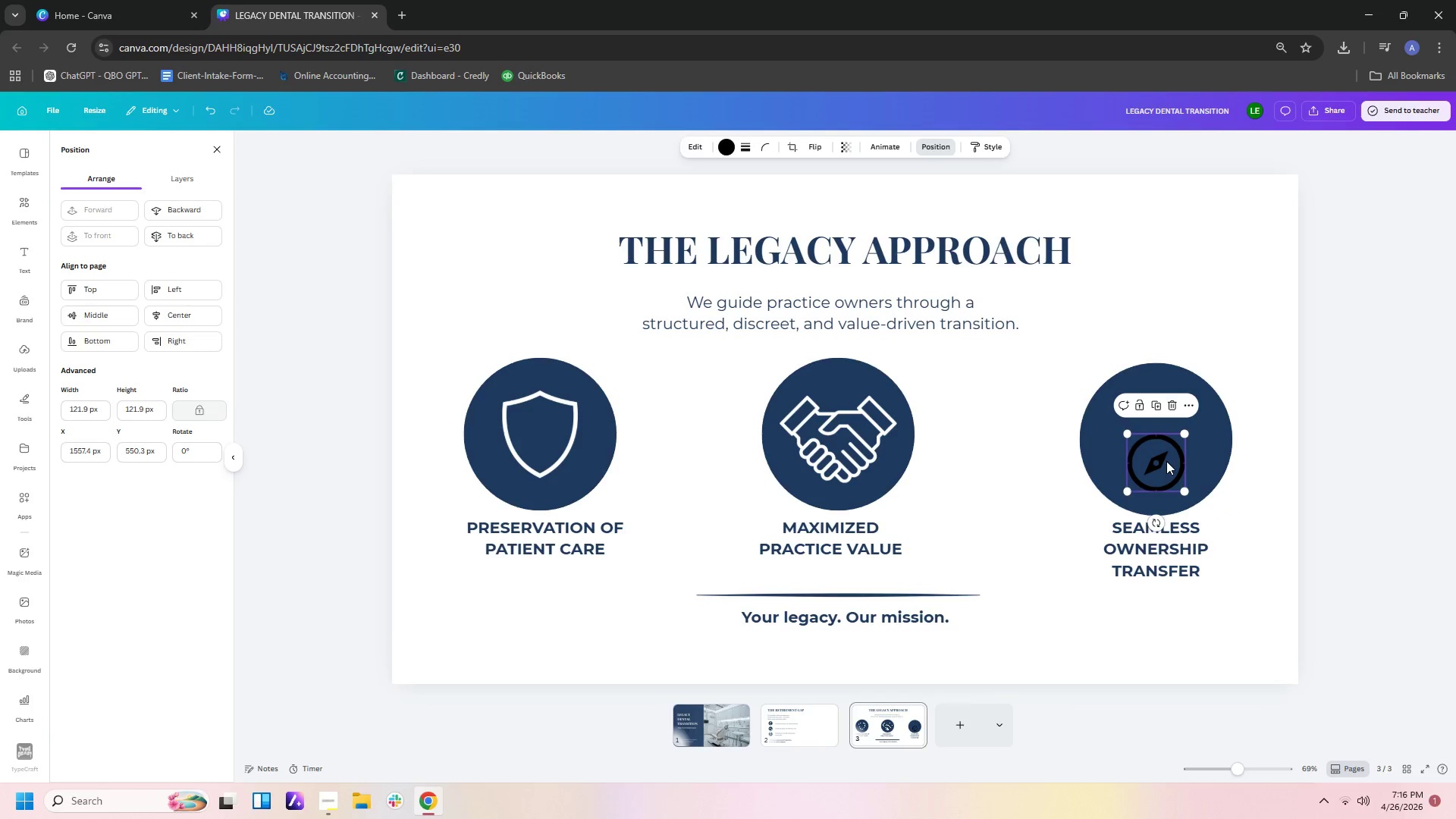 
left_click_drag(start_coordinate=[1166, 461], to_coordinate=[1165, 414])
 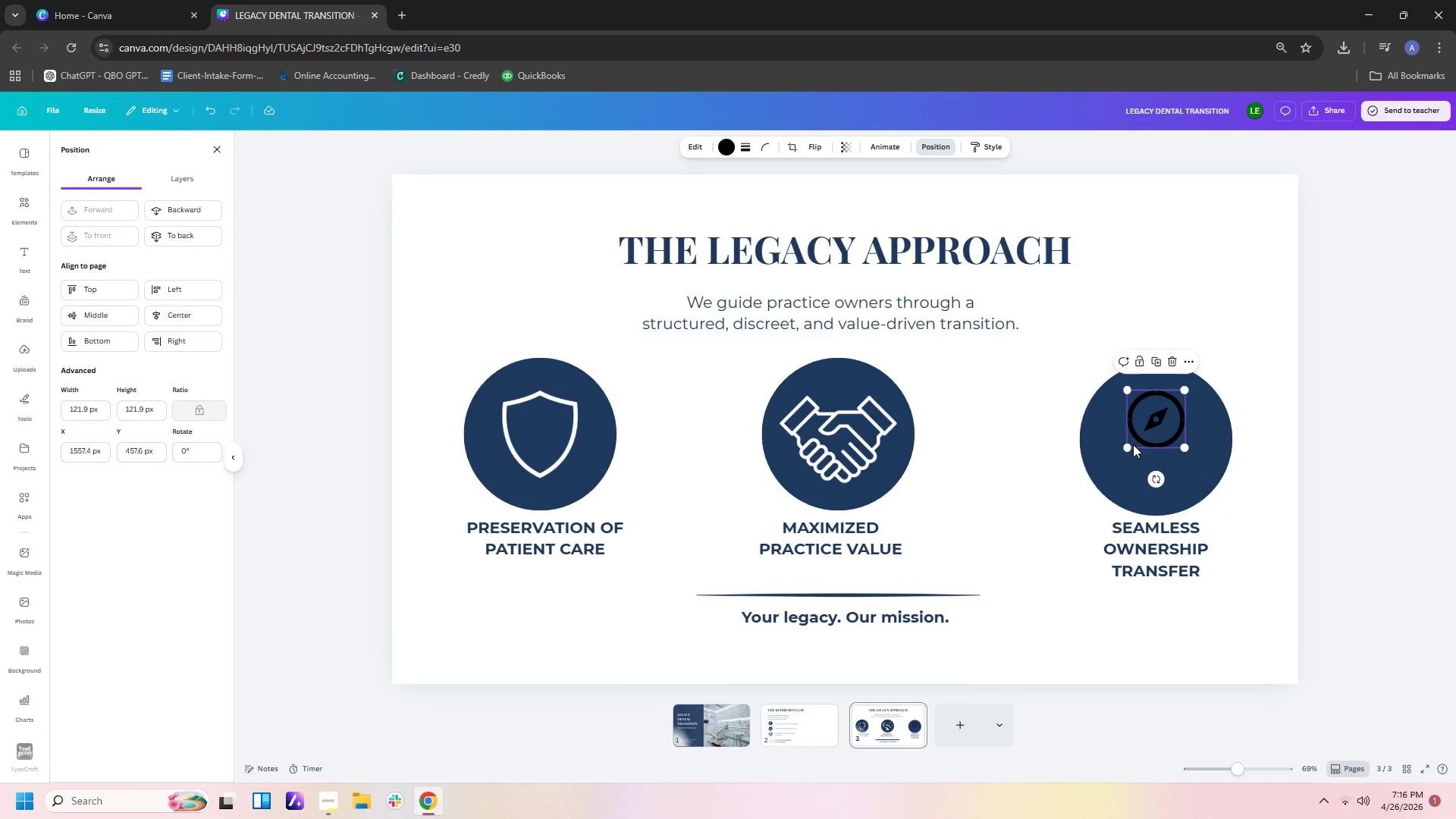 
left_click_drag(start_coordinate=[1130, 444], to_coordinate=[1070, 486])
 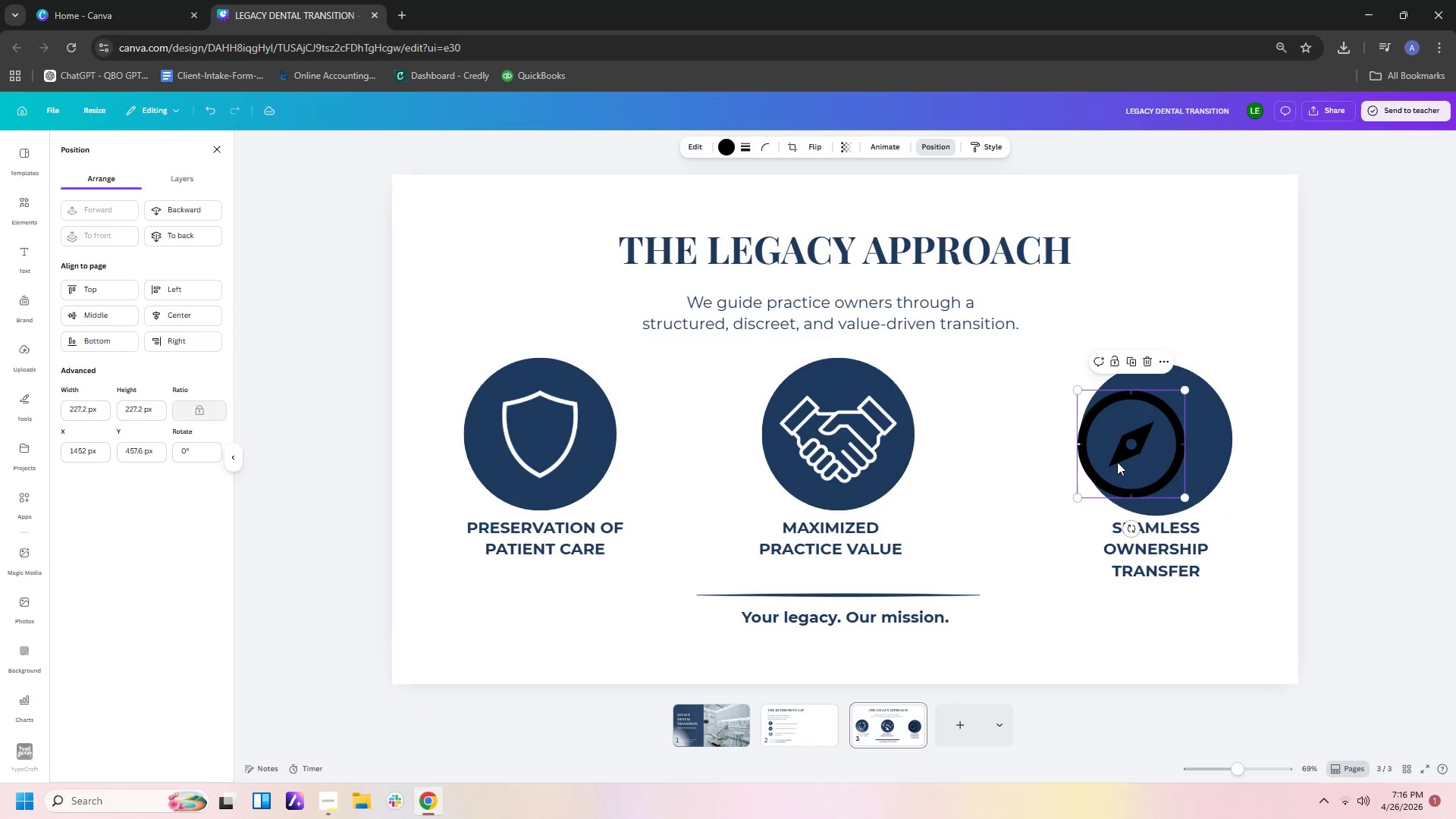 
left_click_drag(start_coordinate=[1117, 462], to_coordinate=[1144, 455])
 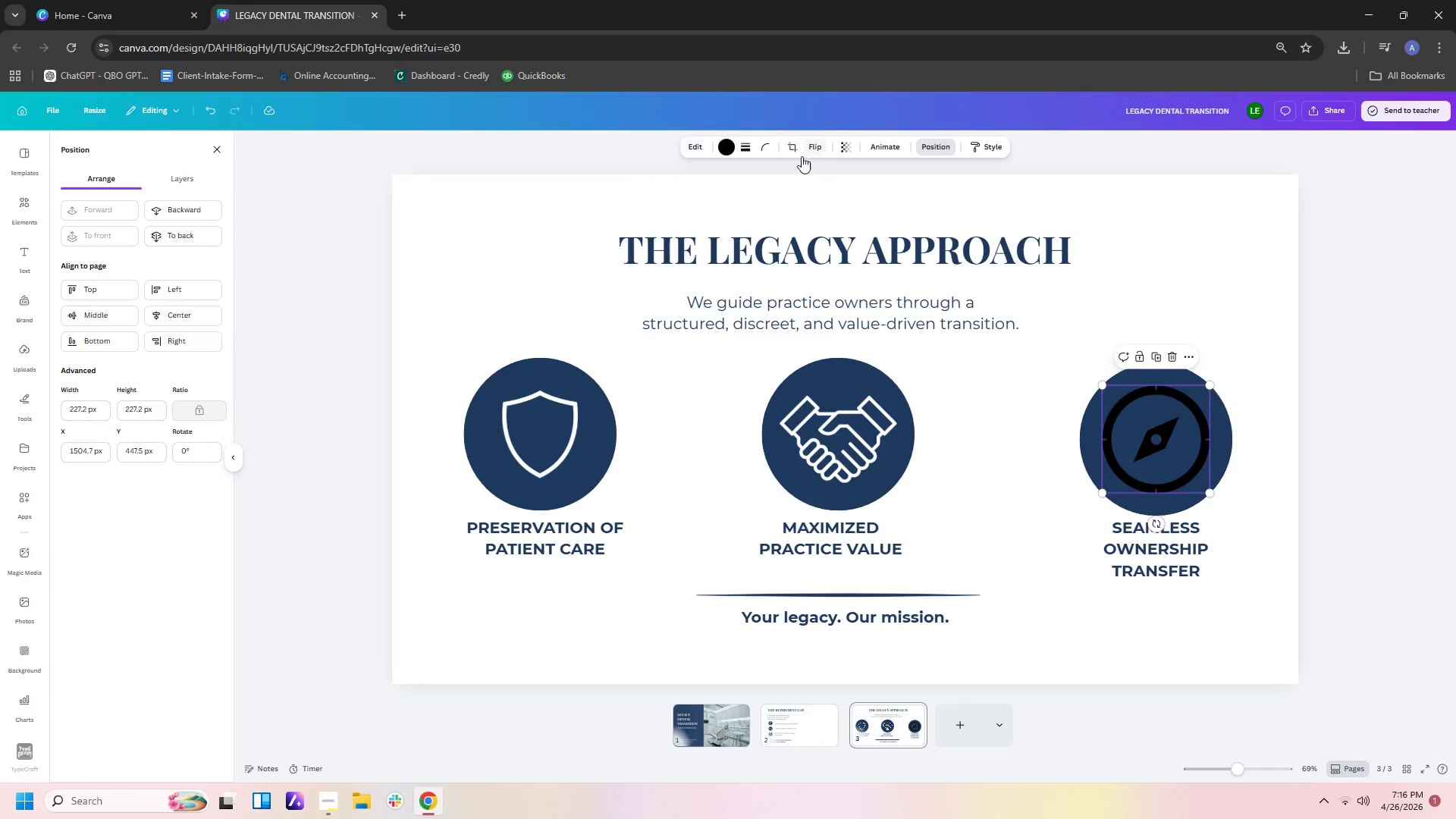 
left_click([721, 143])
 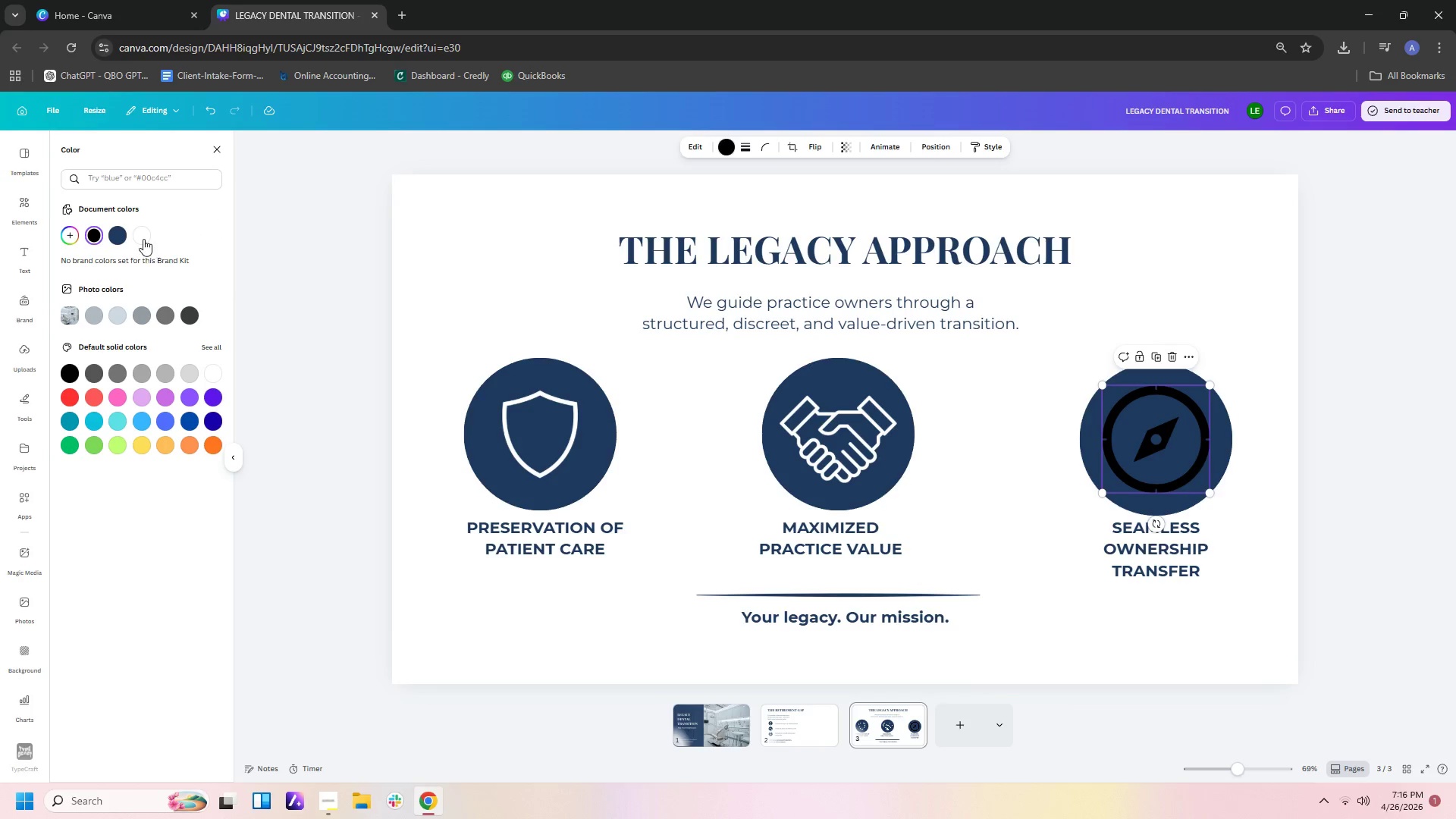 
left_click([138, 236])
 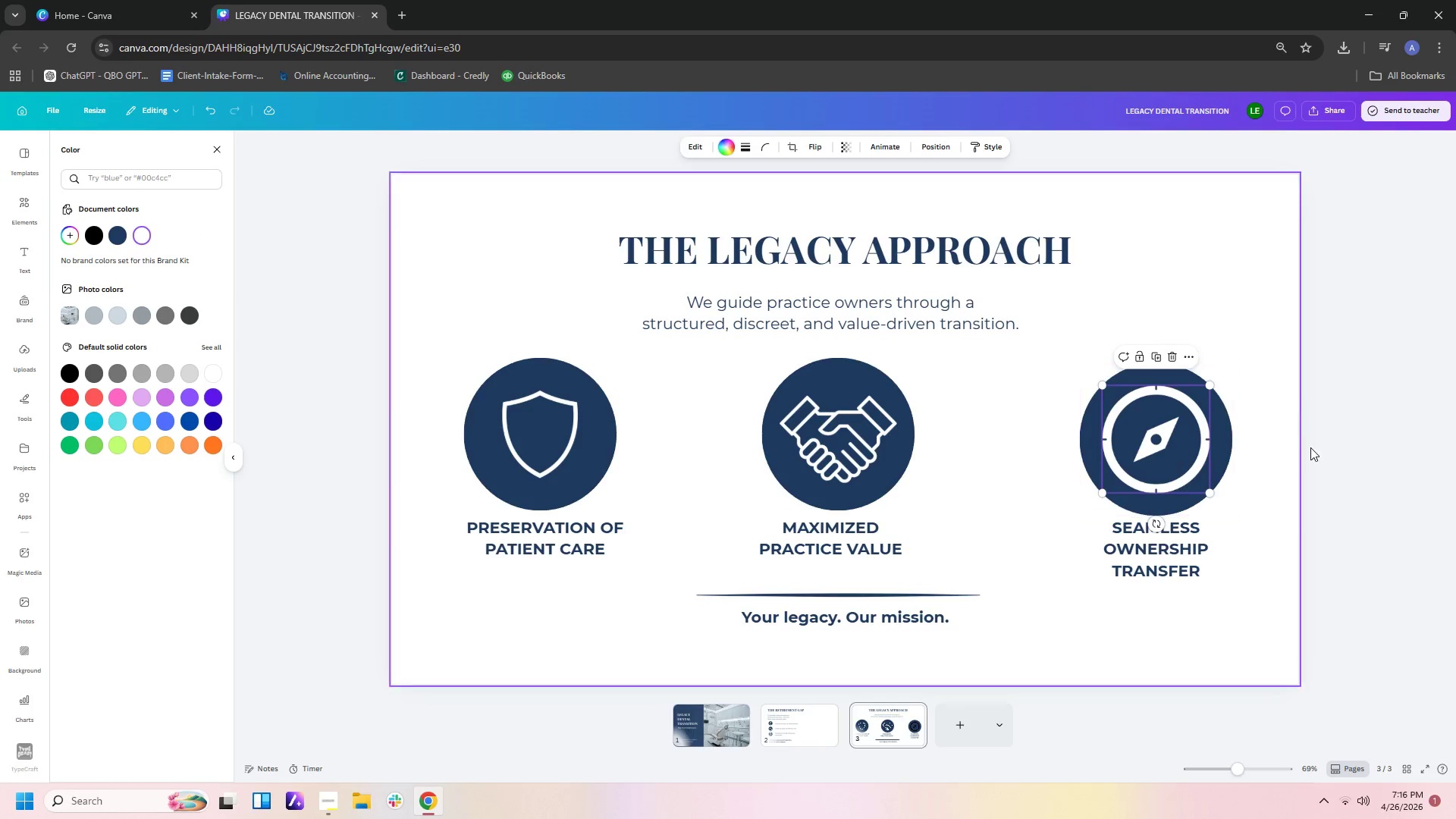 
left_click([1319, 435])
 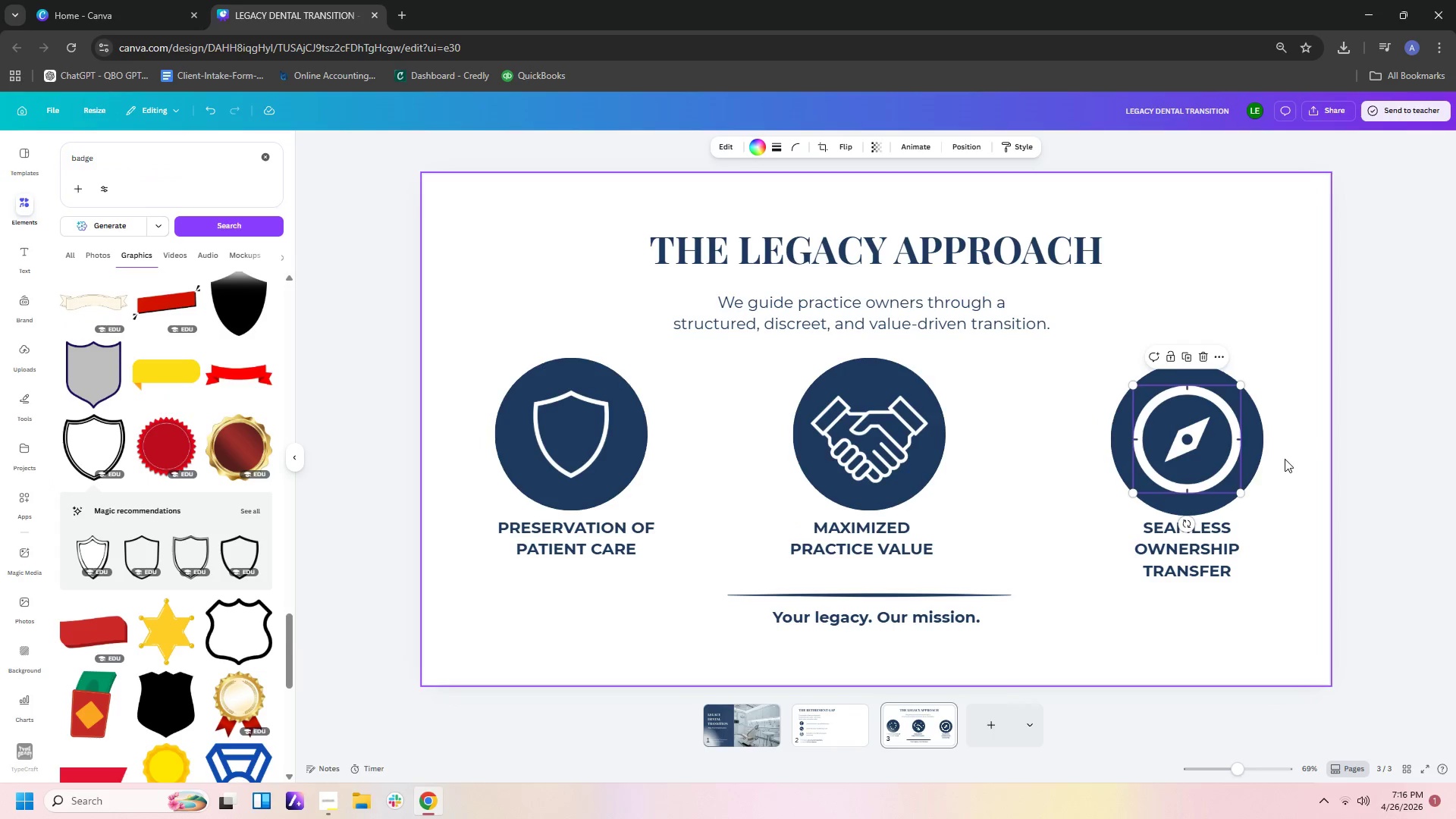 
left_click([1285, 459])
 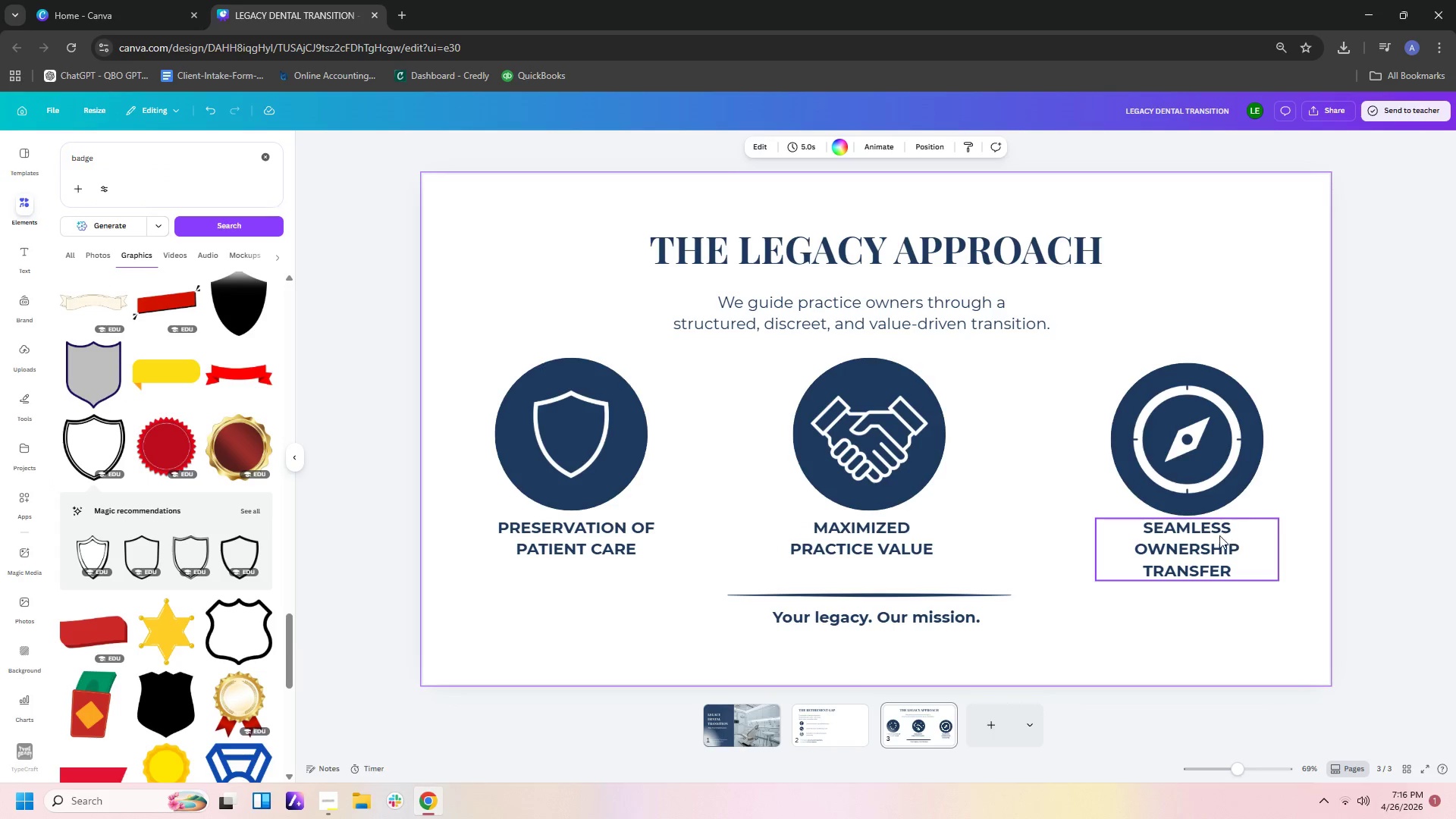 
left_click_drag(start_coordinate=[1219, 536], to_coordinate=[1221, 544])
 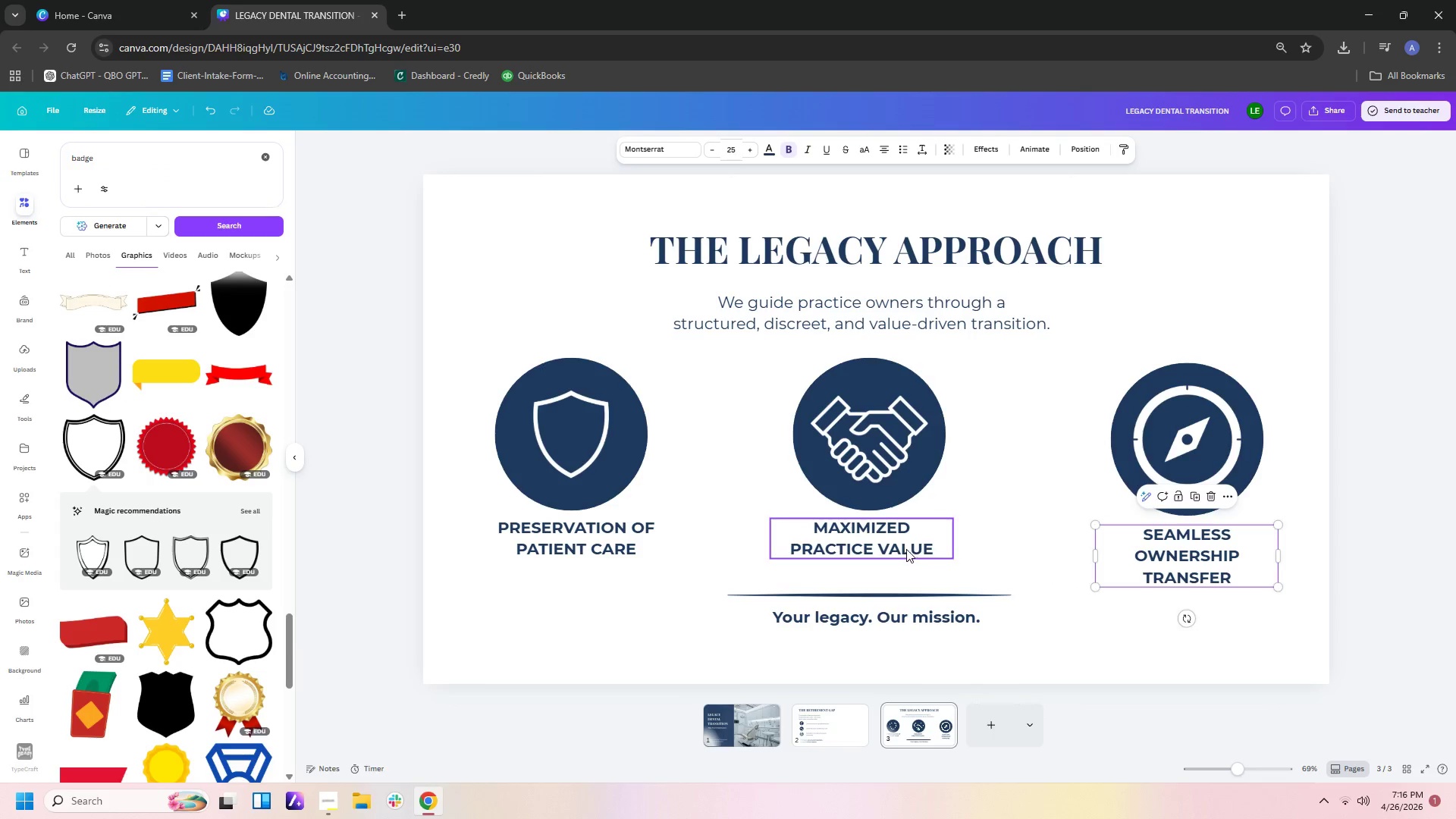 
left_click_drag(start_coordinate=[906, 549], to_coordinate=[905, 556])
 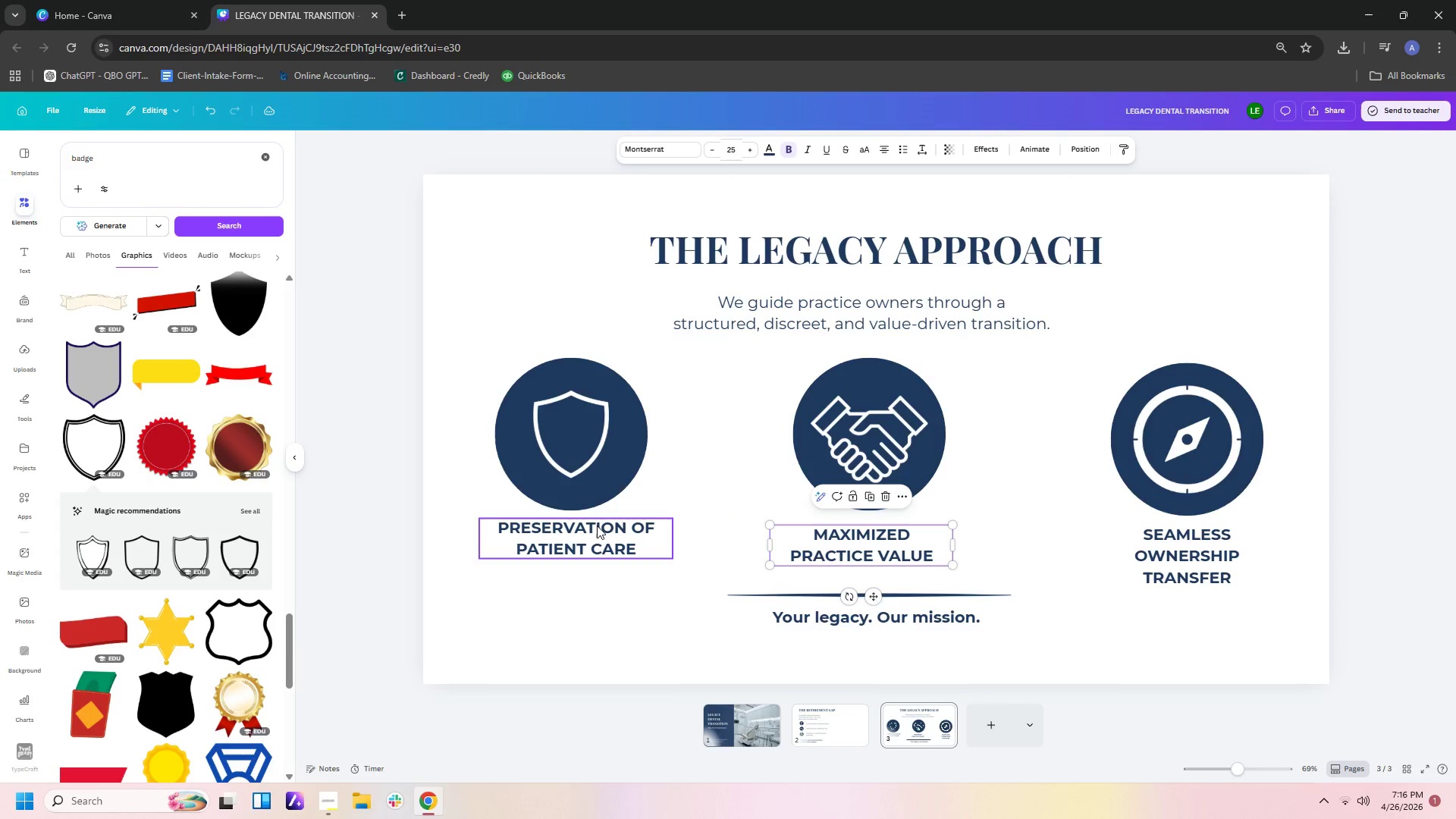 
left_click_drag(start_coordinate=[595, 527], to_coordinate=[594, 534])
 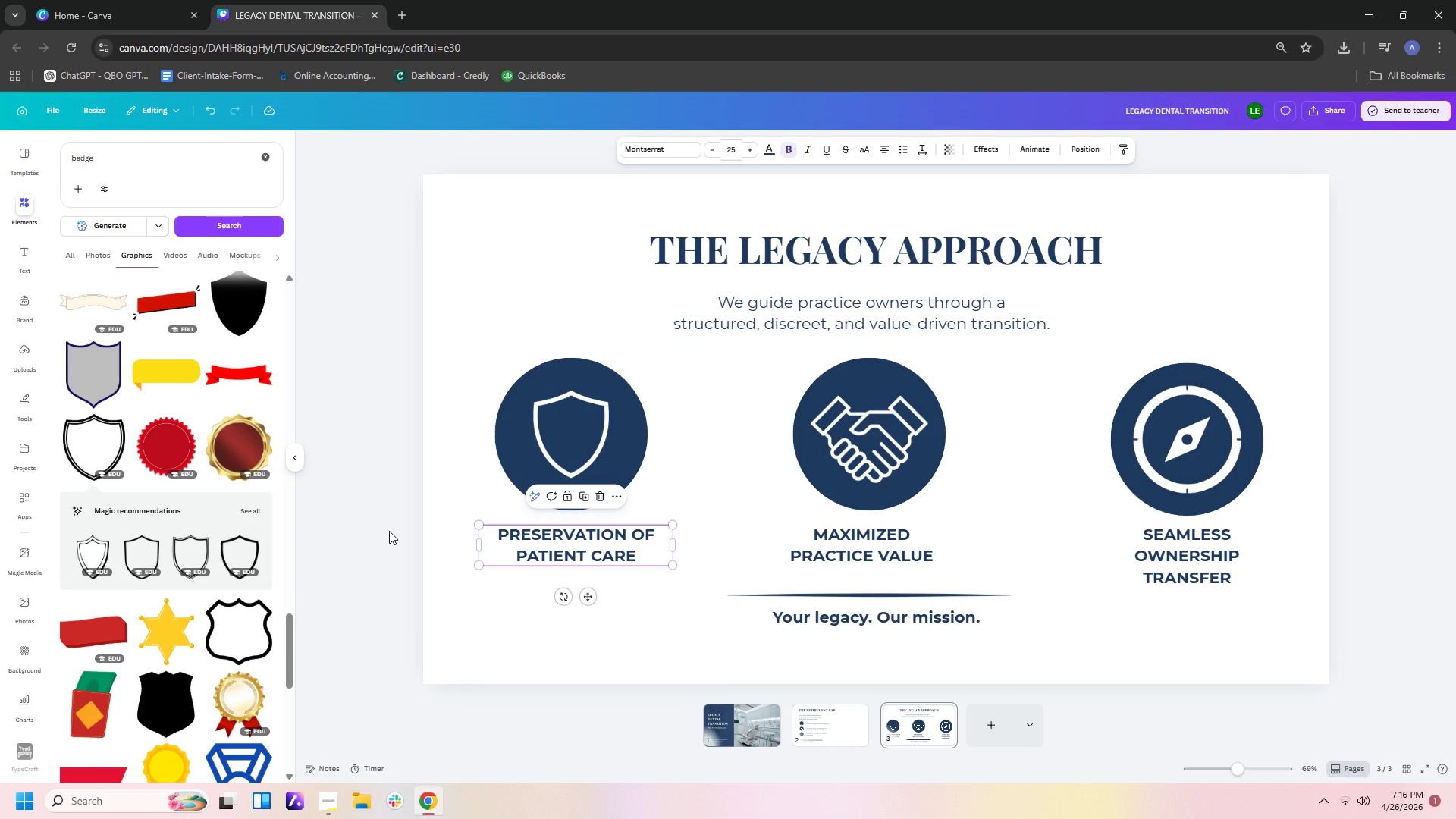 
left_click_drag(start_coordinate=[450, 535], to_coordinate=[1326, 584])
 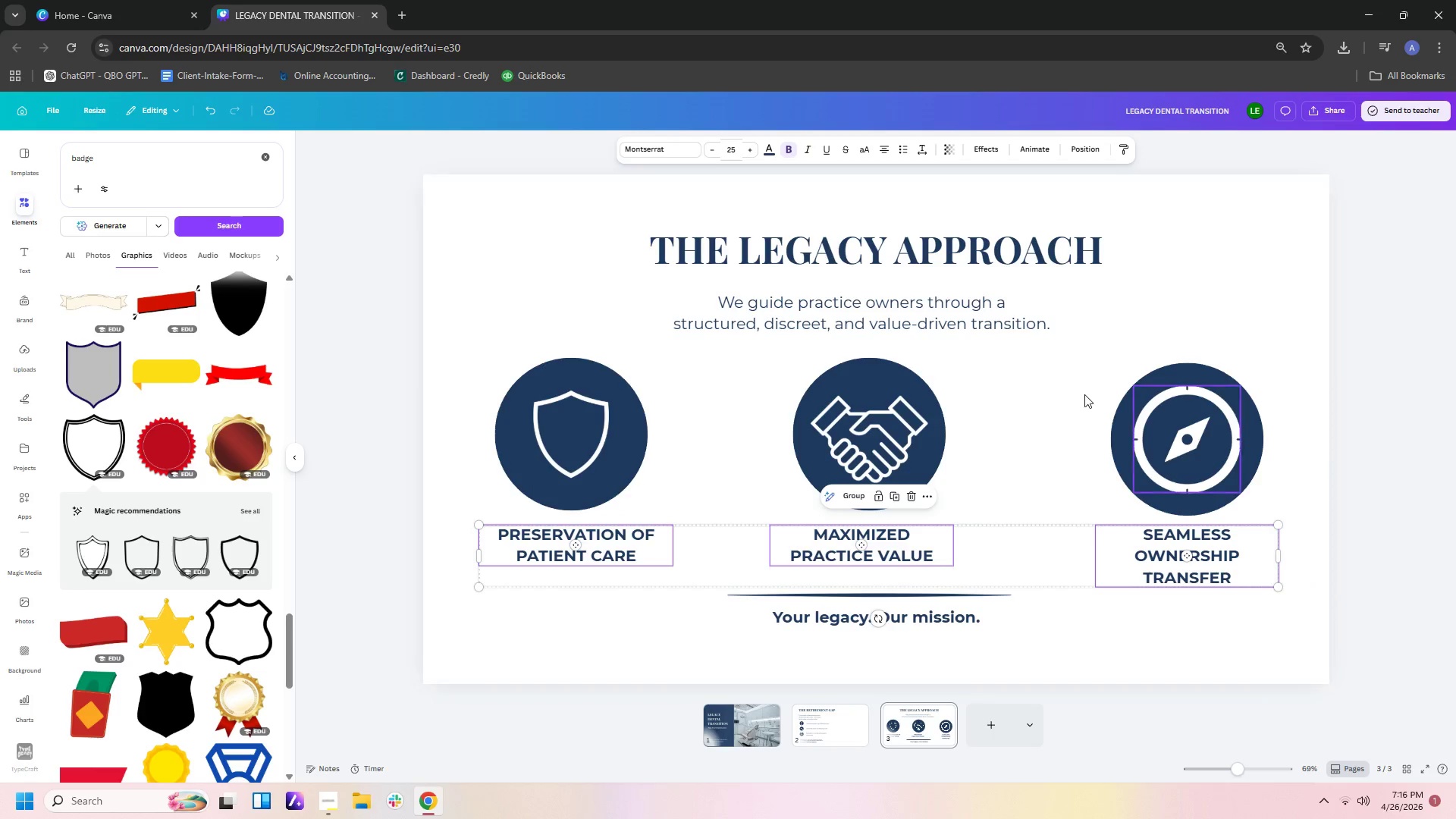 
left_click([1077, 343])
 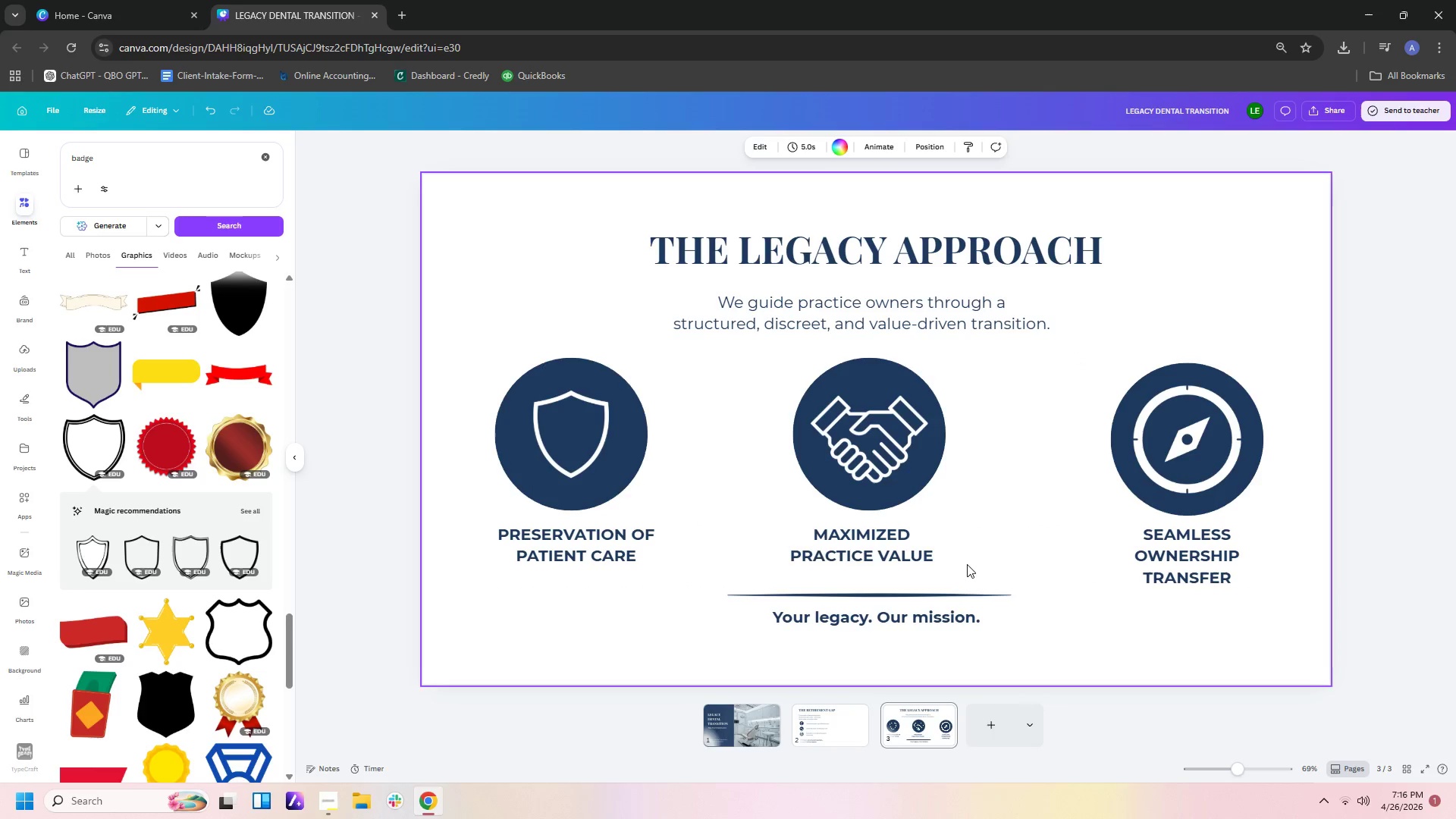 
left_click([909, 559])
 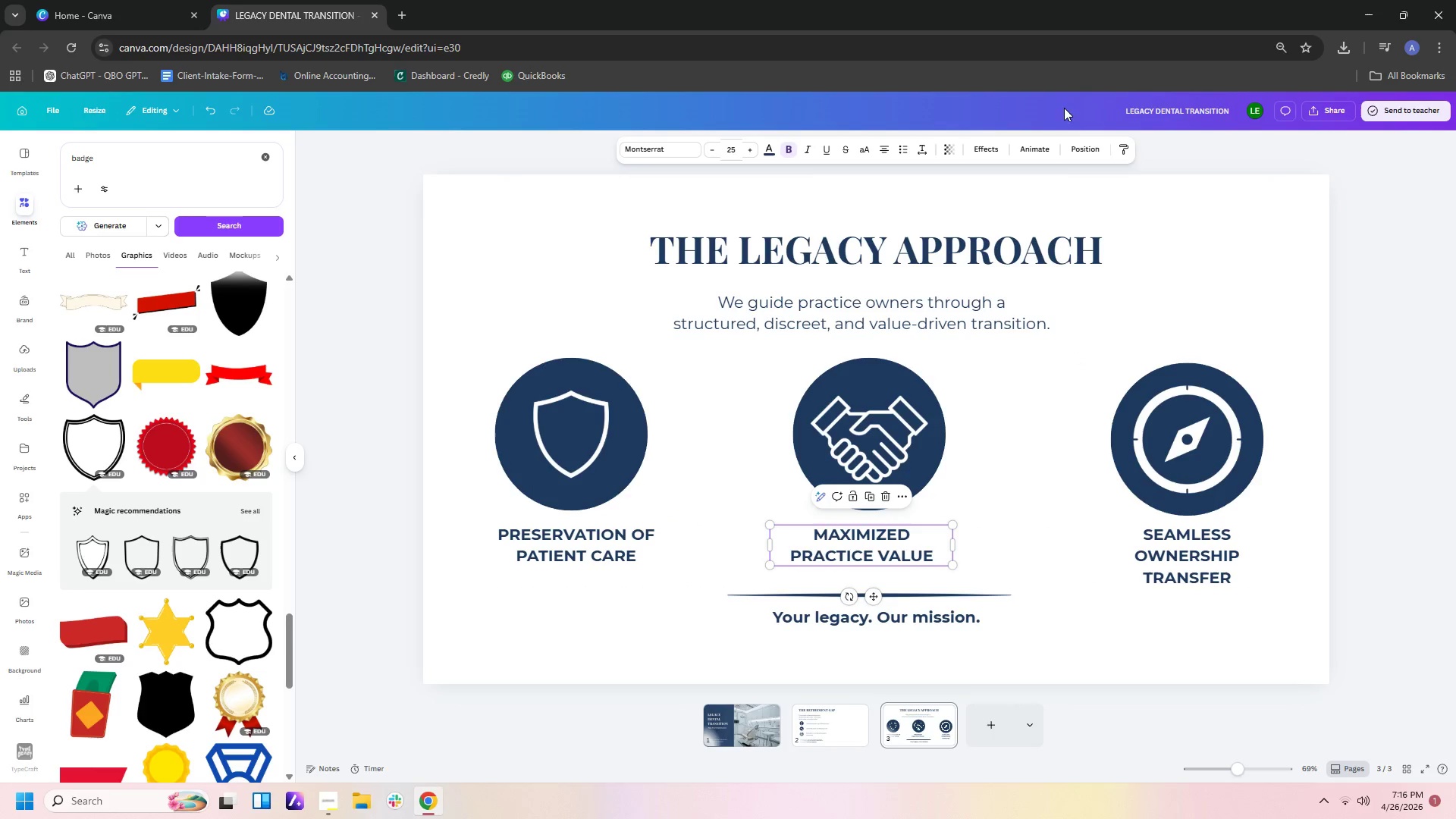 
left_click([1071, 145])
 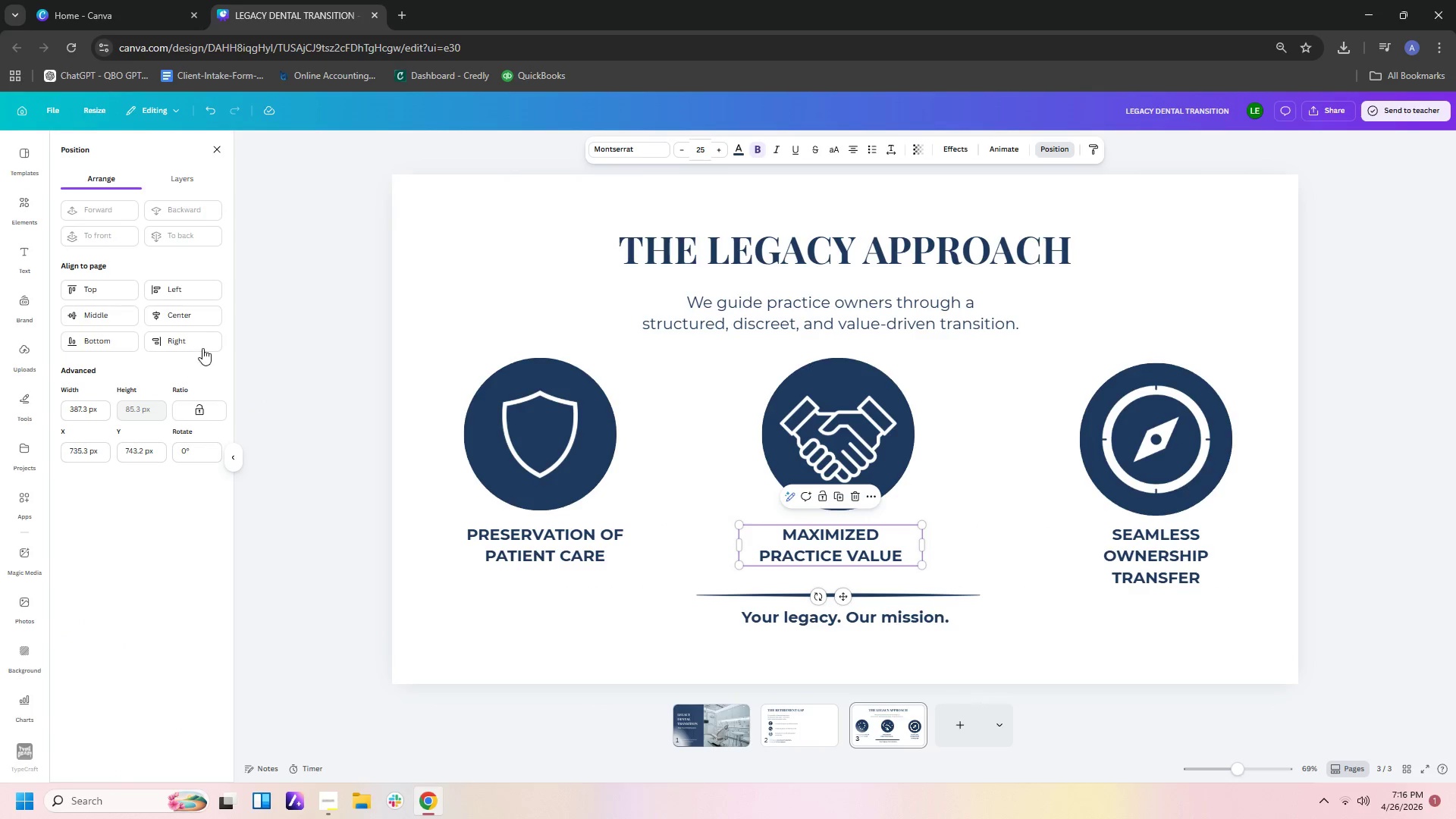 
left_click([202, 317])
 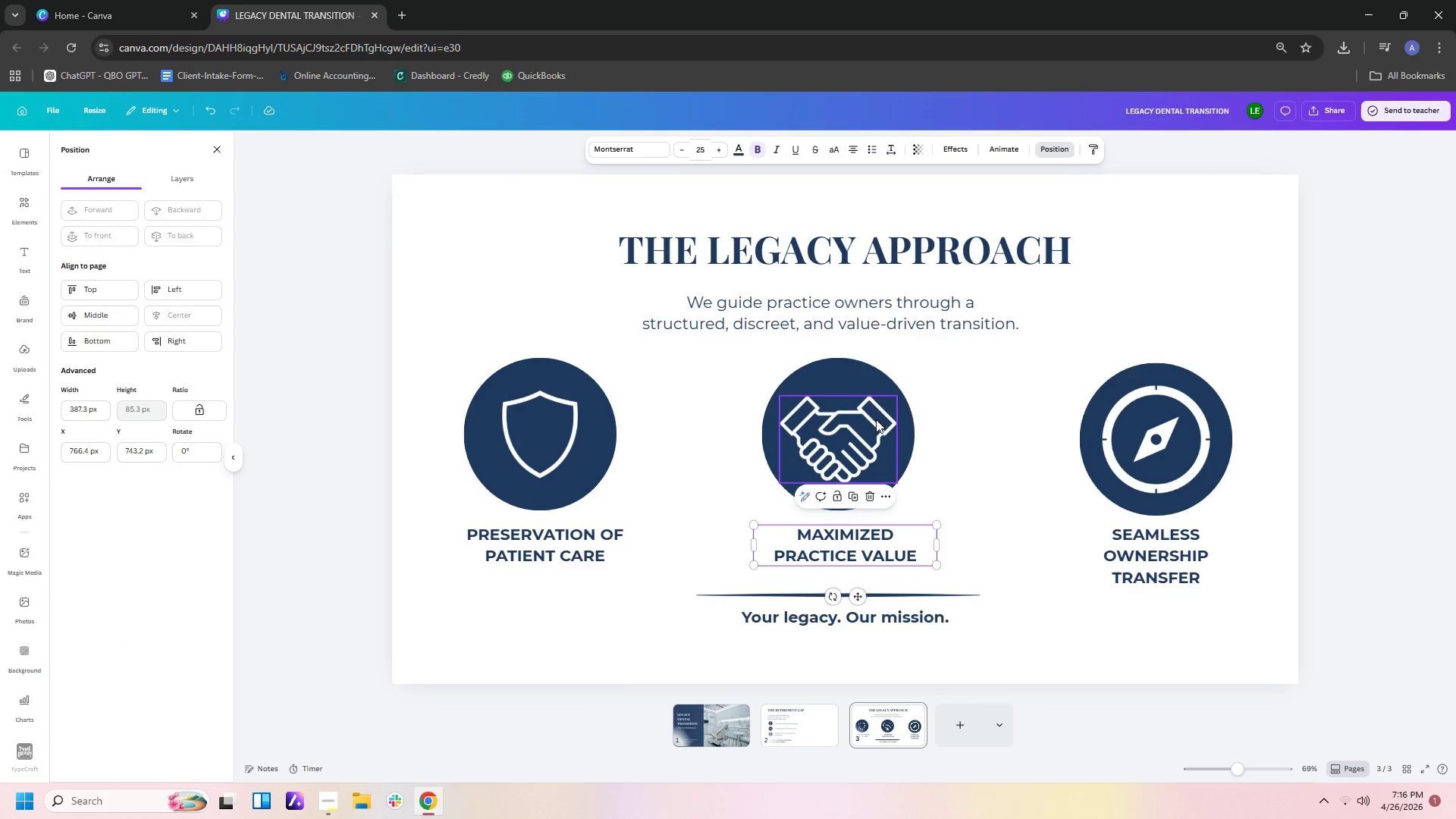 
left_click([994, 445])
 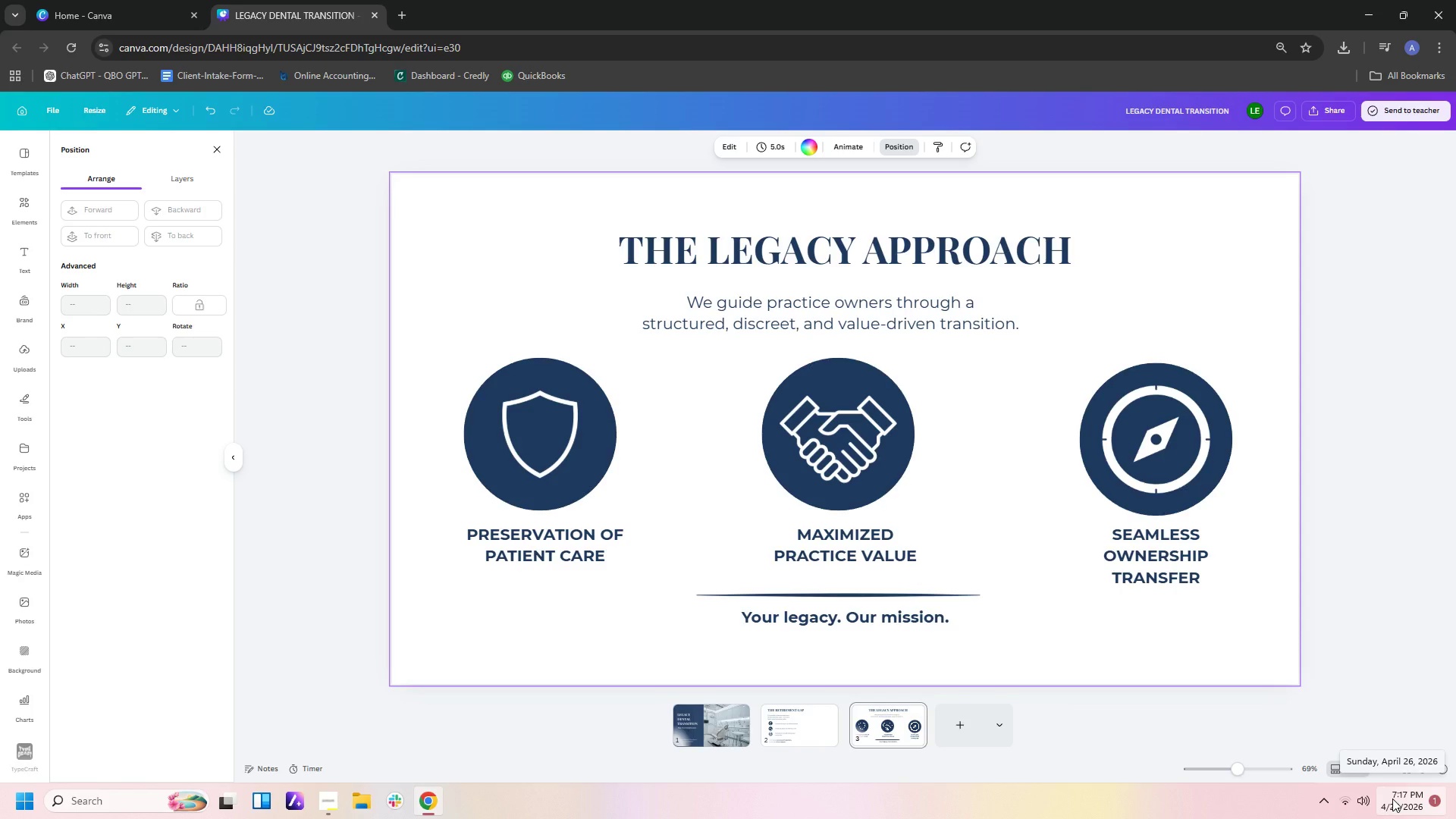 
wait(51.36)
 